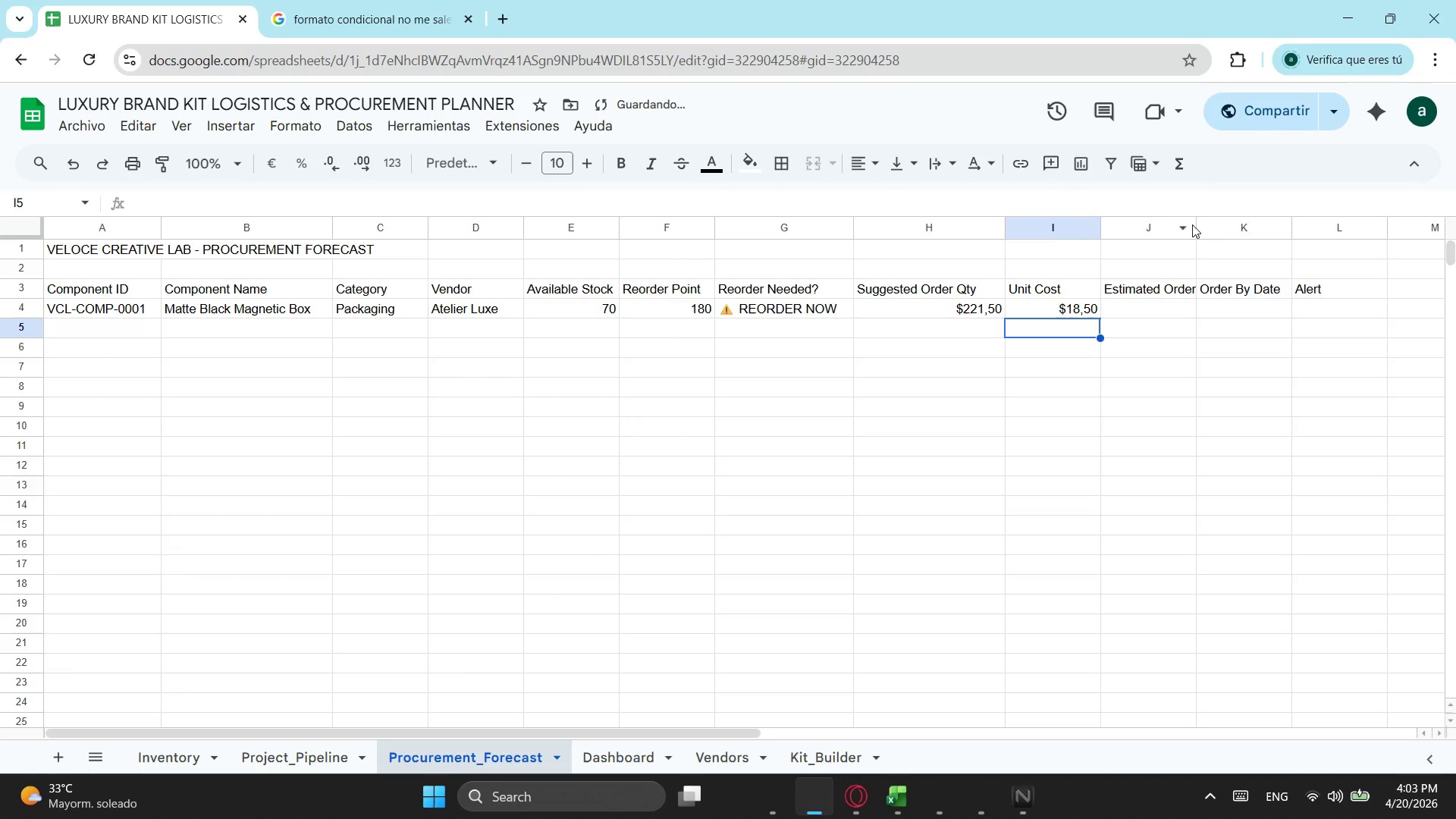 
left_click_drag(start_coordinate=[1197, 224], to_coordinate=[1207, 224])
 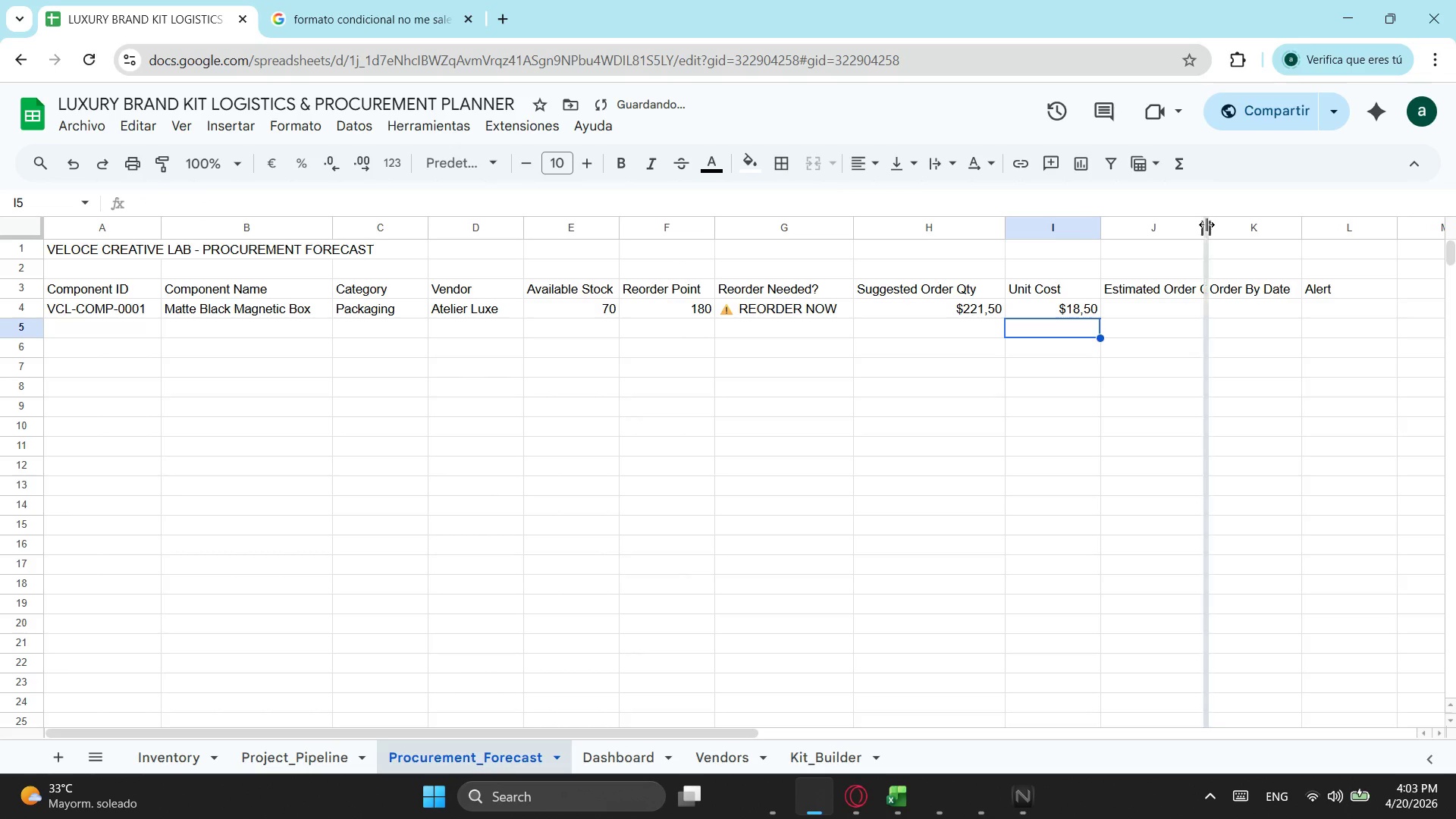 
left_click_drag(start_coordinate=[1207, 224], to_coordinate=[1228, 218])
 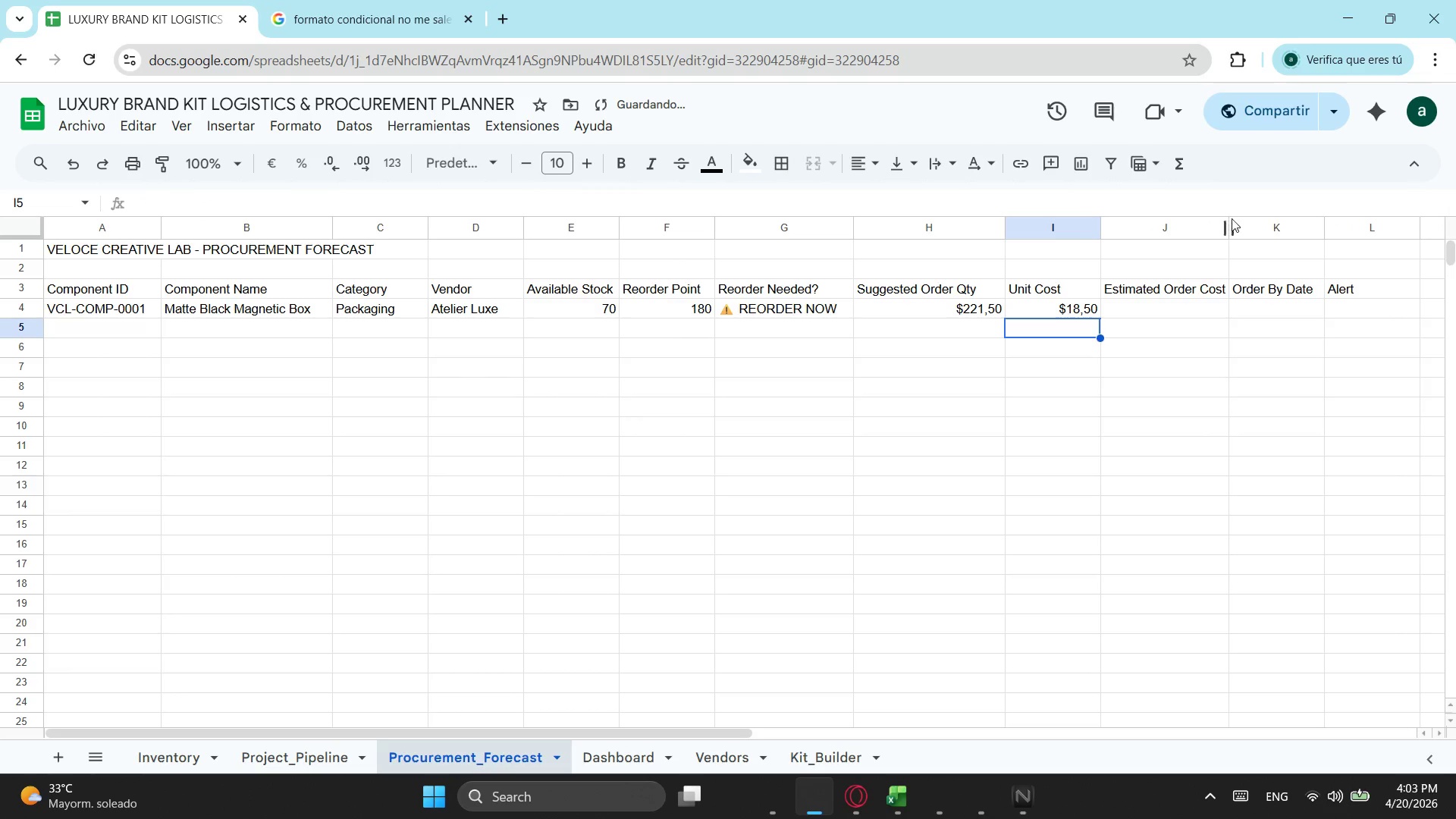 
left_click_drag(start_coordinate=[1229, 218], to_coordinate=[1243, 216])
 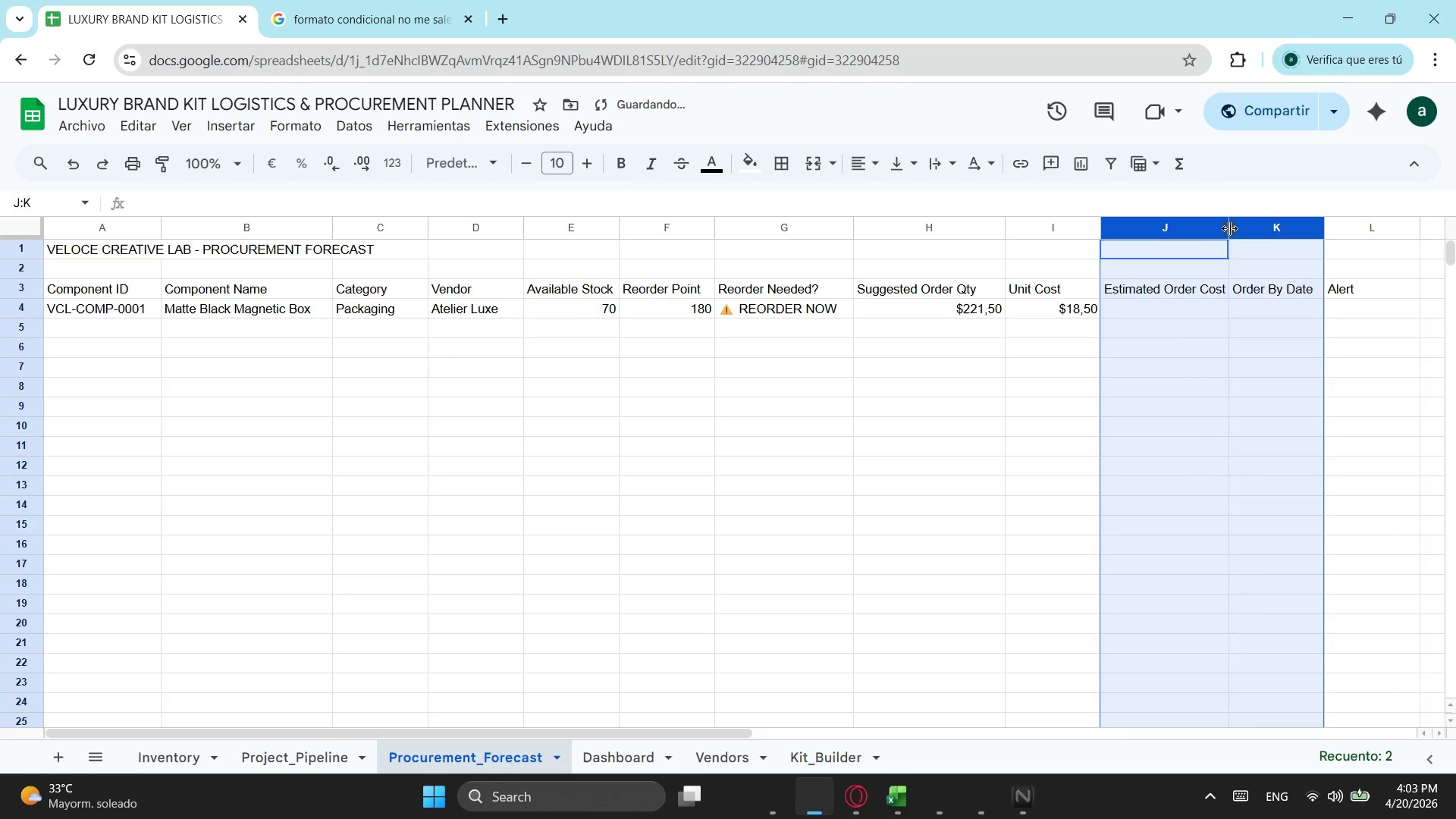 
left_click_drag(start_coordinate=[1229, 228], to_coordinate=[1252, 226])
 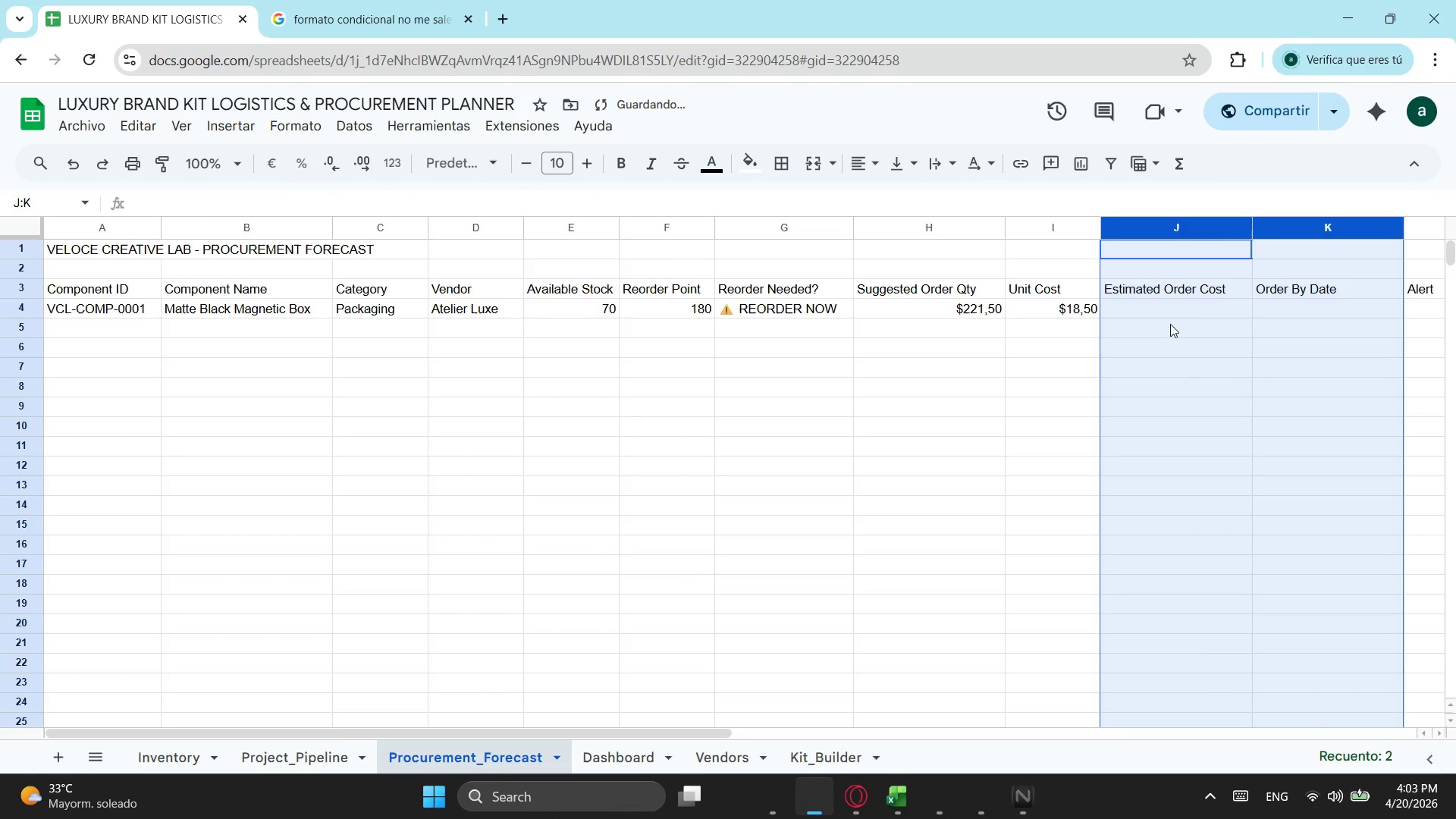 
left_click([1169, 309])
 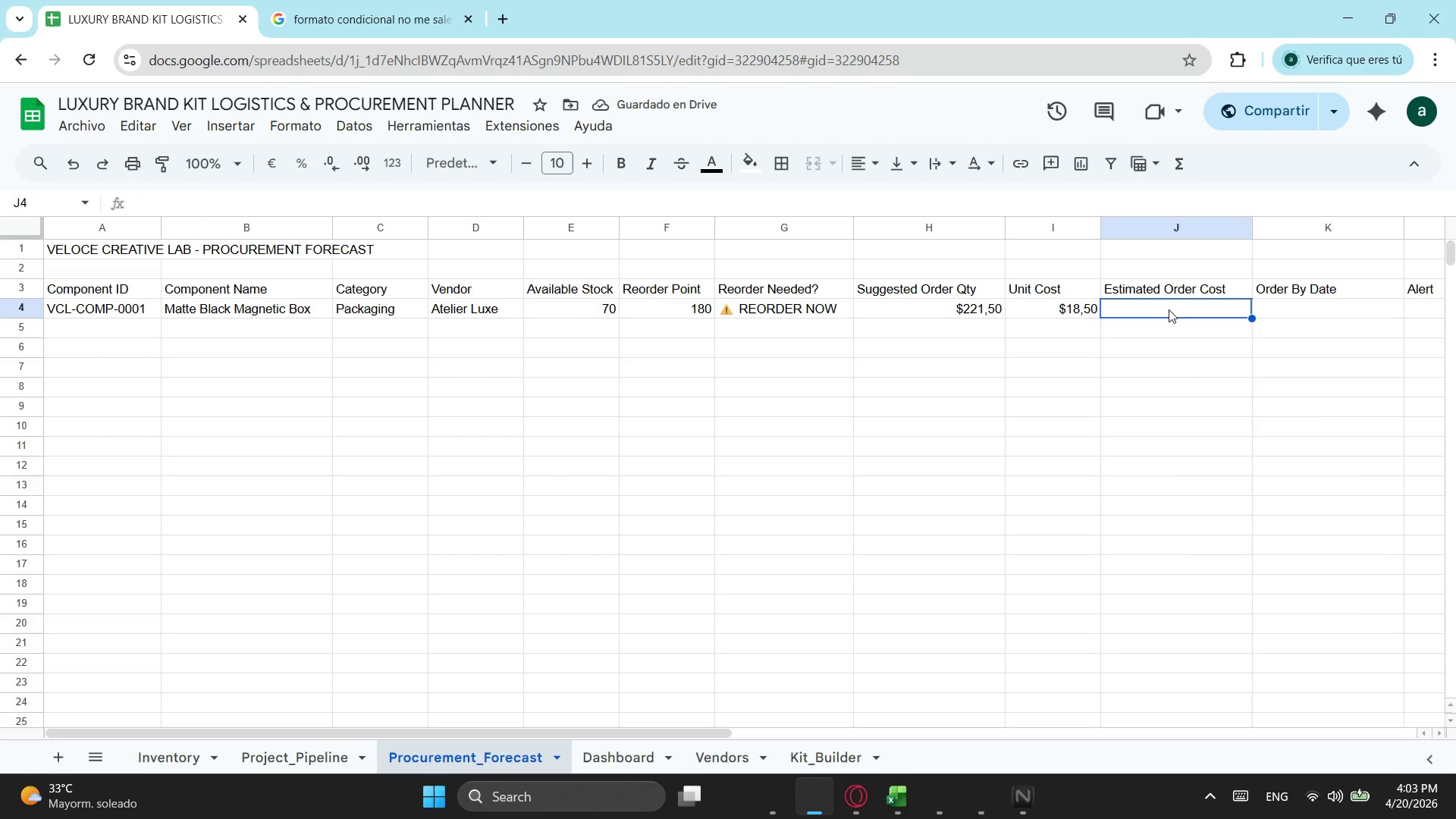 
wait(5.59)
 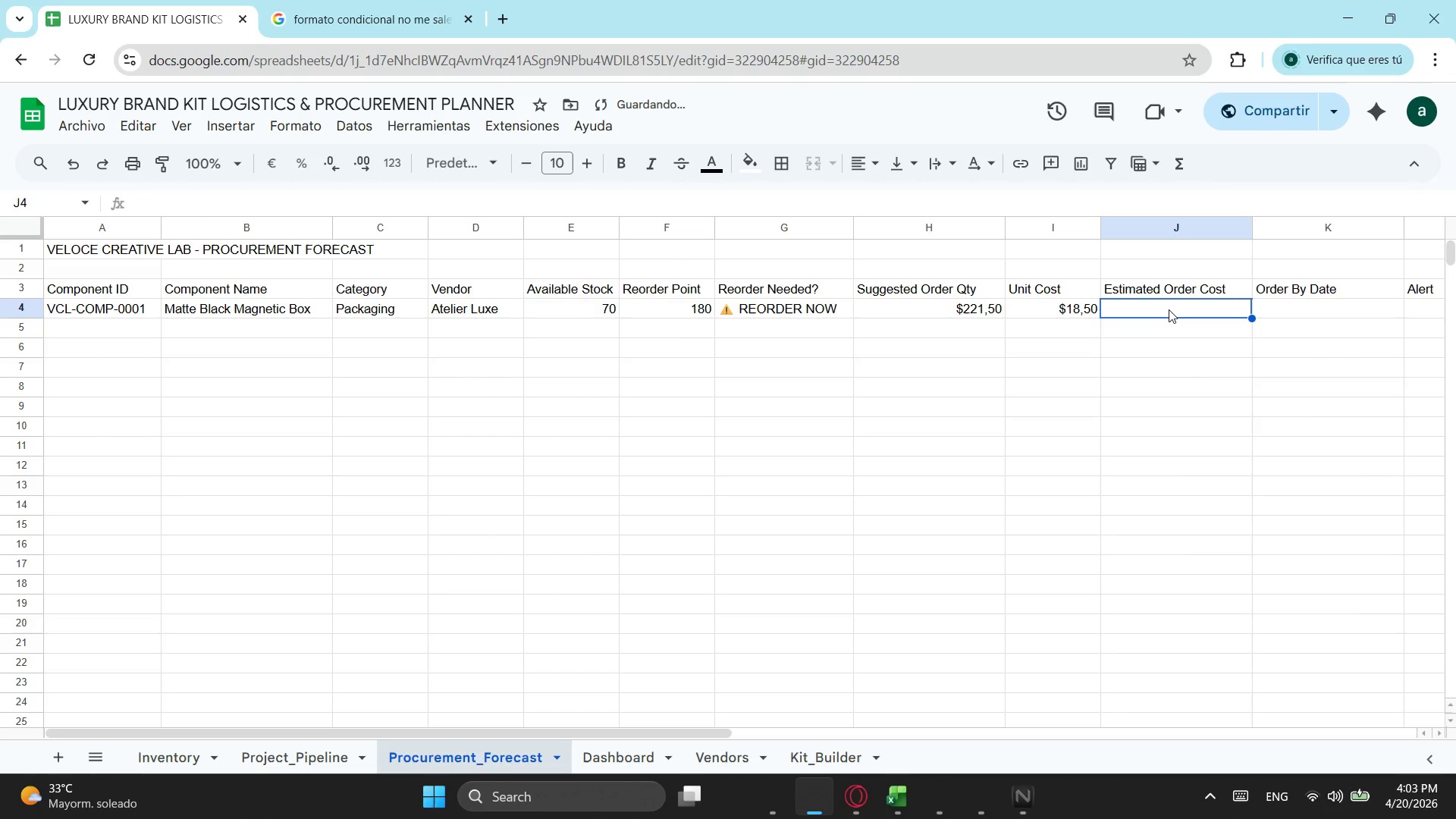 
type(=h4*)
 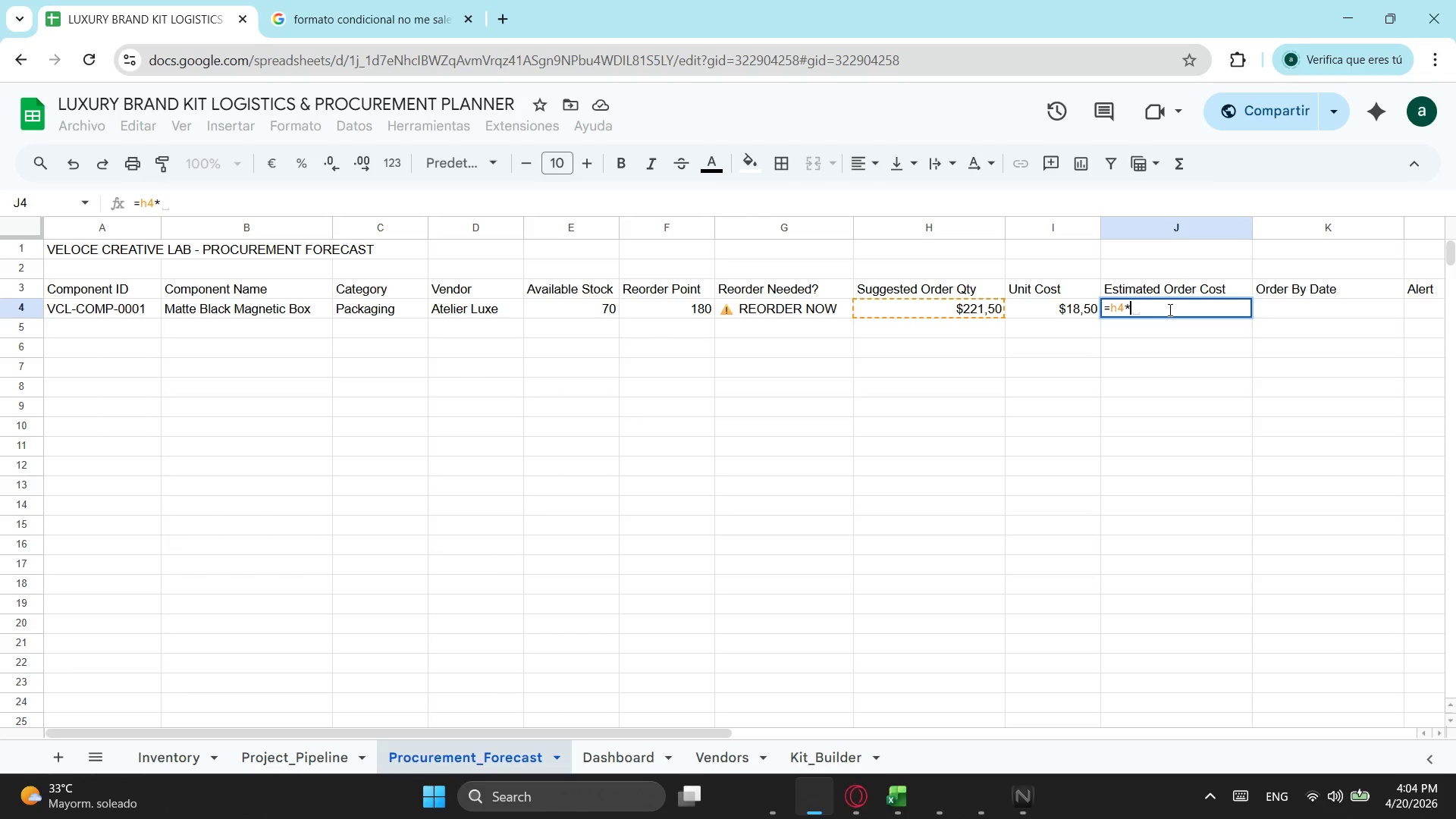 
type(i4)
 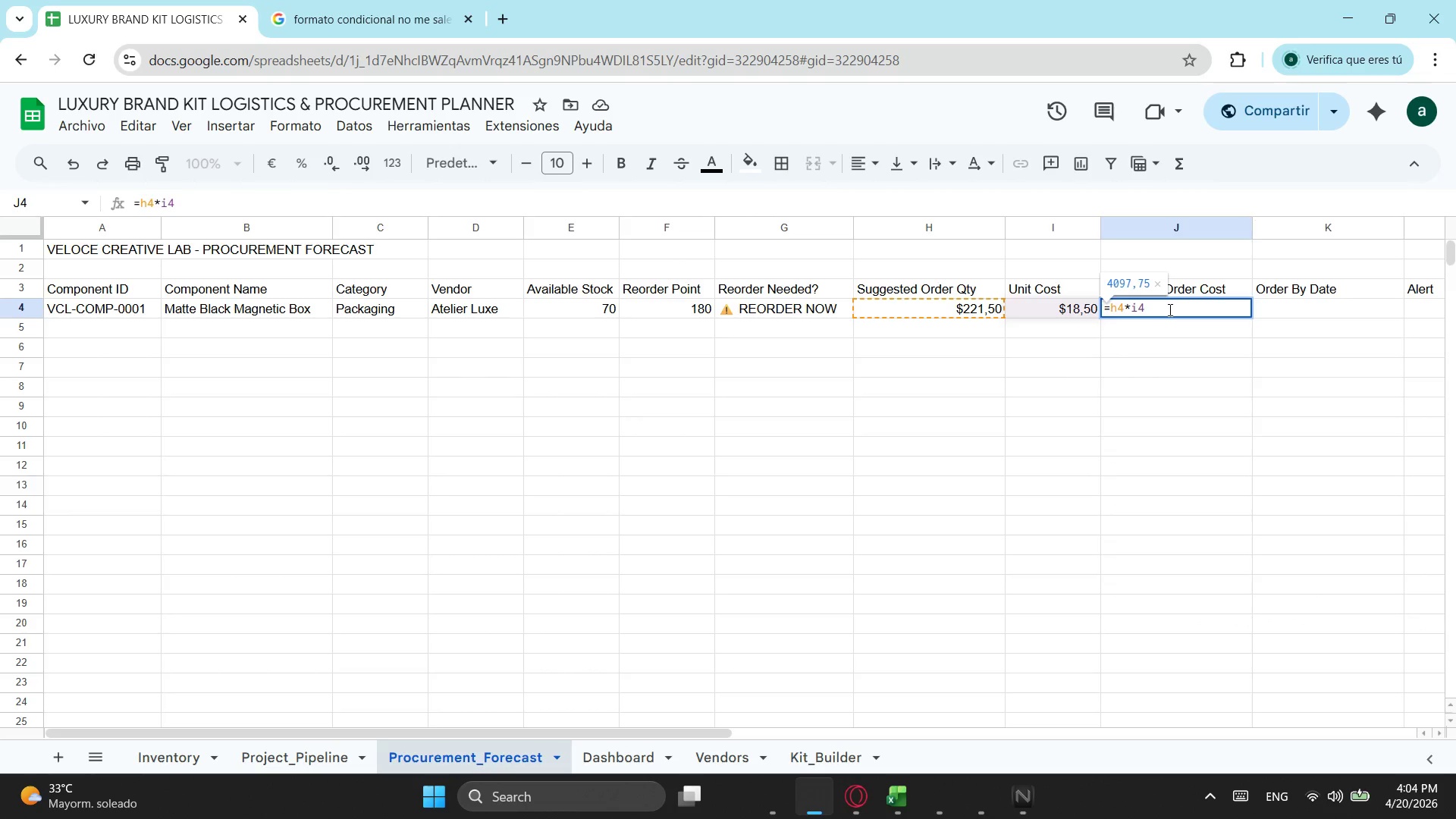 
wait(5.34)
 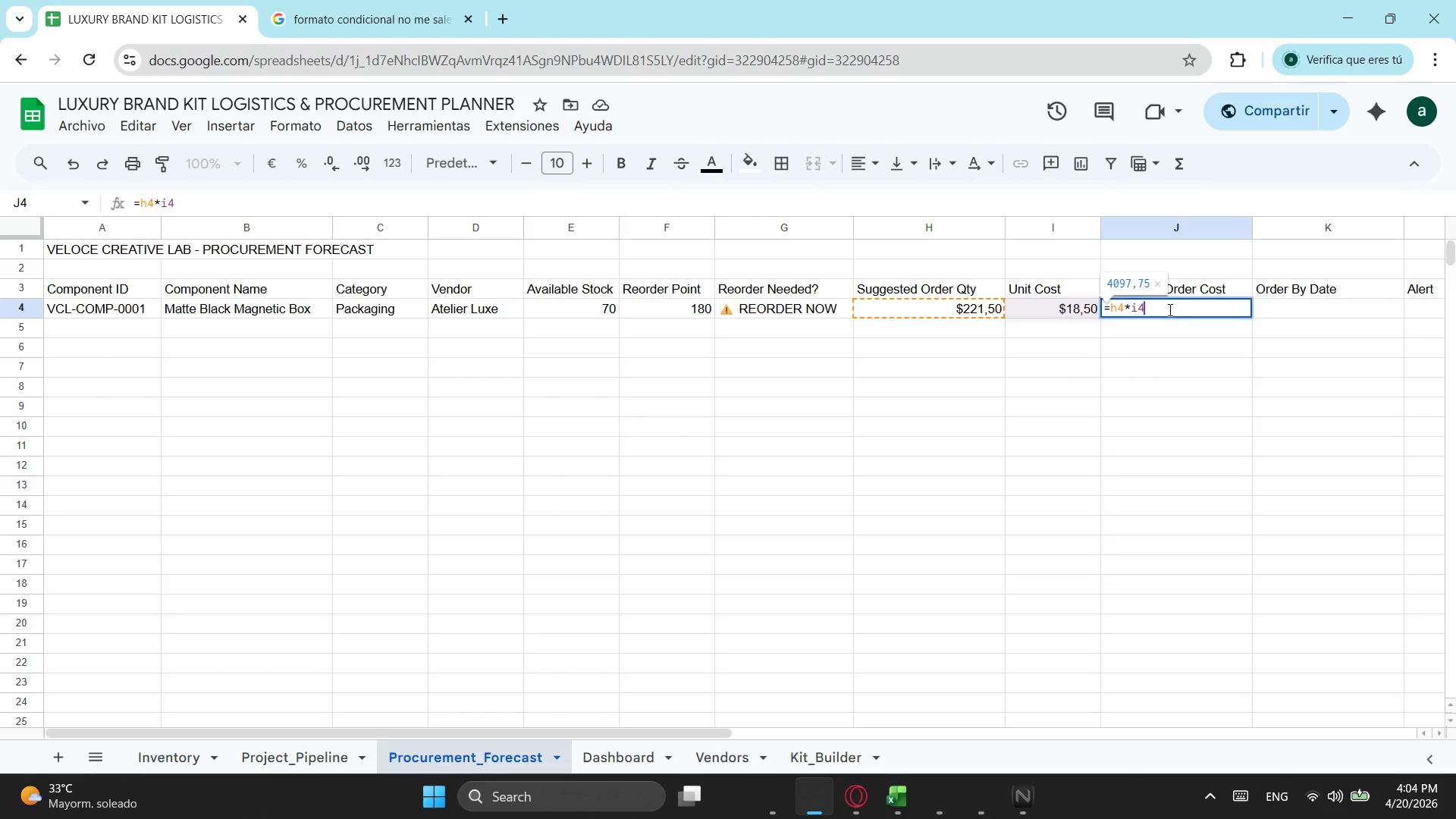 
key(NumpadEnter)
 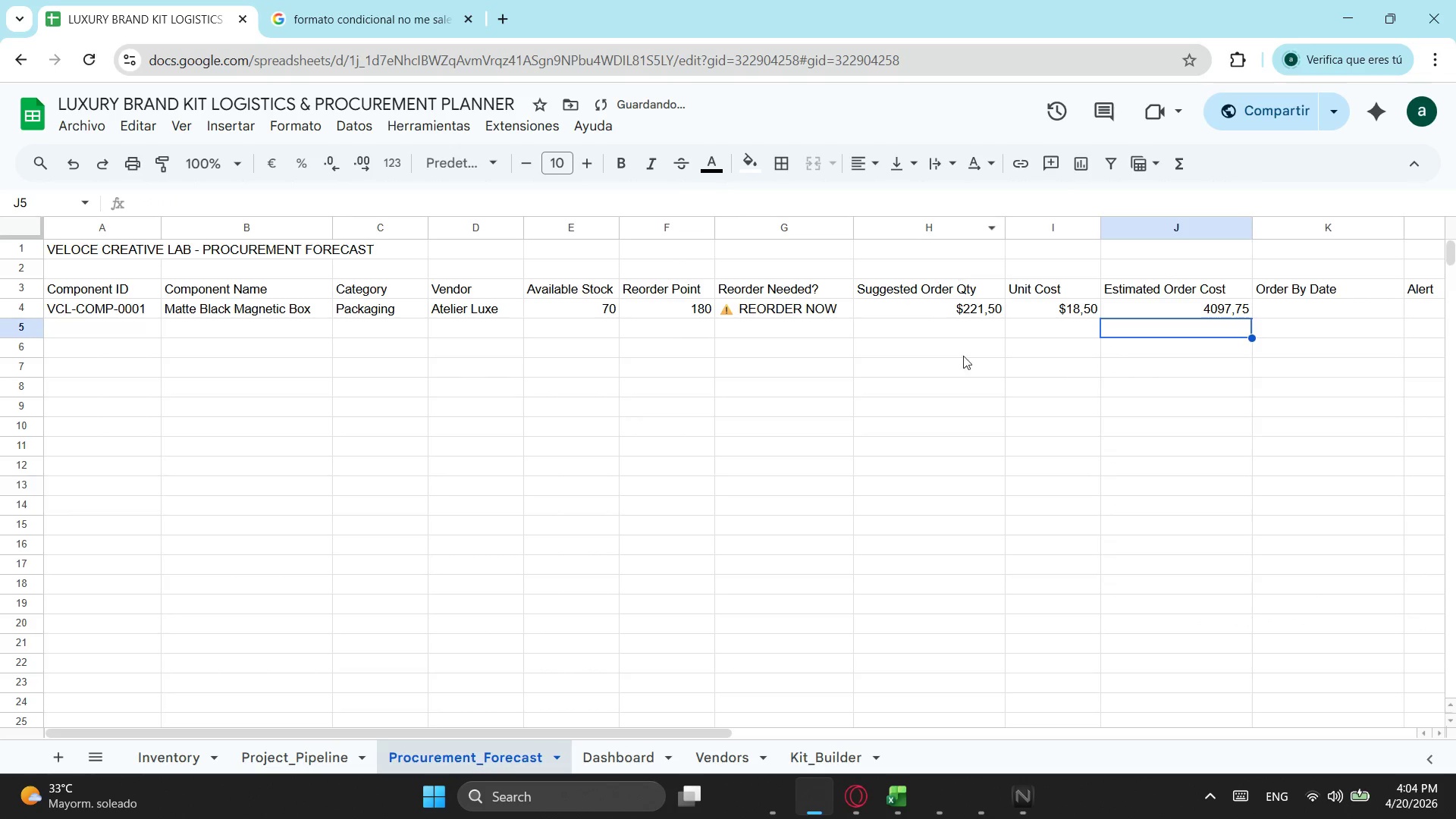 
left_click([950, 309])
 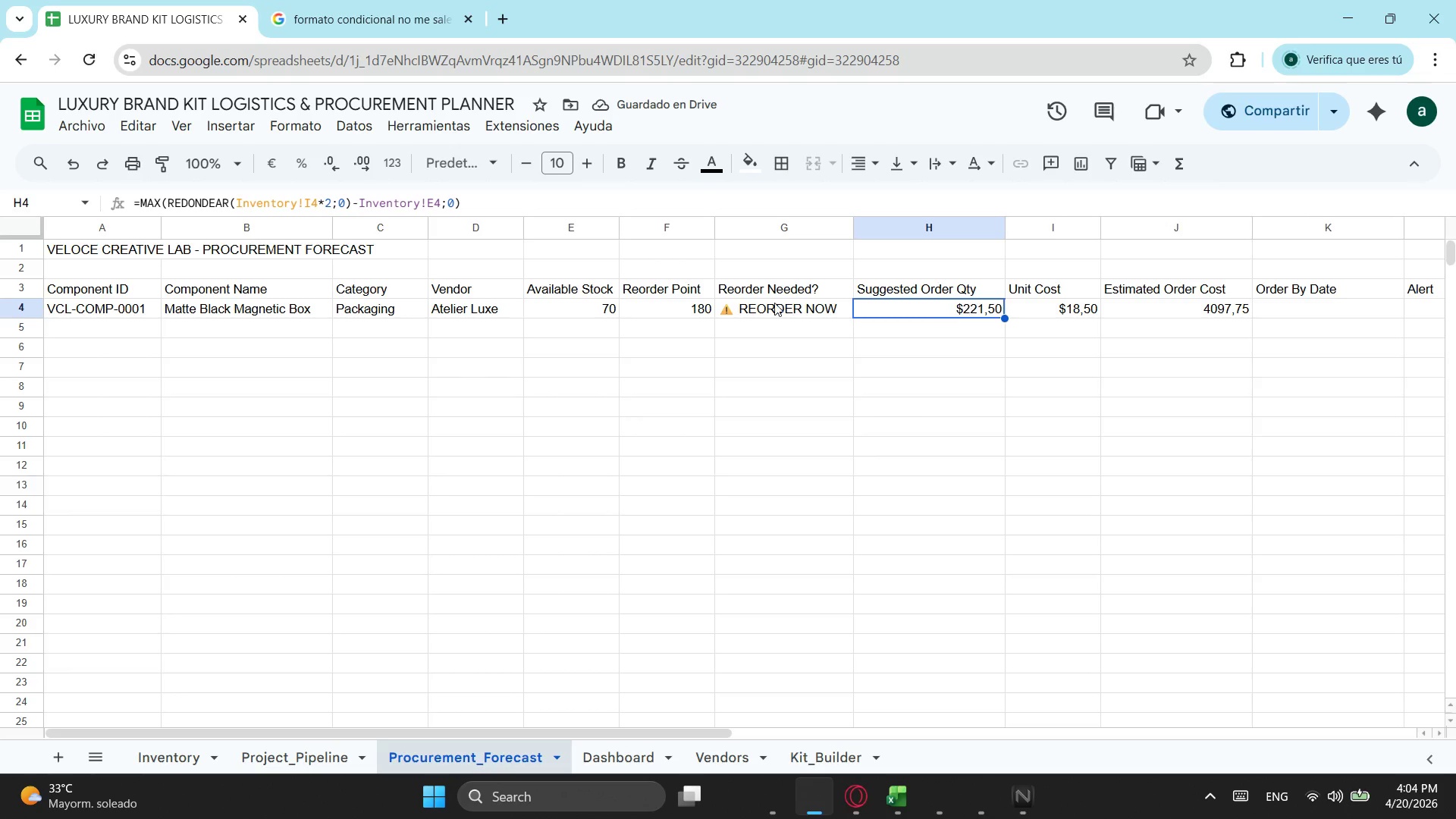 
mouse_move([224, 128])
 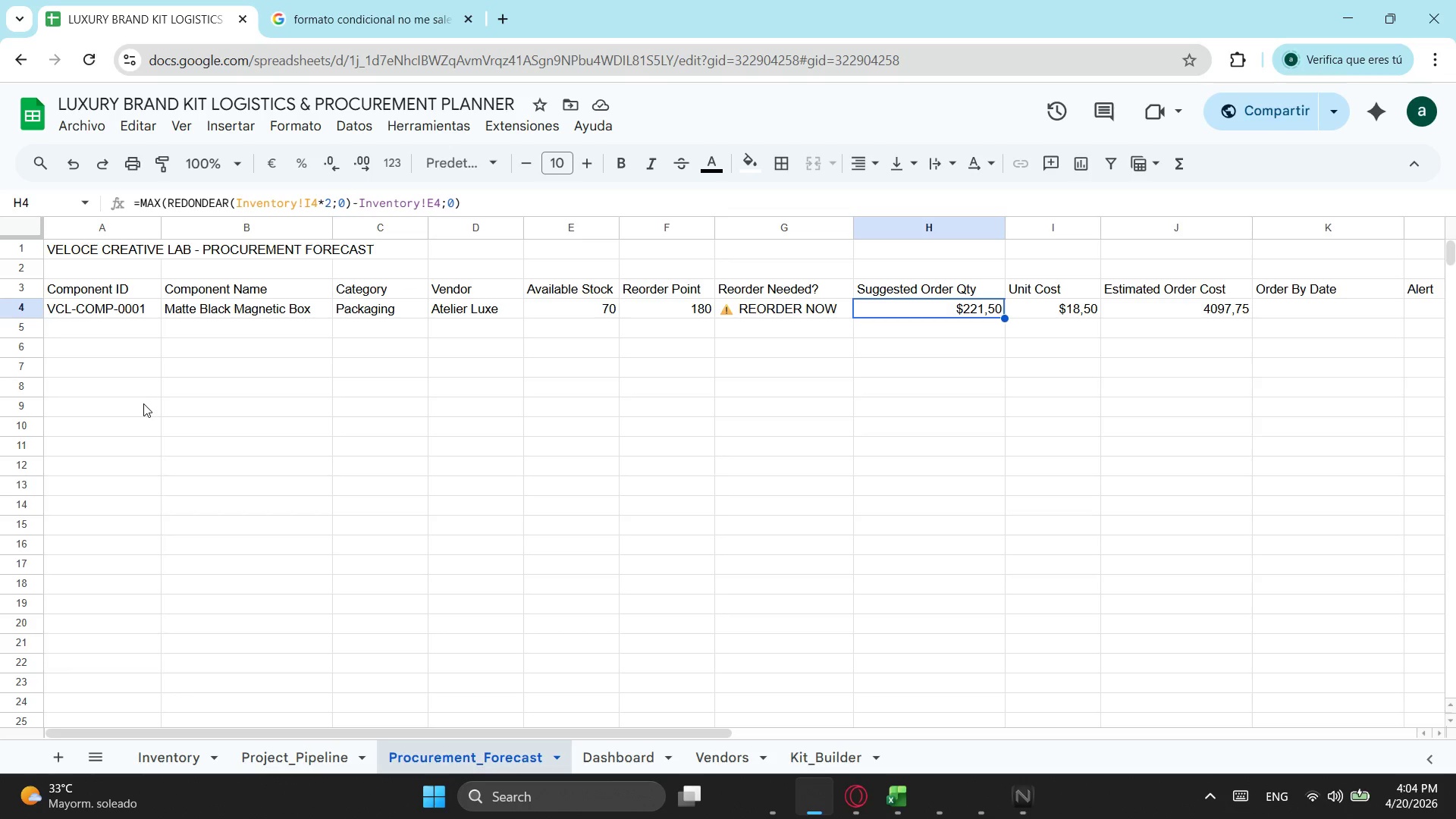 
wait(28.69)
 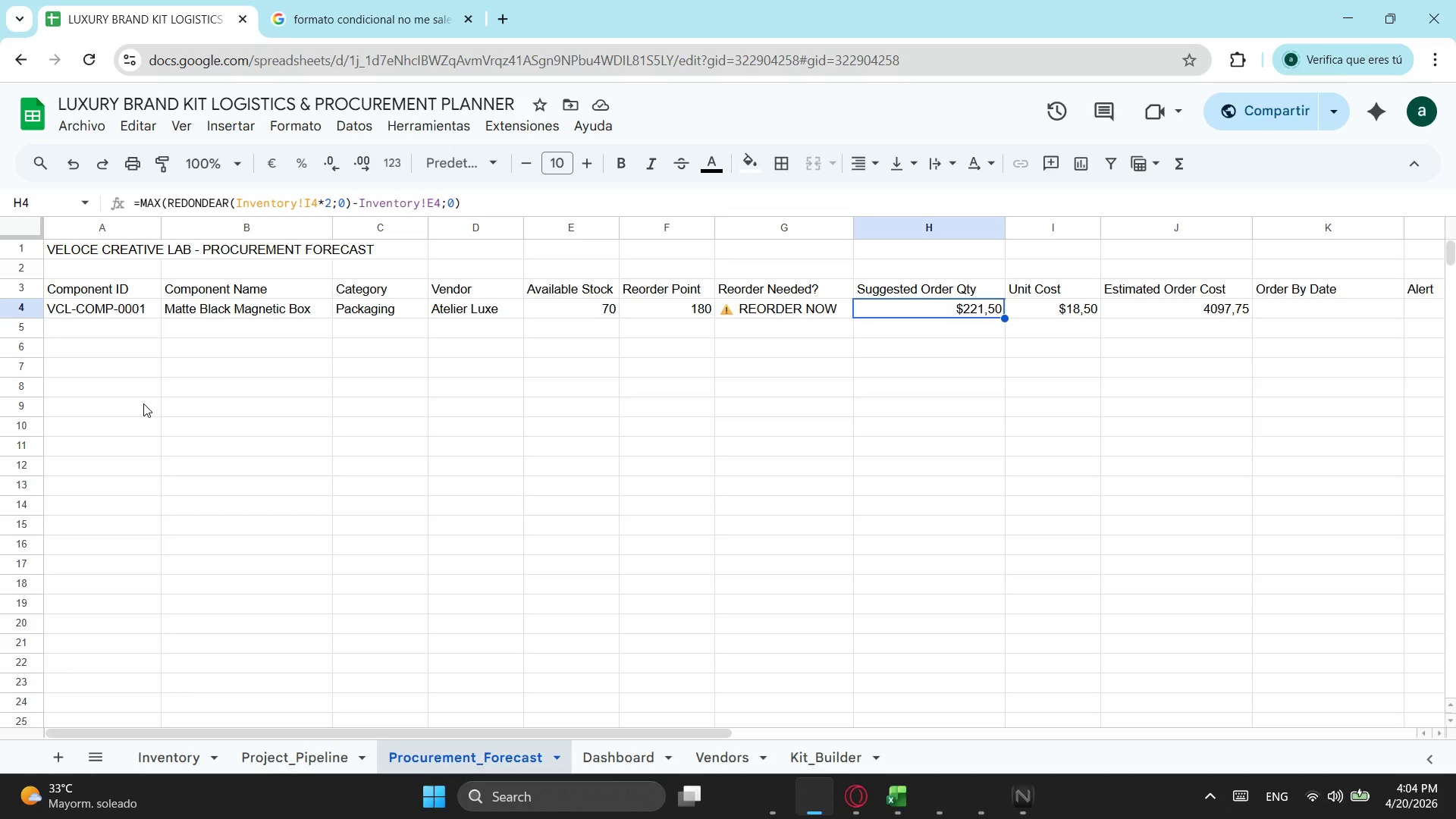 
left_click([227, 197])
 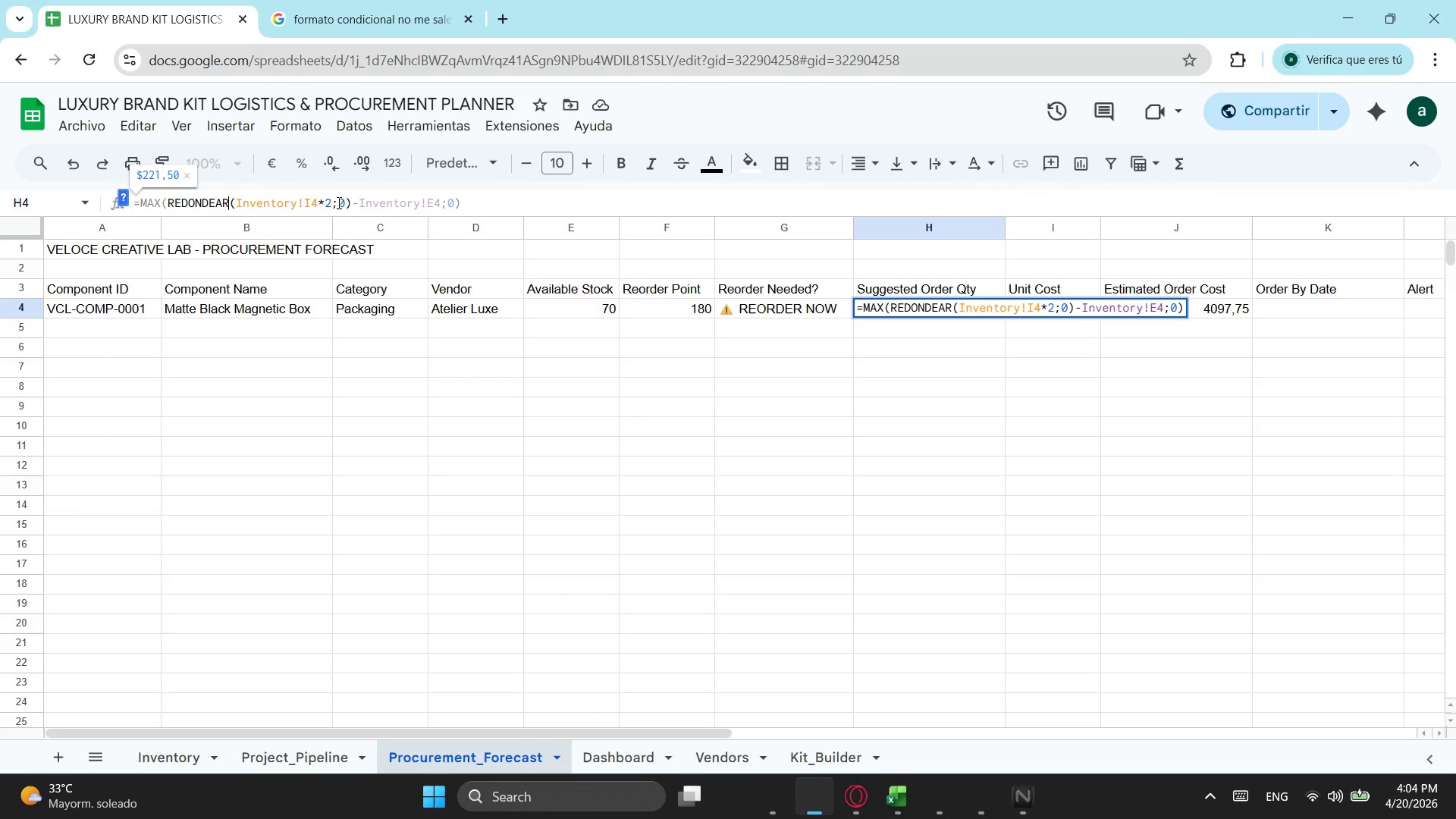 
left_click([337, 202])
 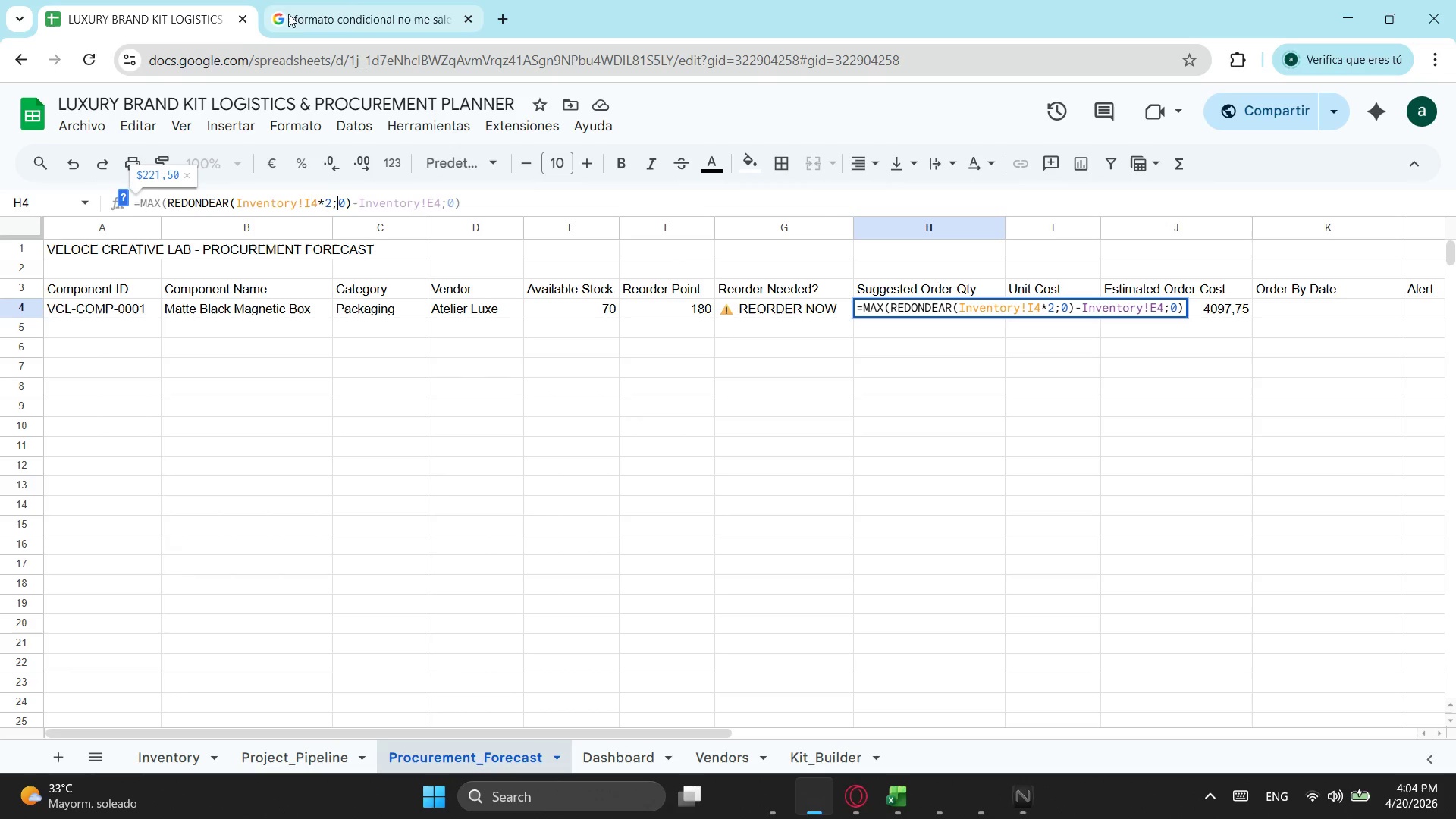 
wait(7.41)
 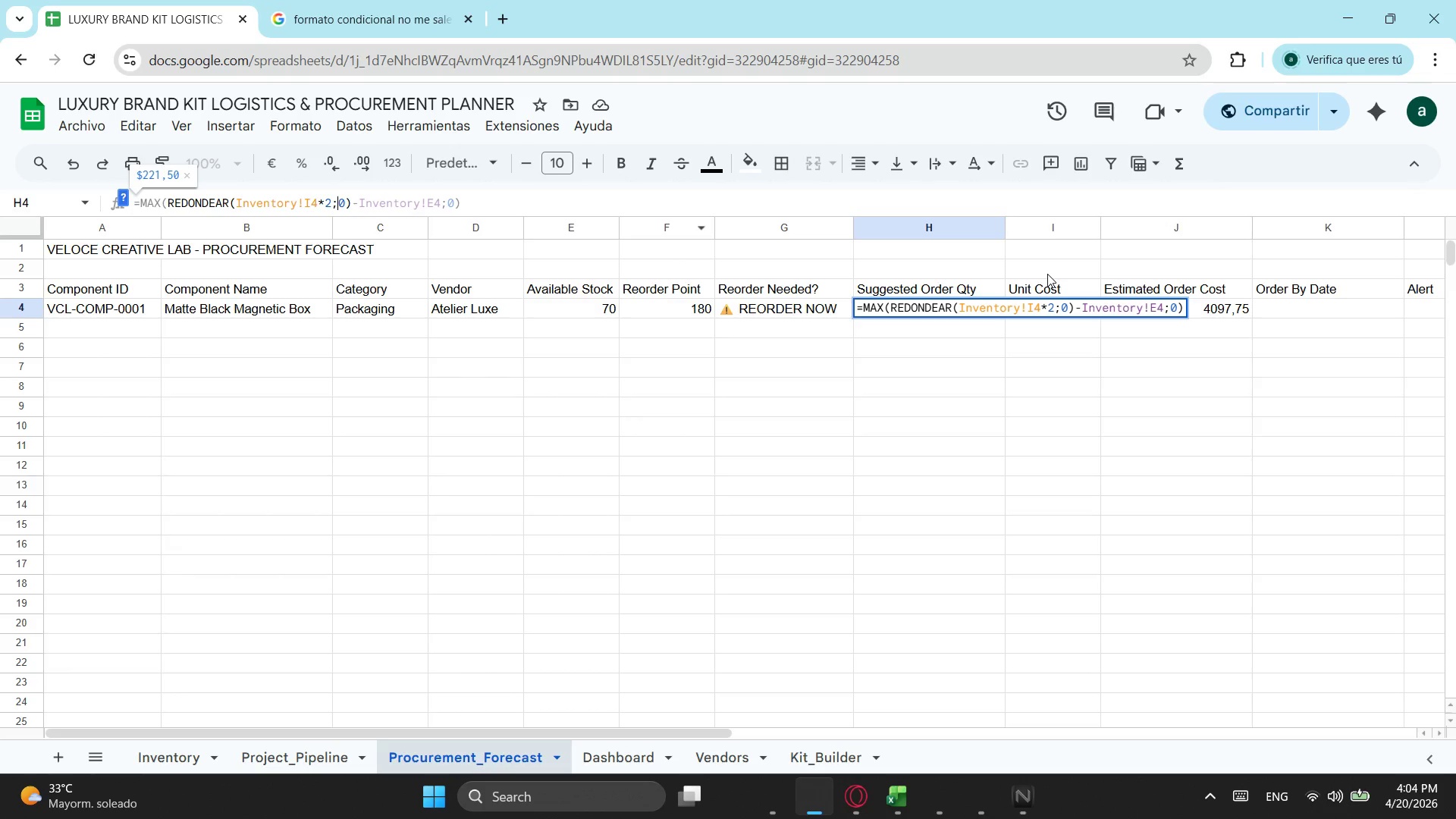 
left_click([397, 215])
 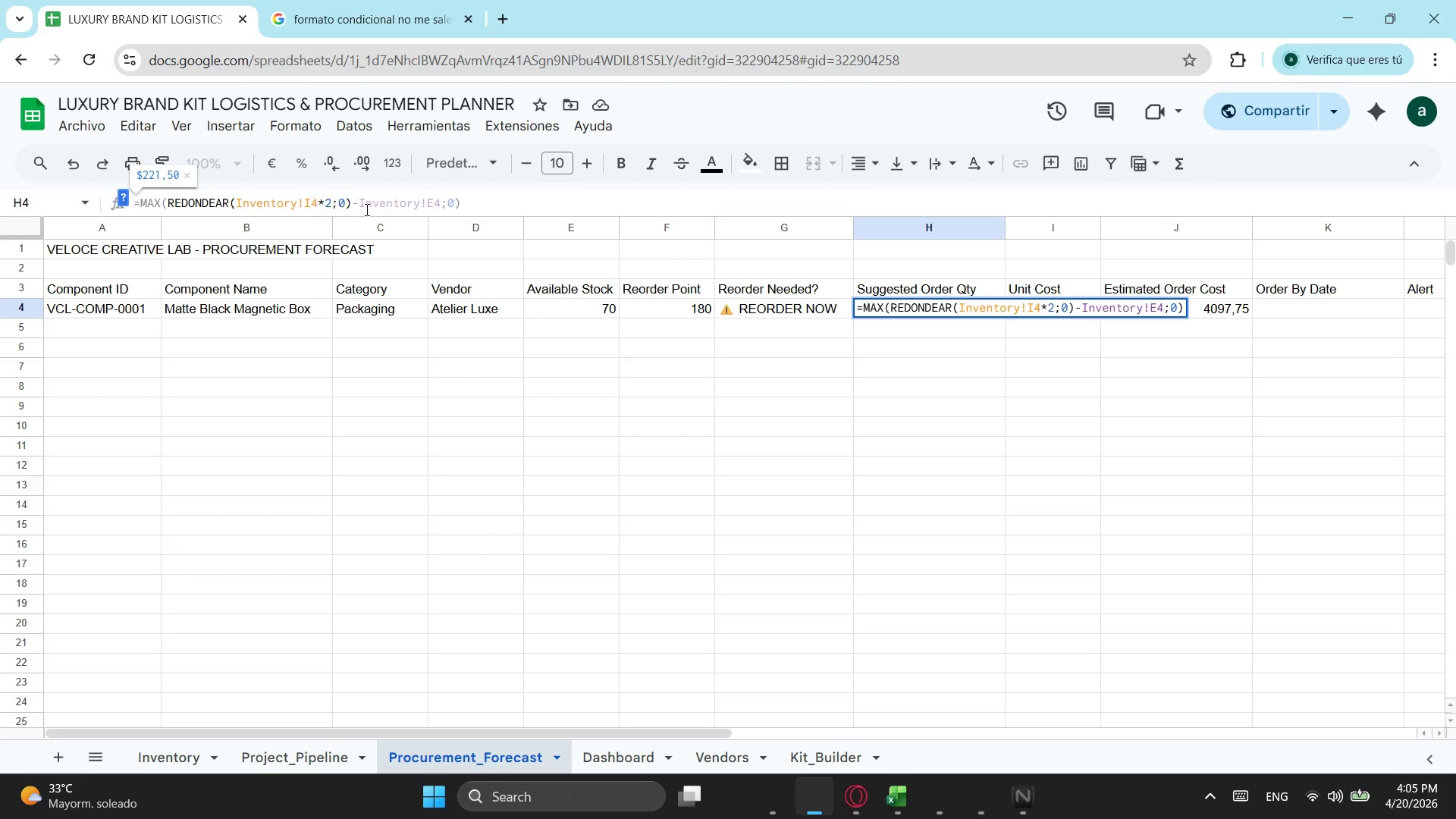 
left_click([383, 205])
 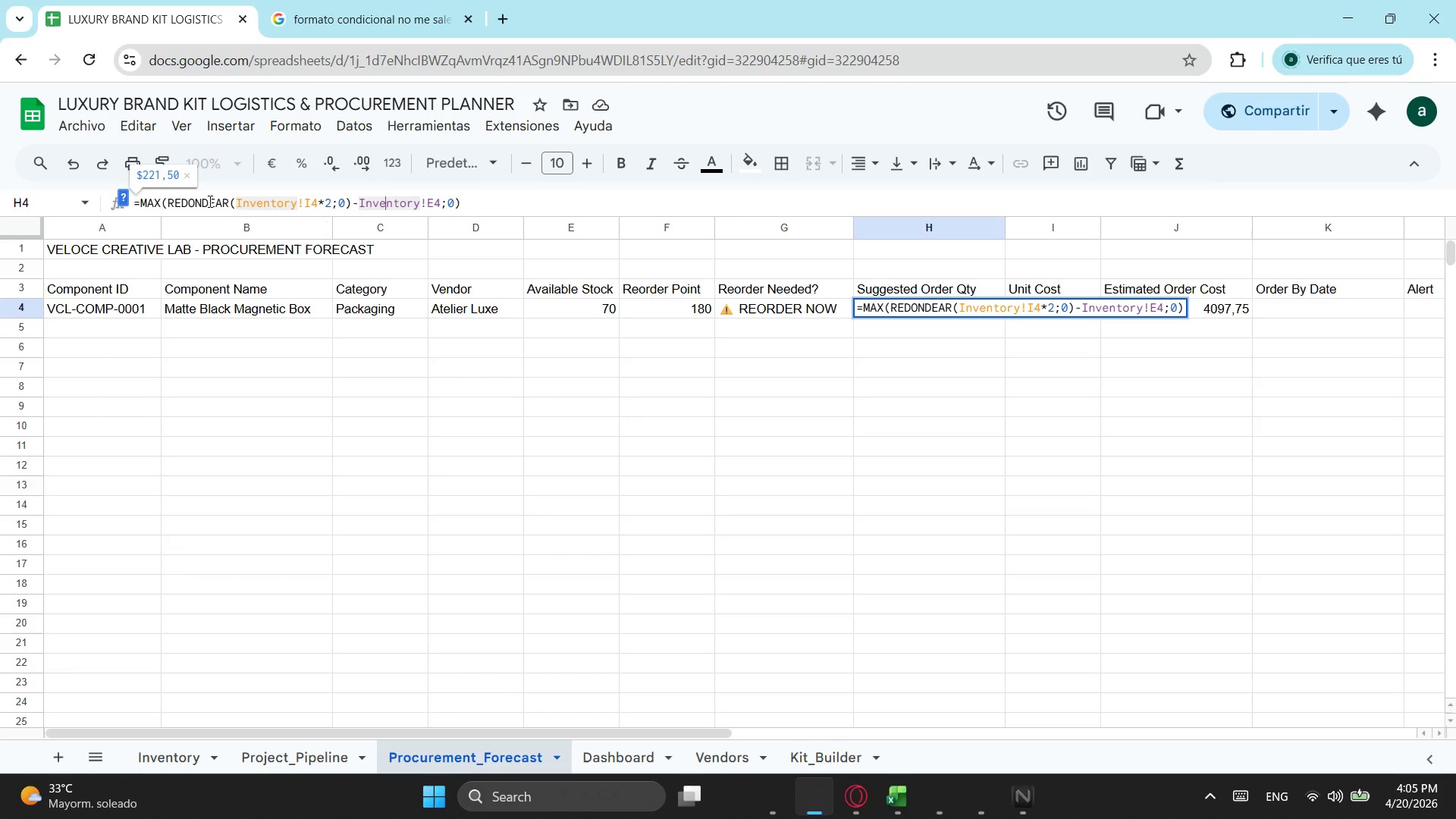 
wait(7.59)
 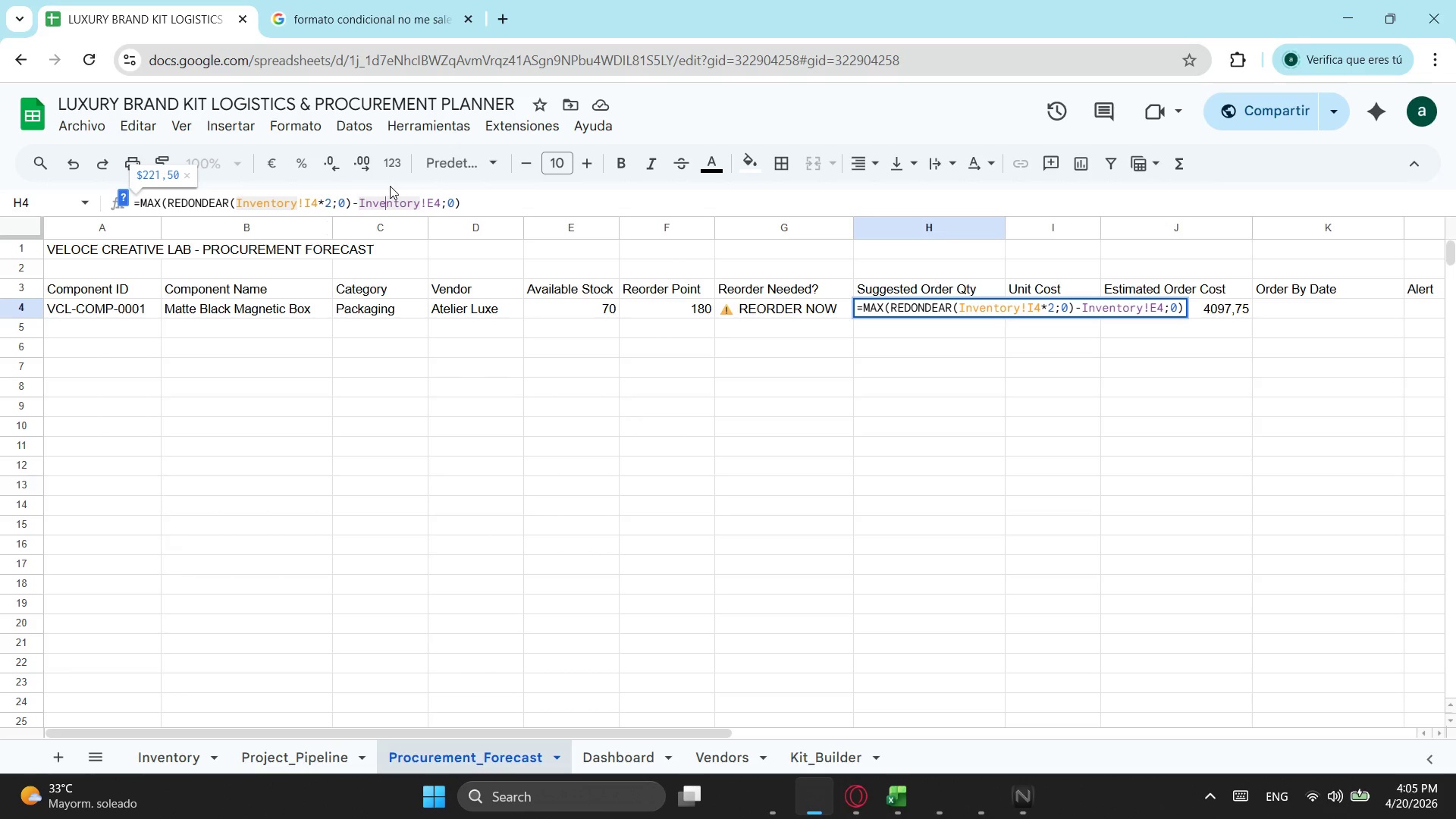 
left_click([351, 206])
 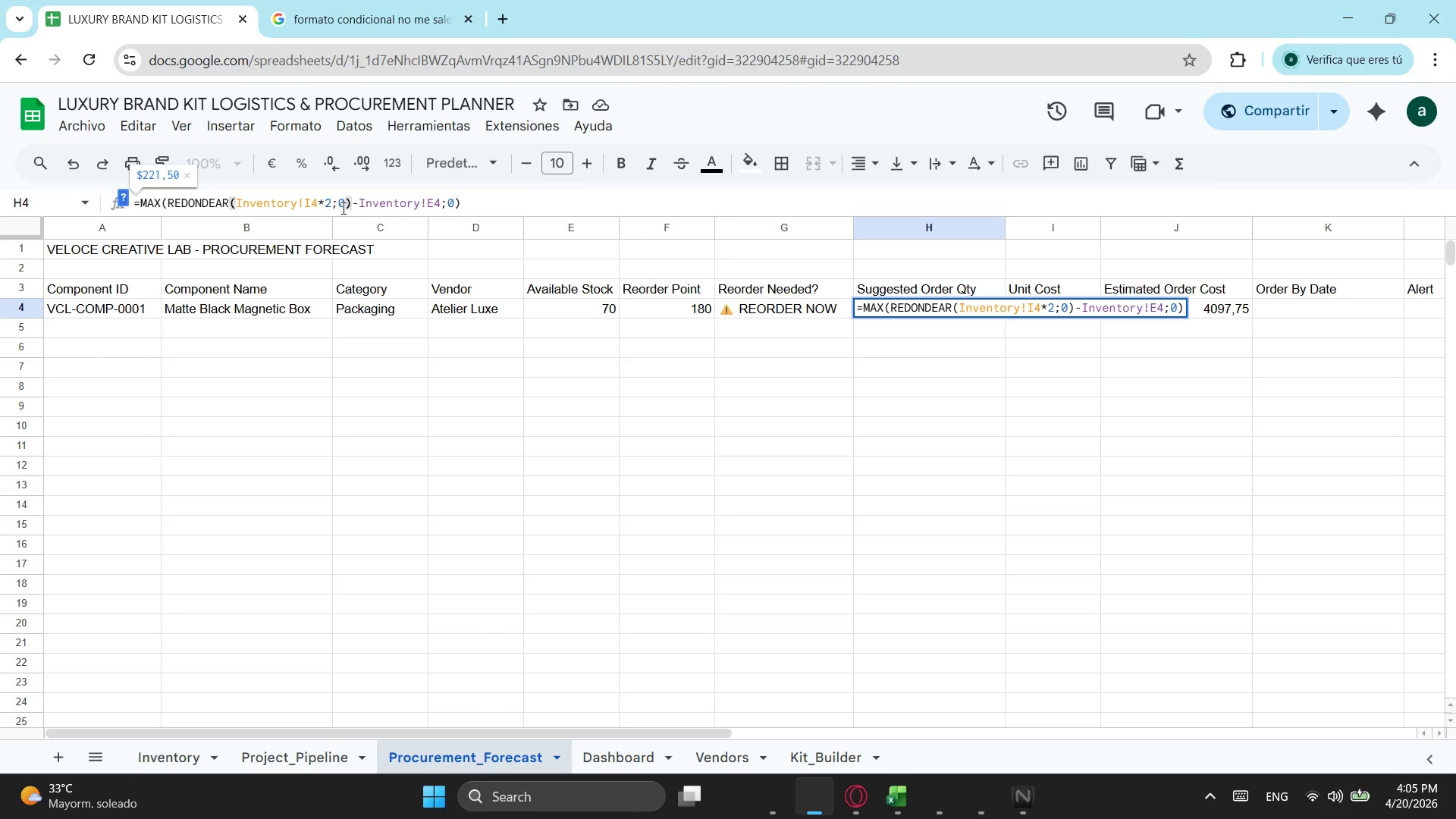 
wait(13.27)
 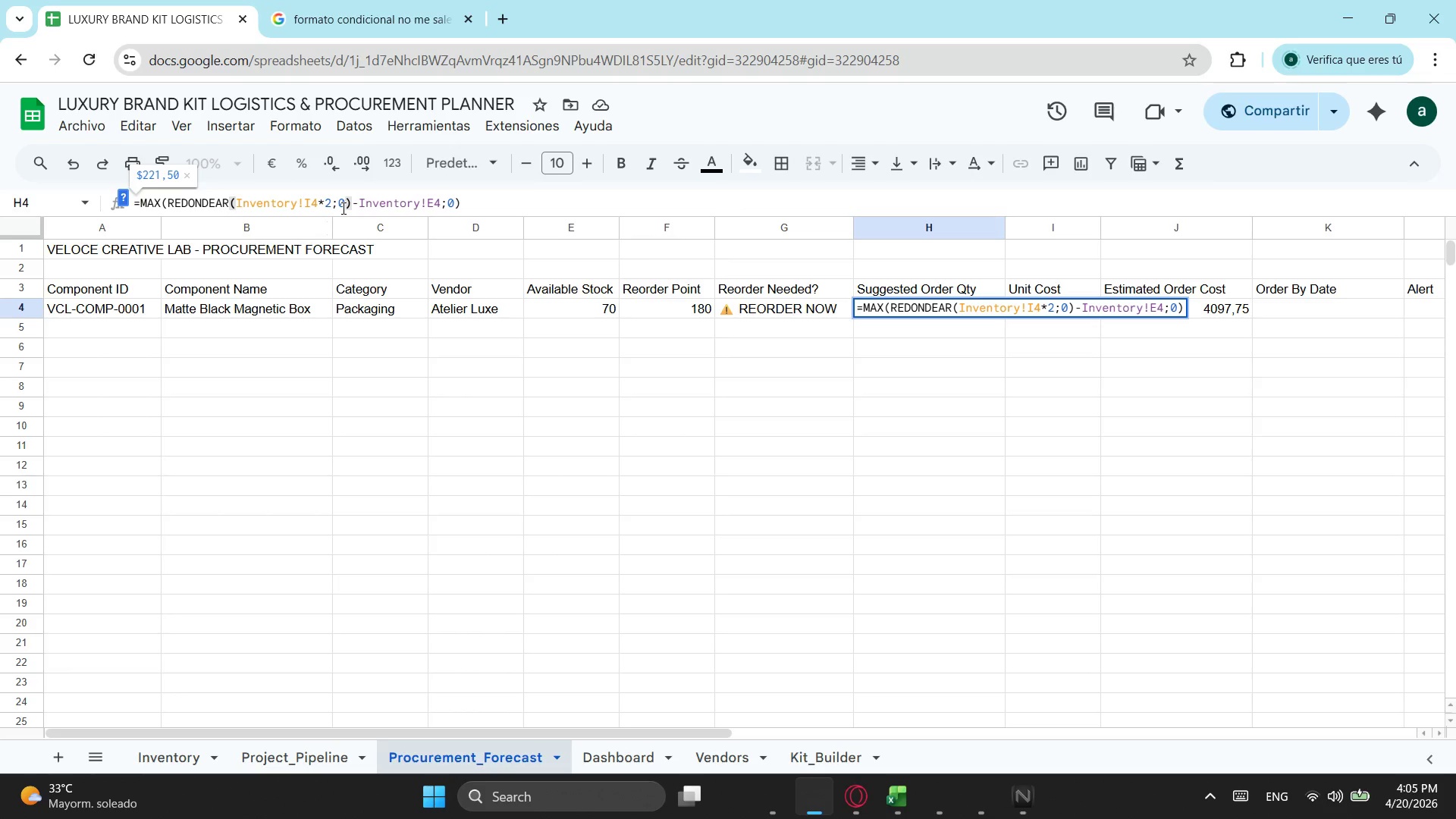 
left_click_drag(start_coordinate=[421, 203], to_coordinate=[360, 212])
 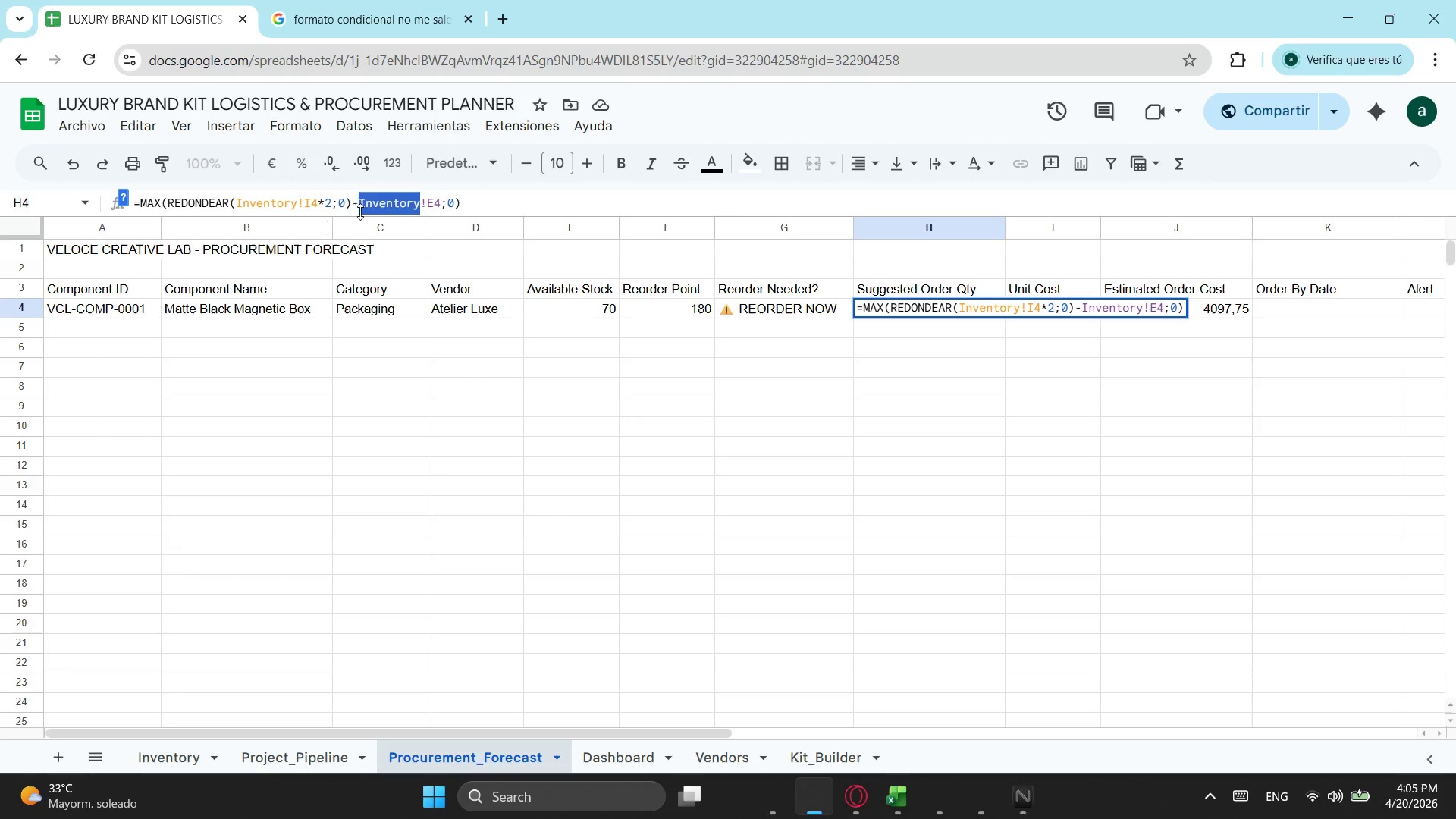 
key(Backspace)
 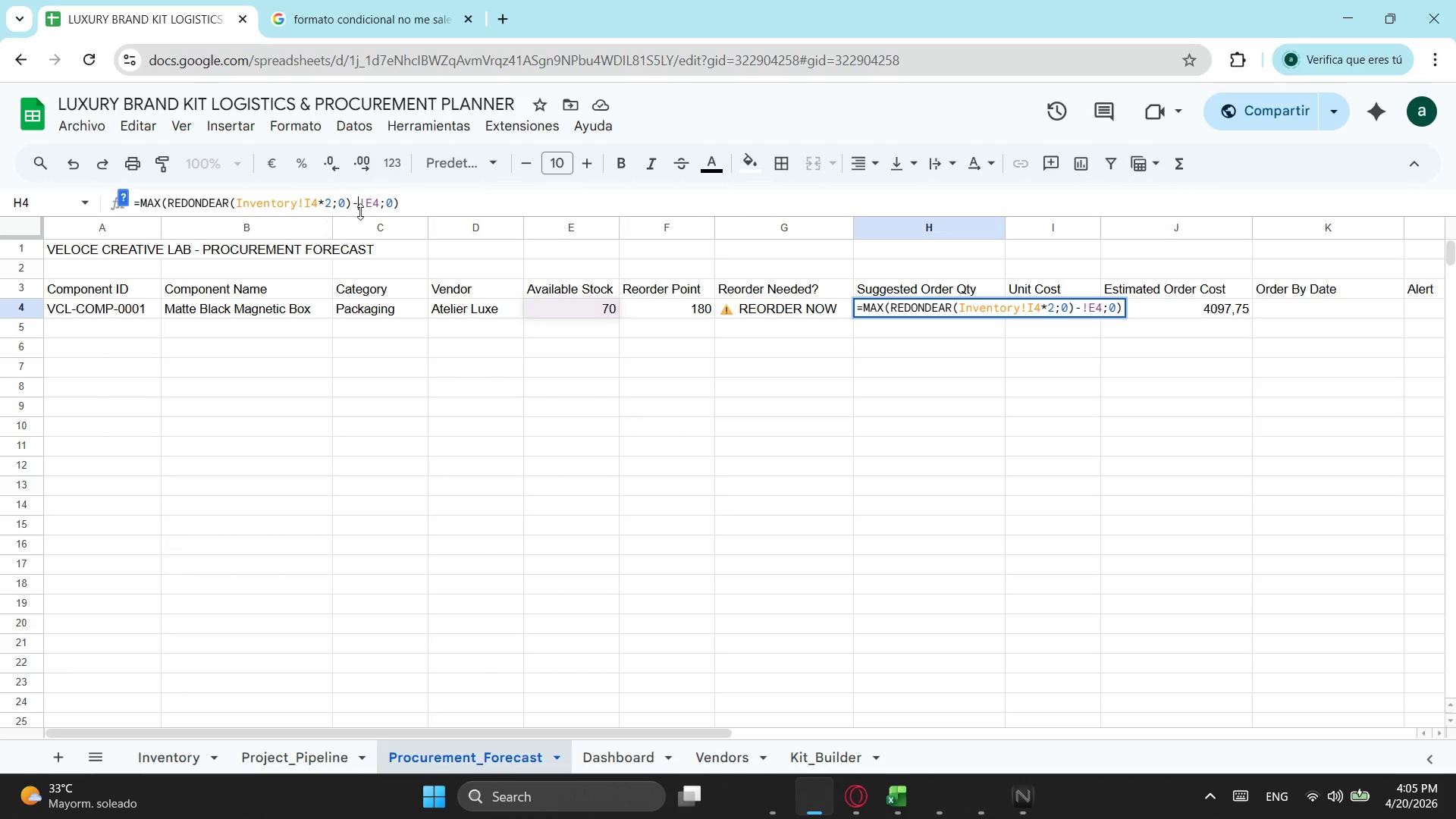 
key(ArrowRight)
 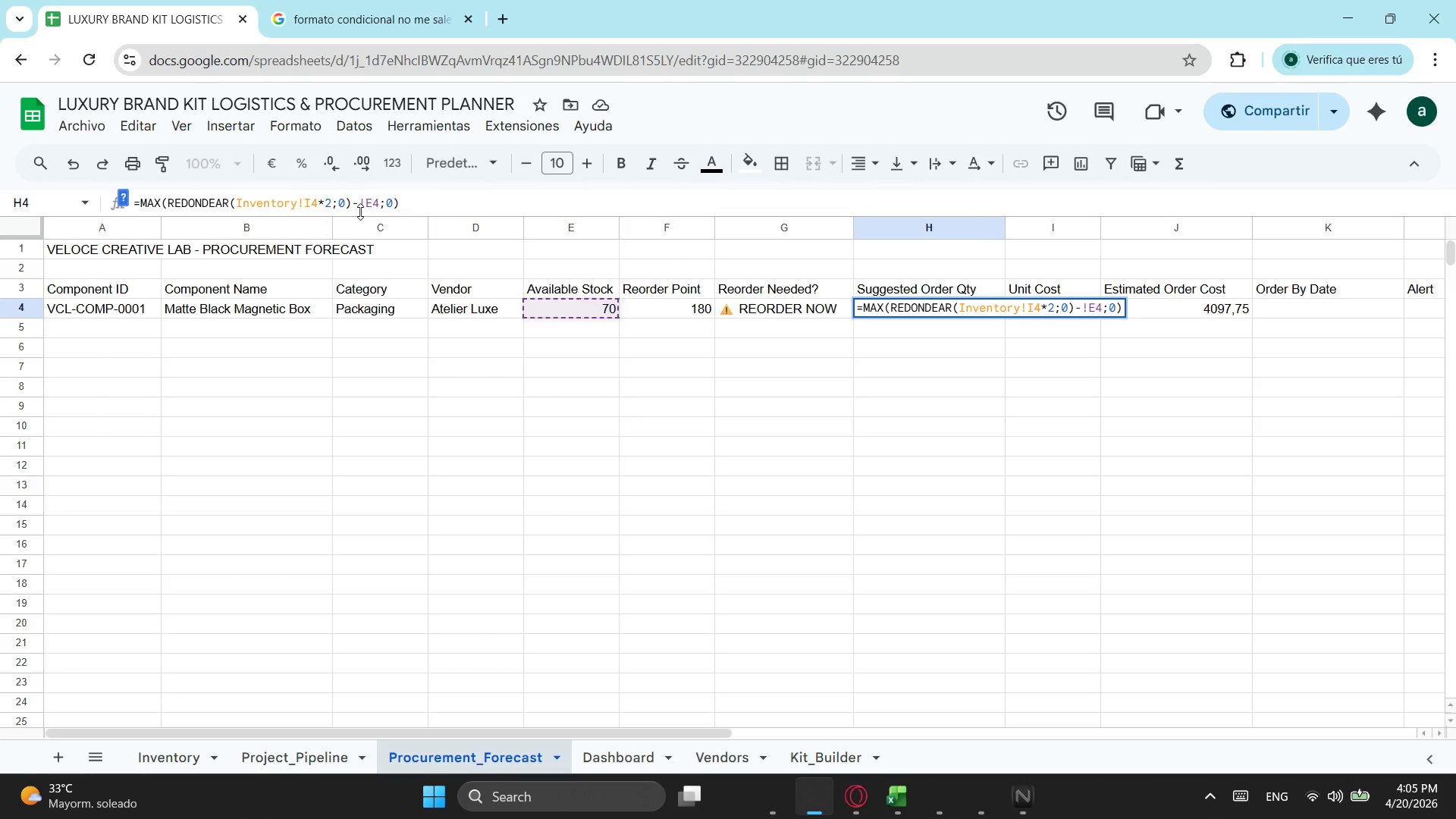 
key(Backspace)
 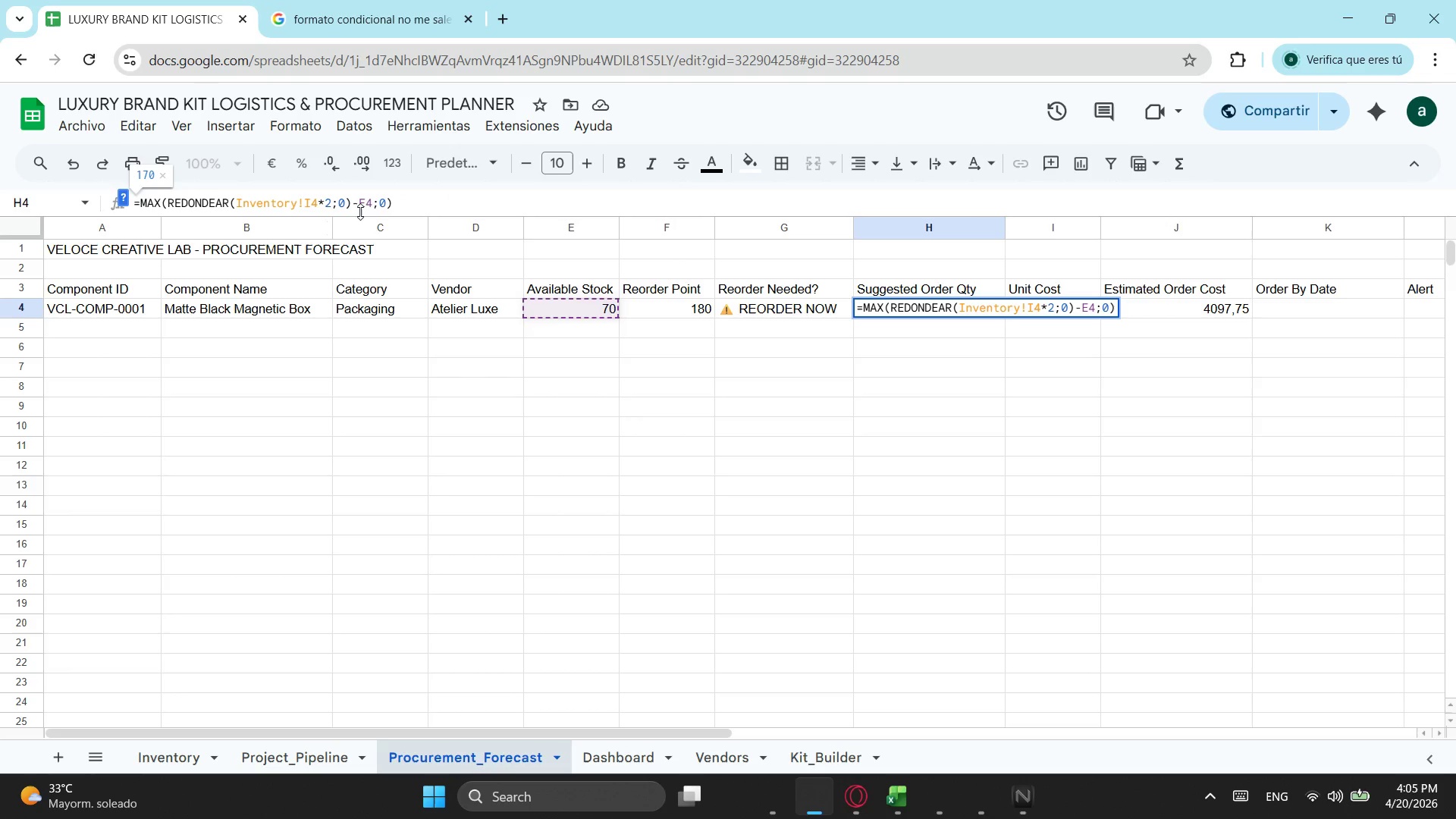 
key(Backspace)
 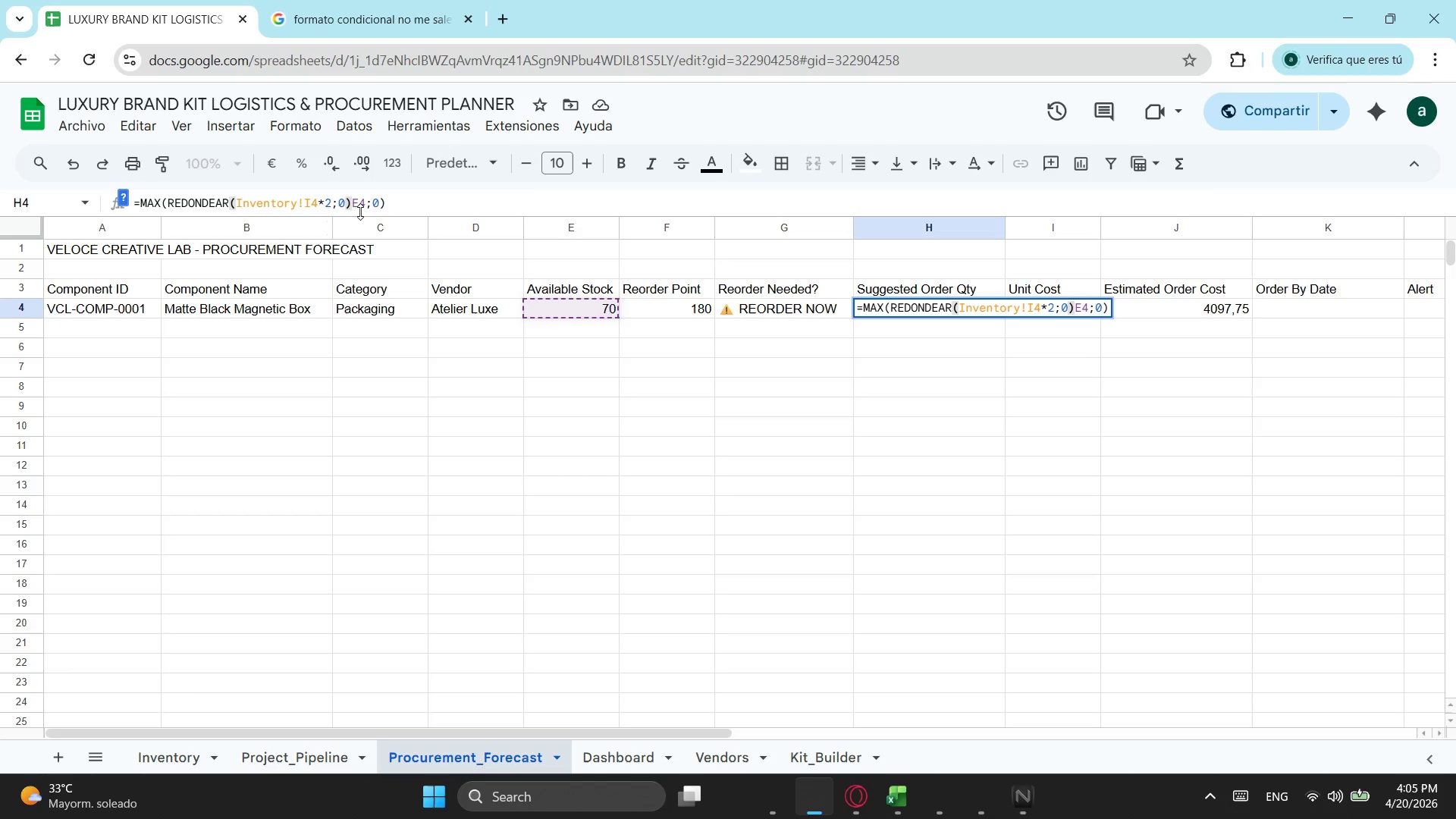 
key(Minus)
 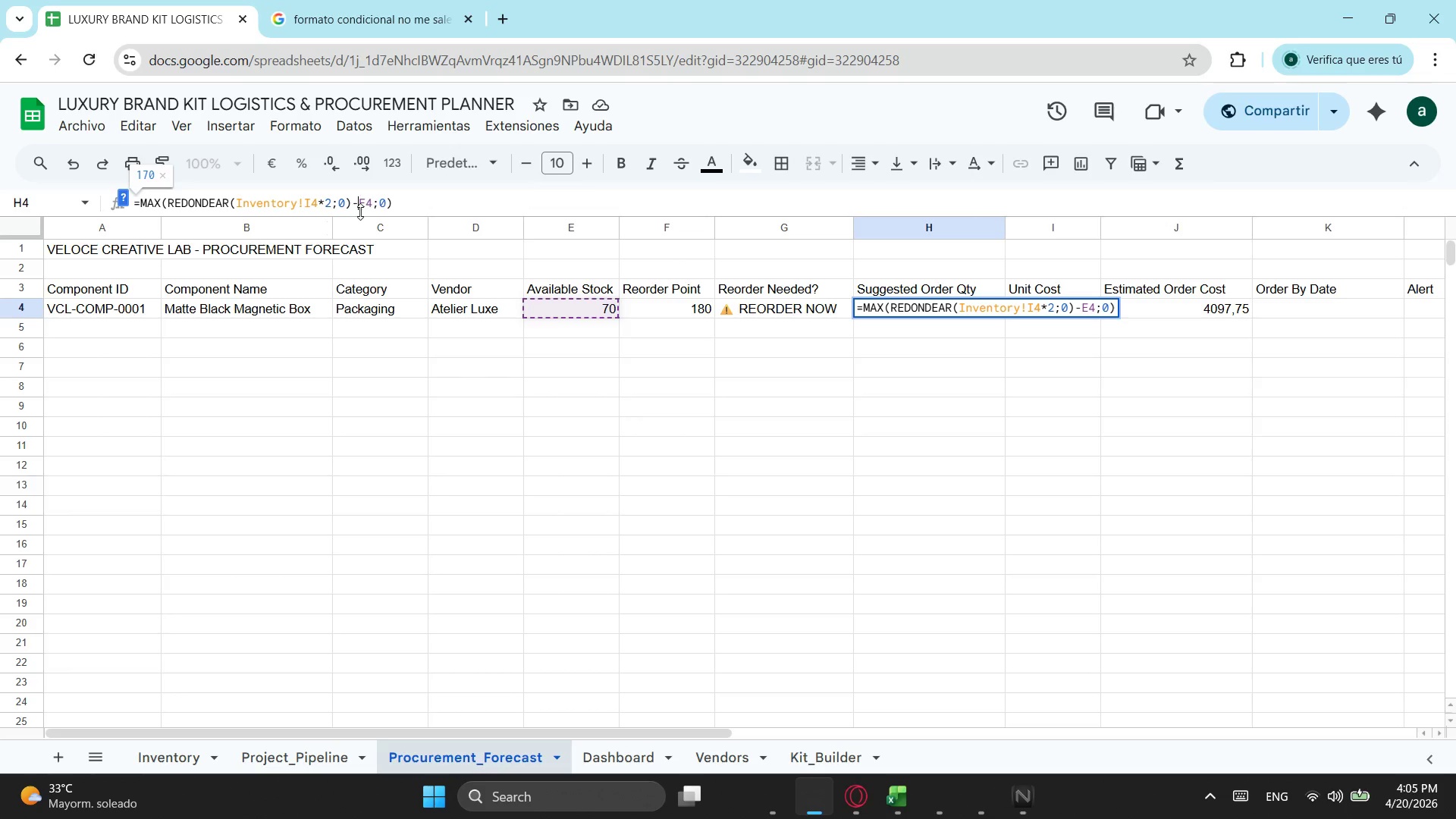 
key(Enter)
 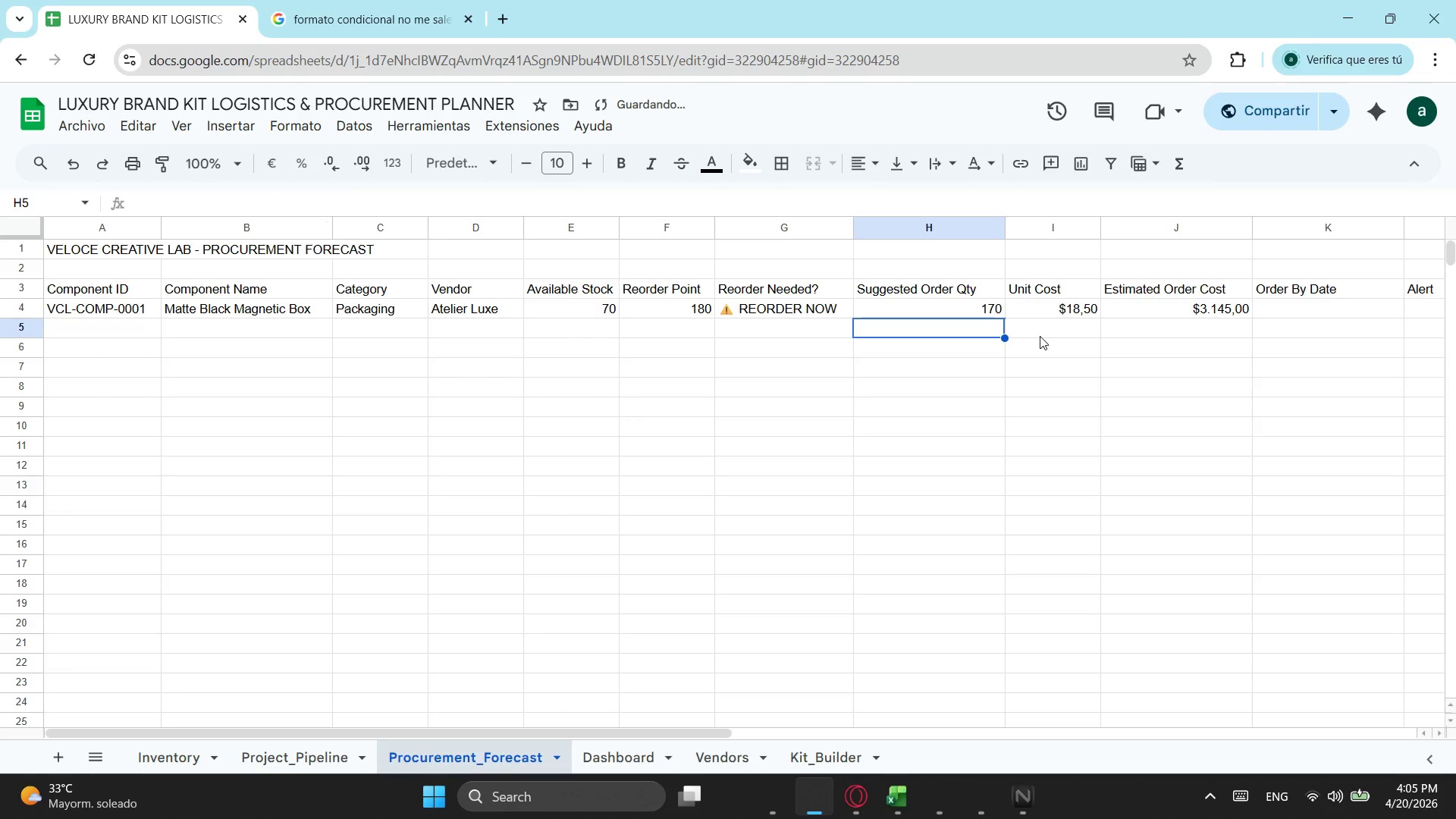 
left_click([985, 317])
 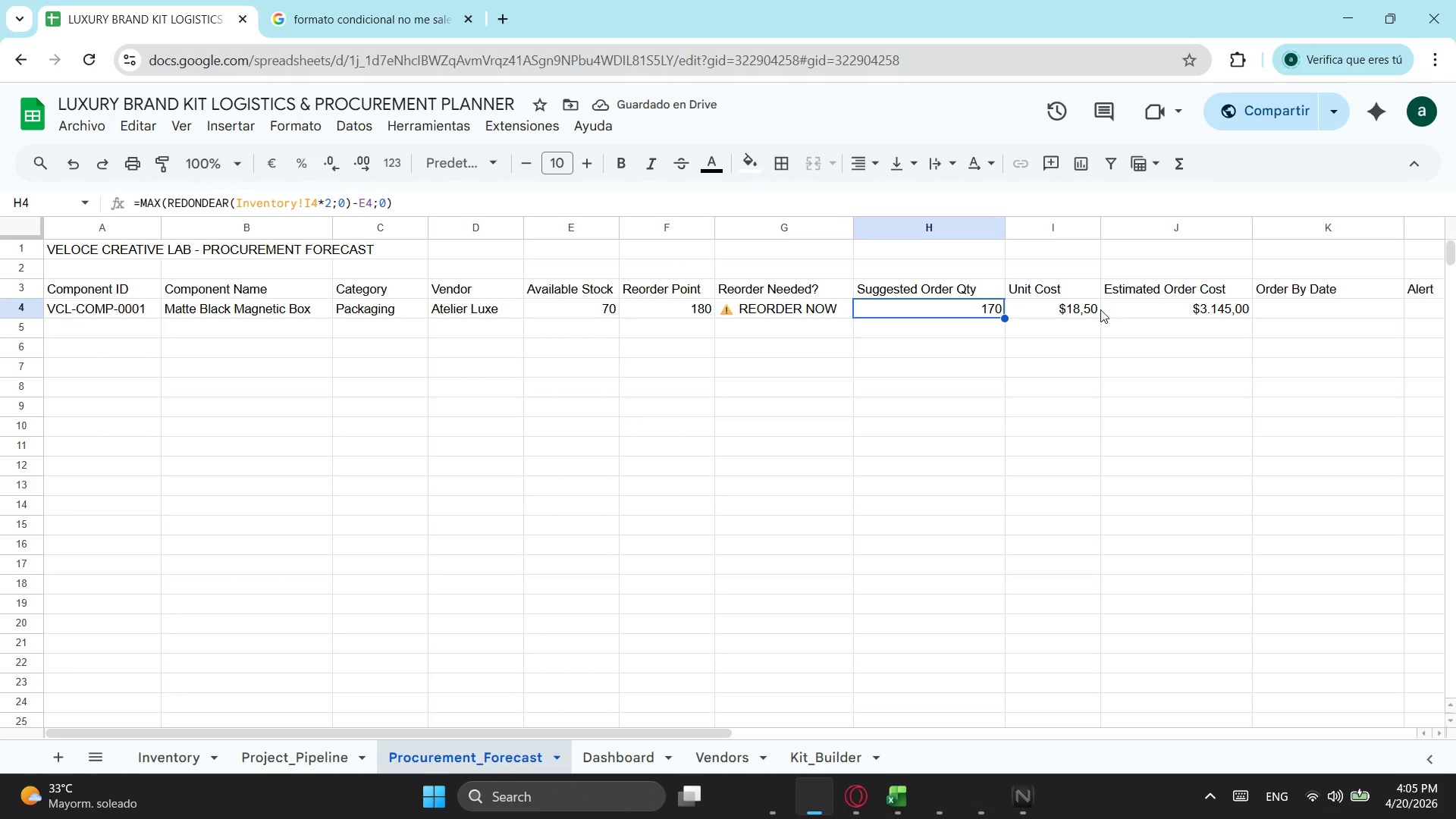 
left_click([1196, 306])
 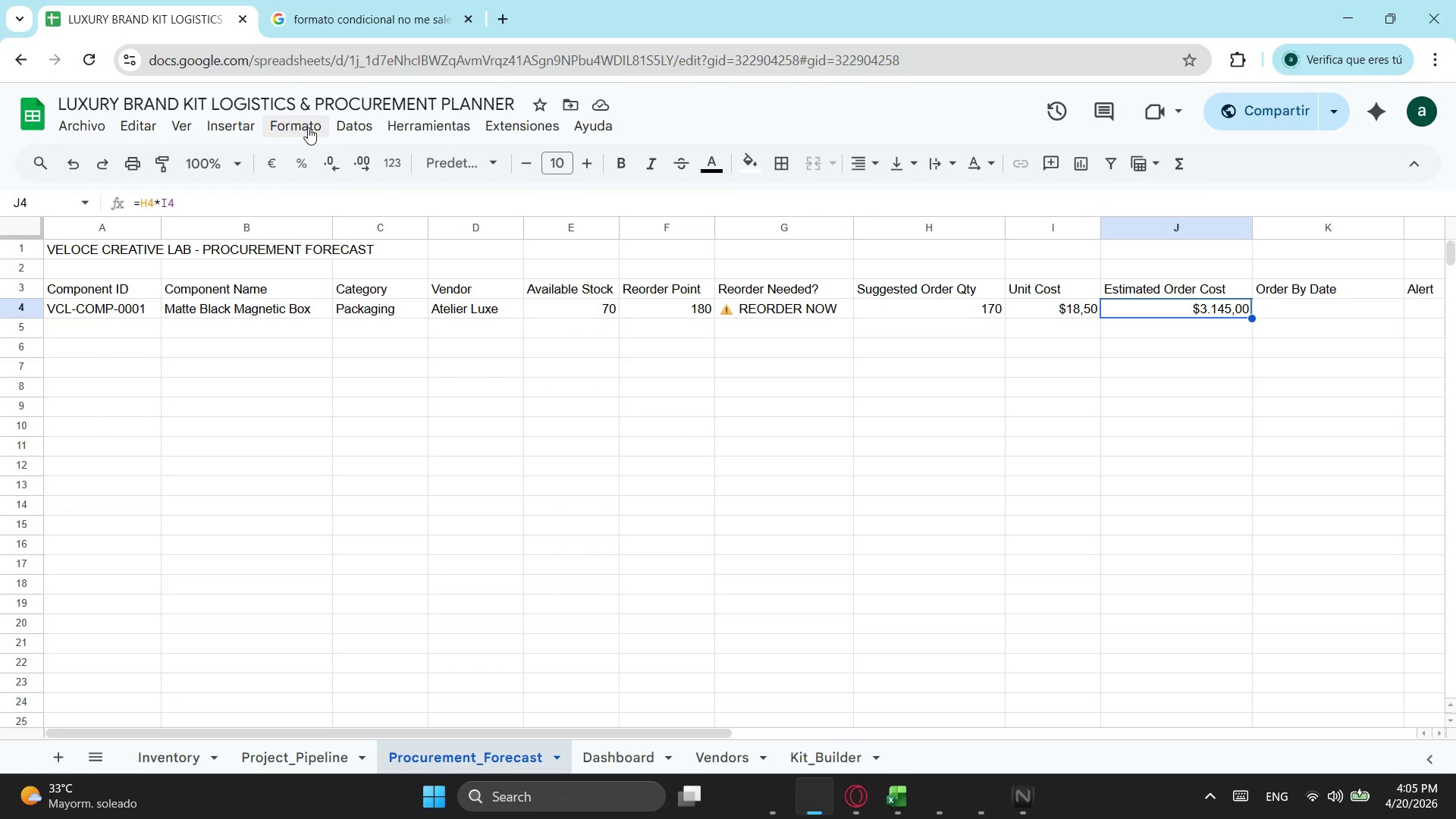 
left_click([1073, 307])
 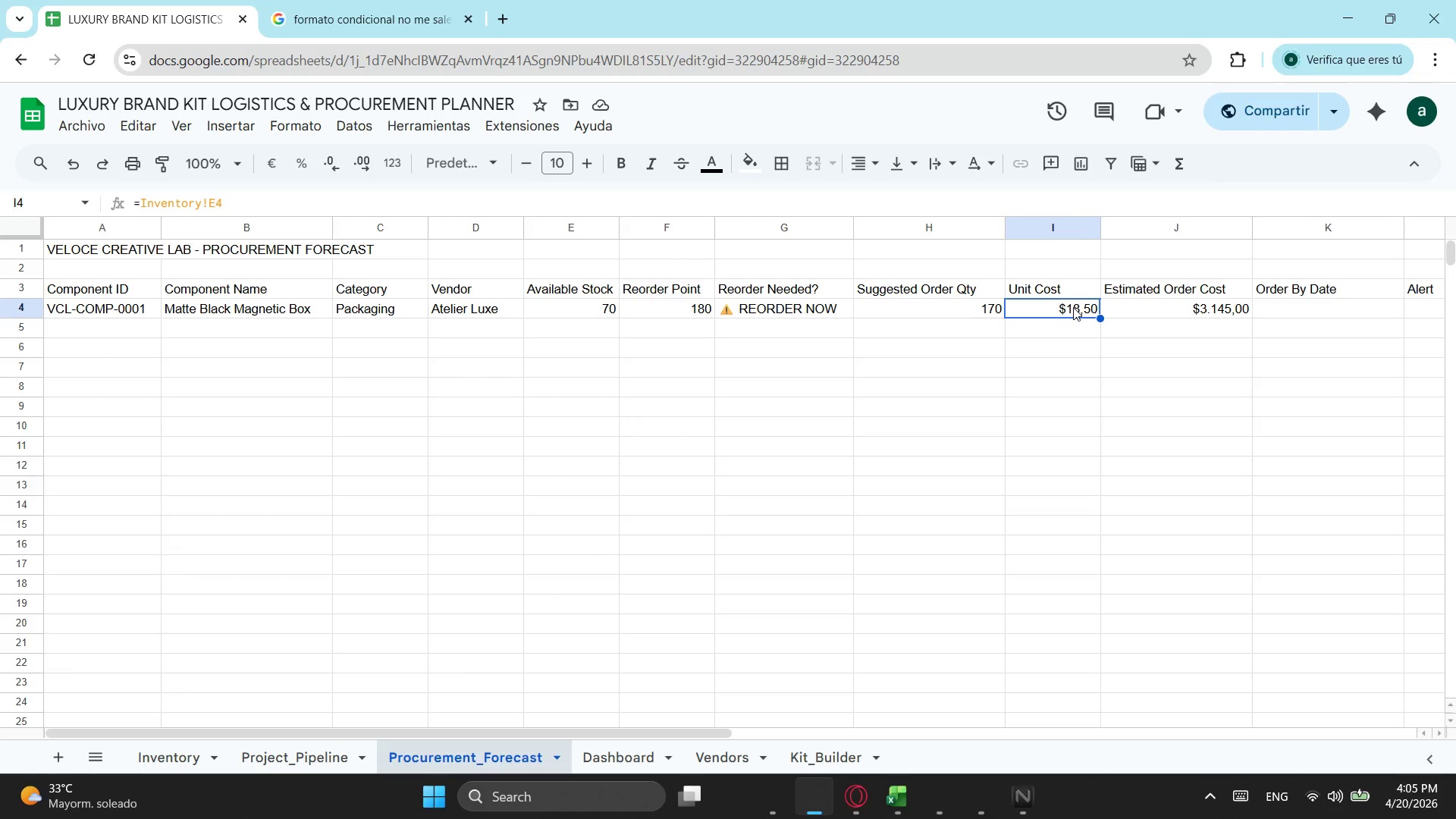 
wait(5.74)
 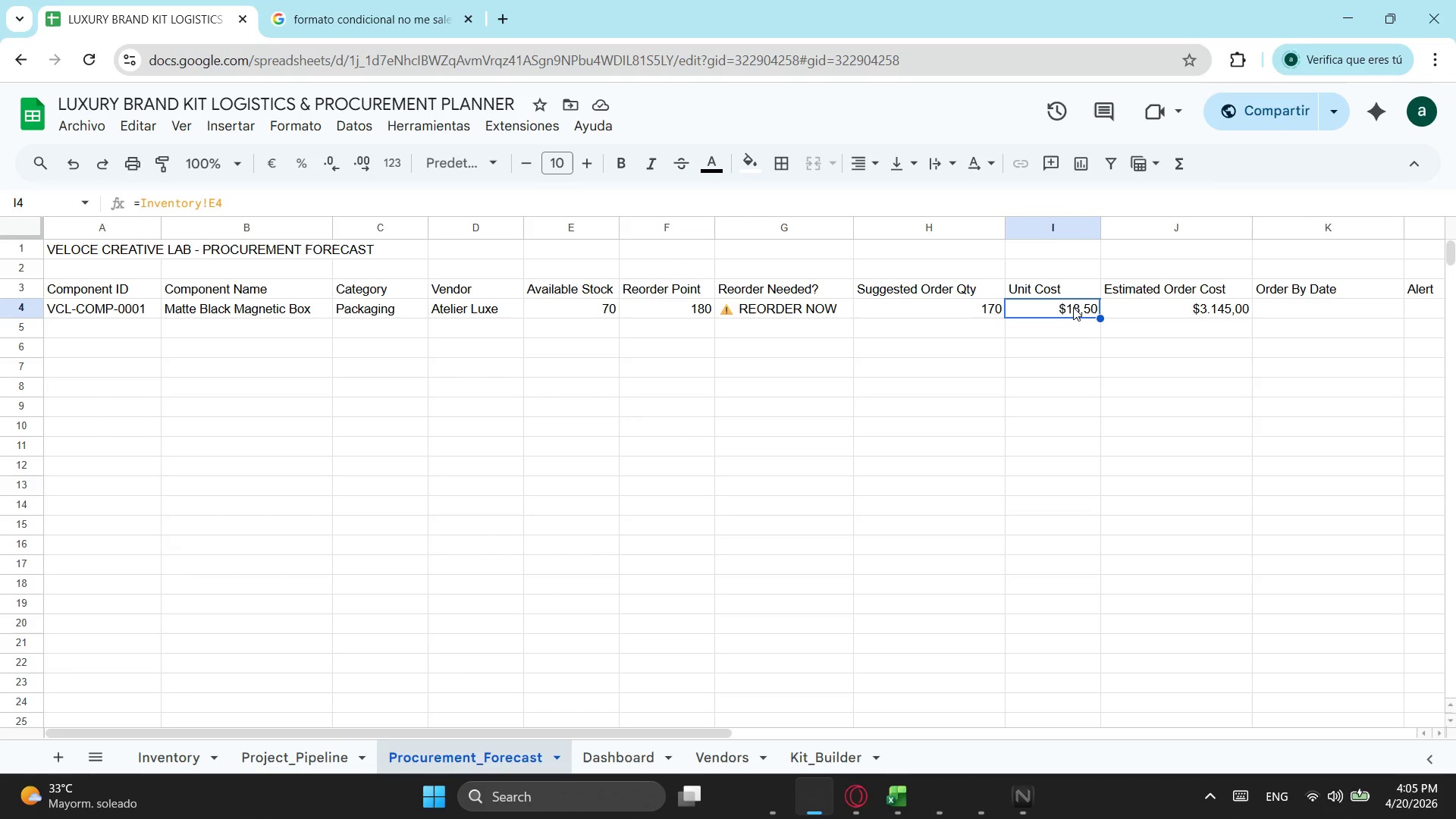 
left_click_drag(start_coordinate=[484, 734], to_coordinate=[670, 694])
 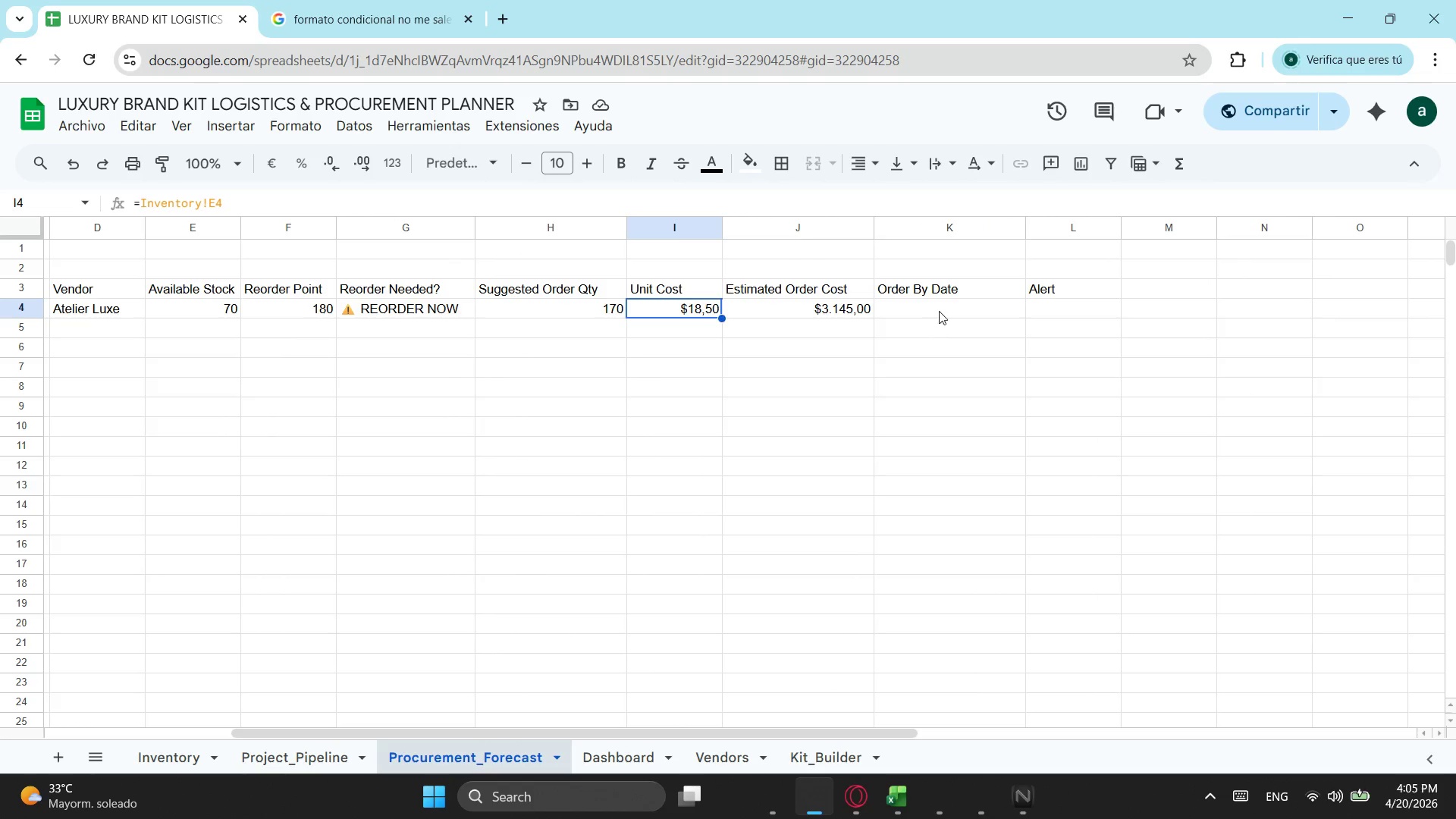 
left_click([939, 307])
 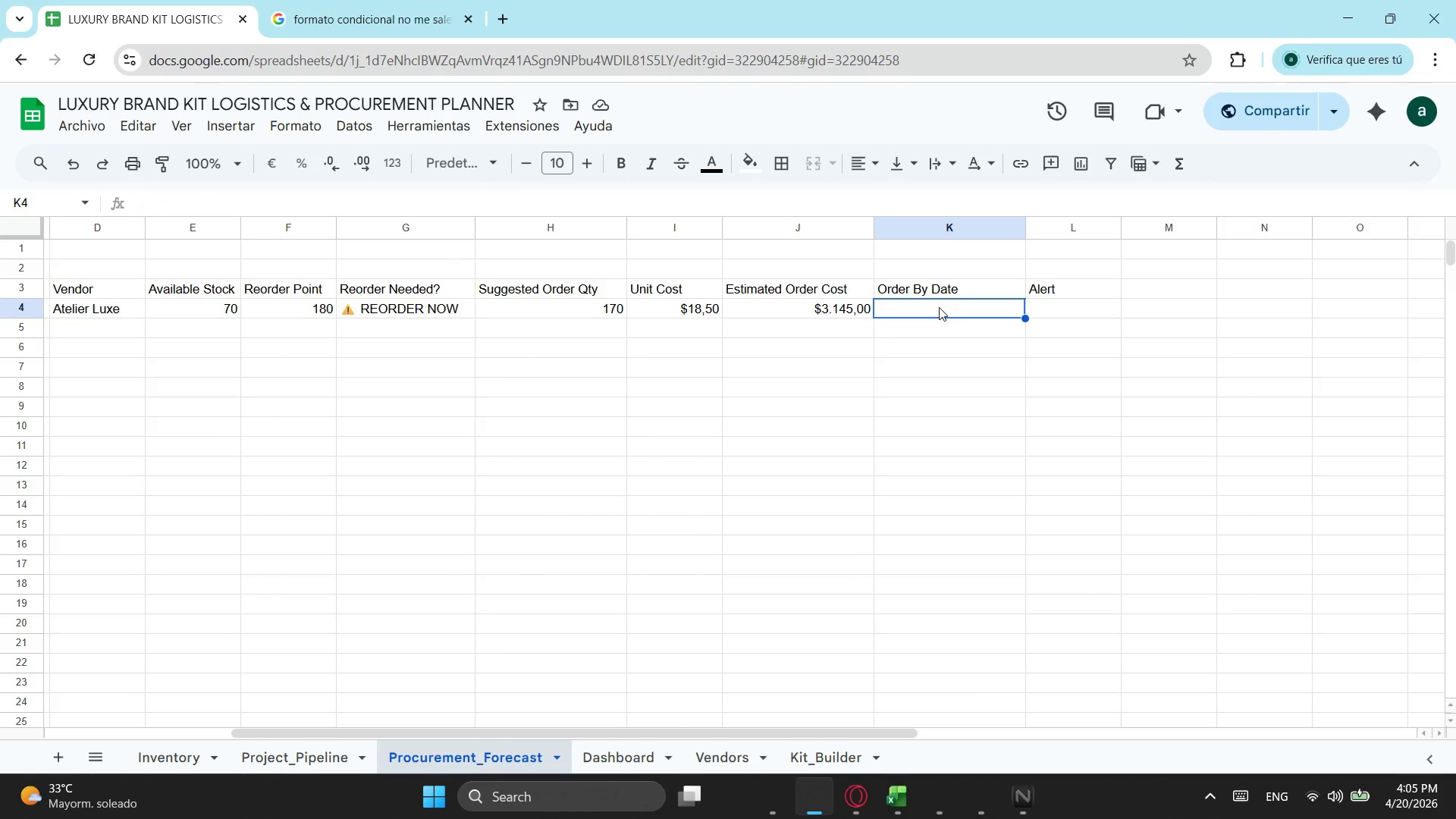 
wait(9.17)
 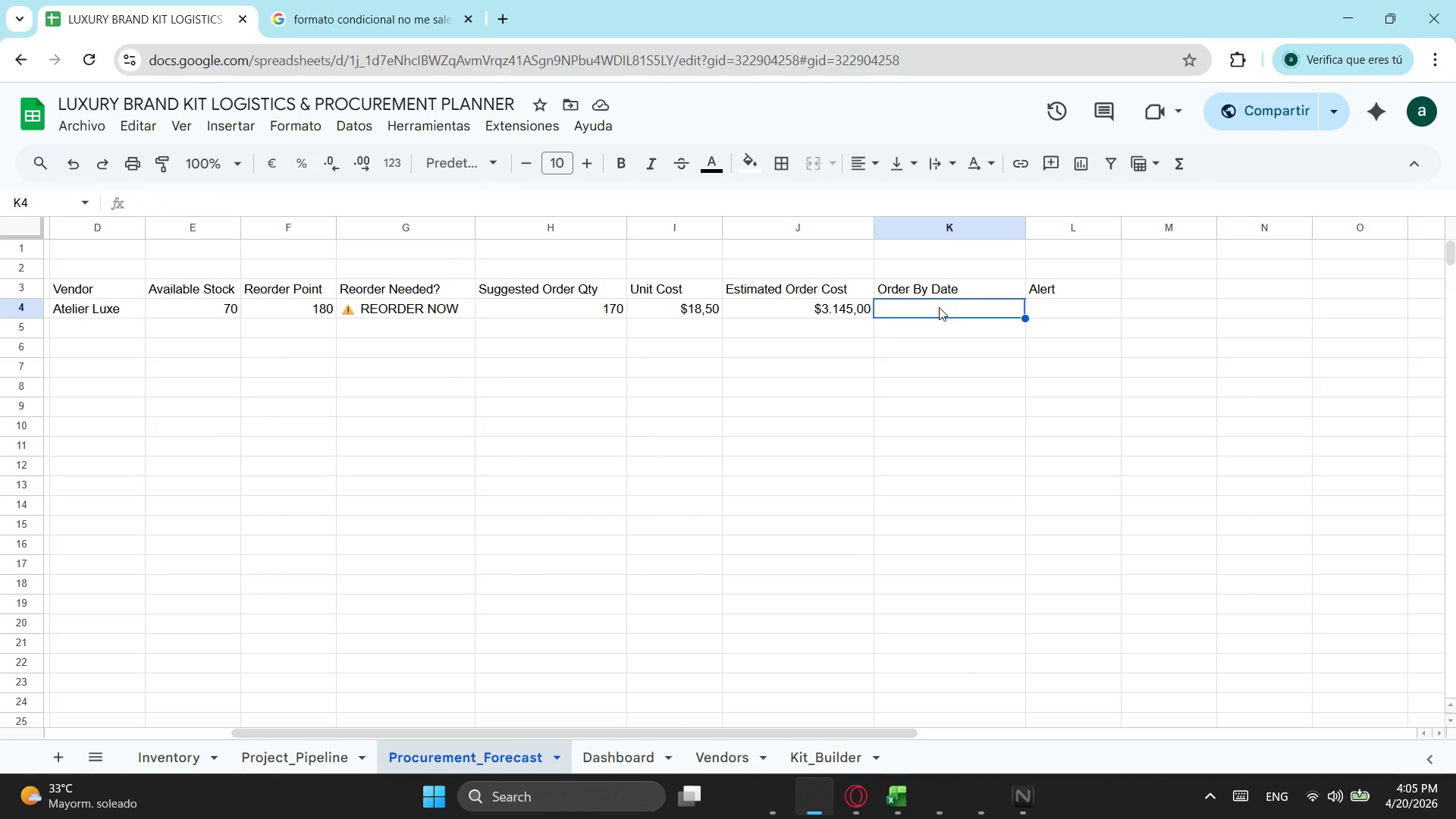 
type(=si)
key(Tab)
 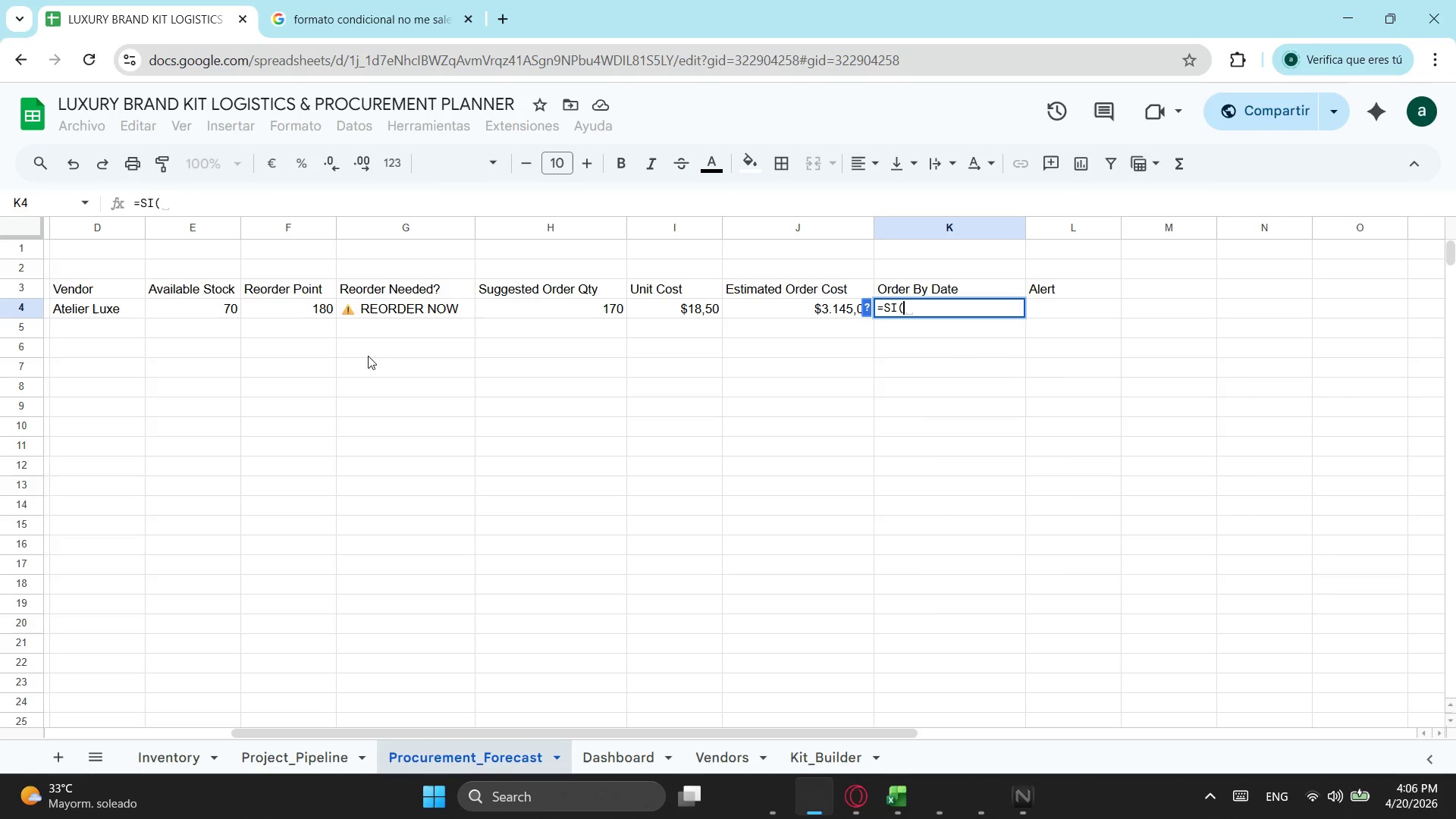 
left_click([200, 304])
 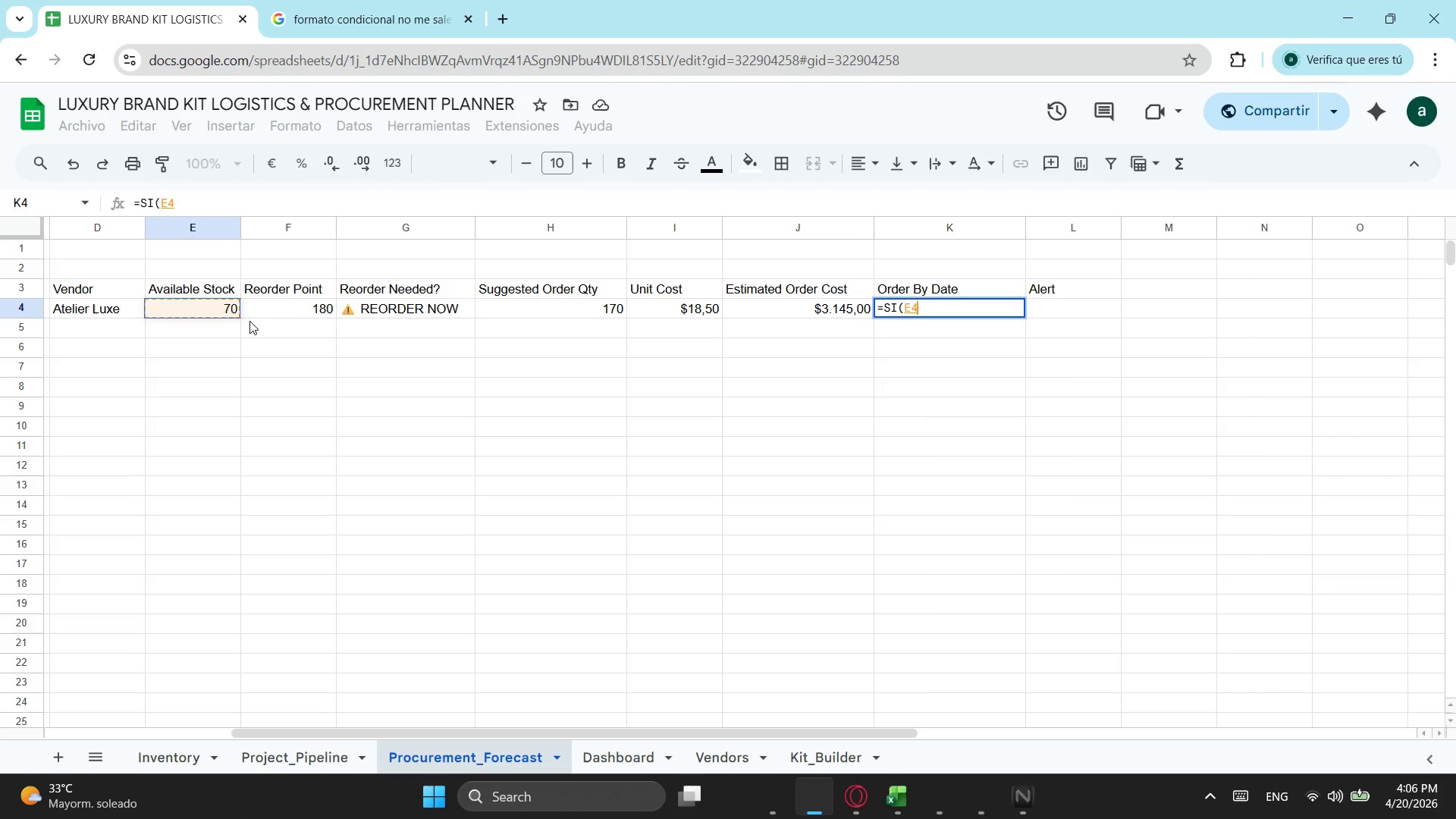 
key(Shift+ShiftLeft)
 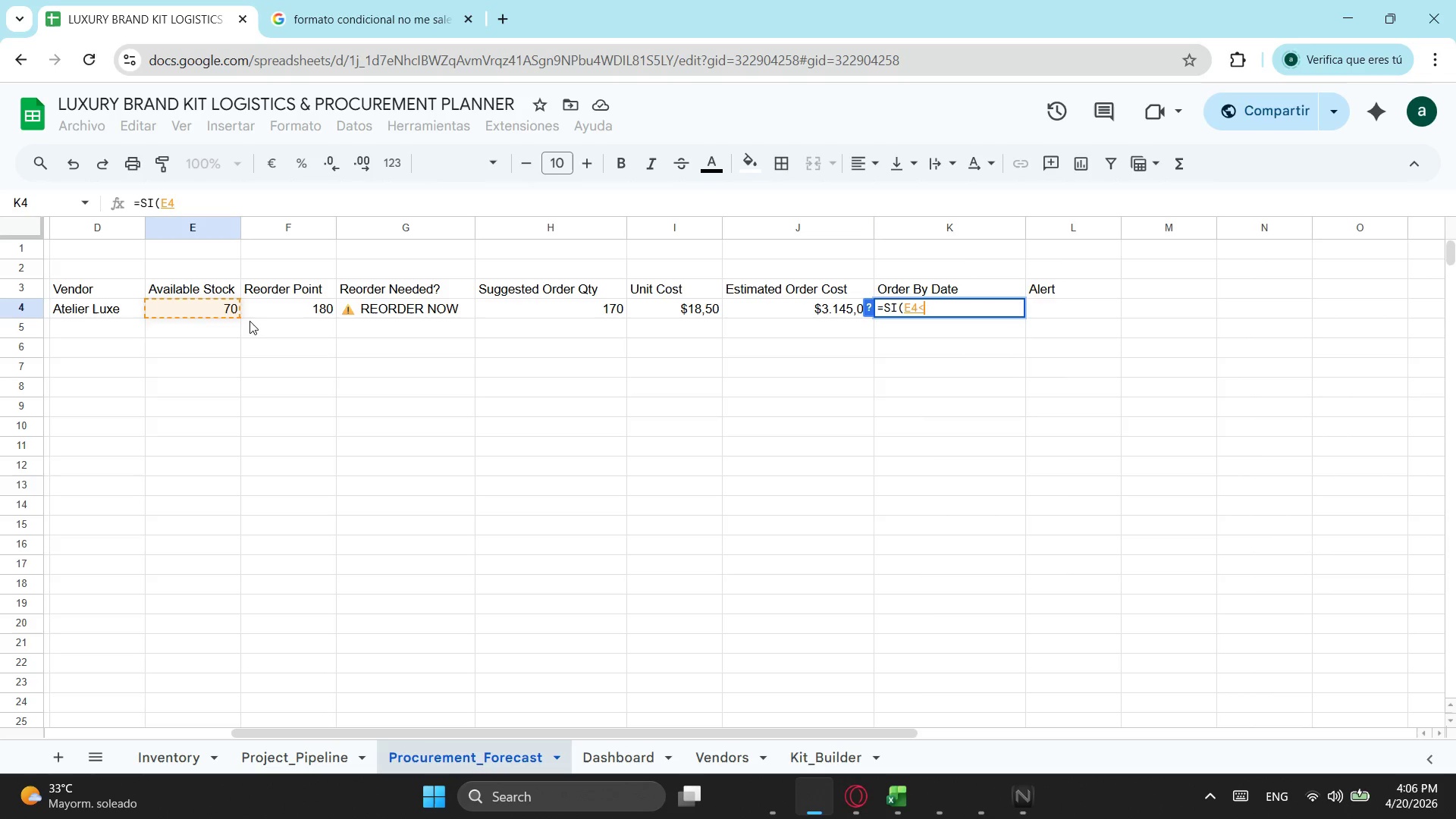 
key(Shift+Comma)
 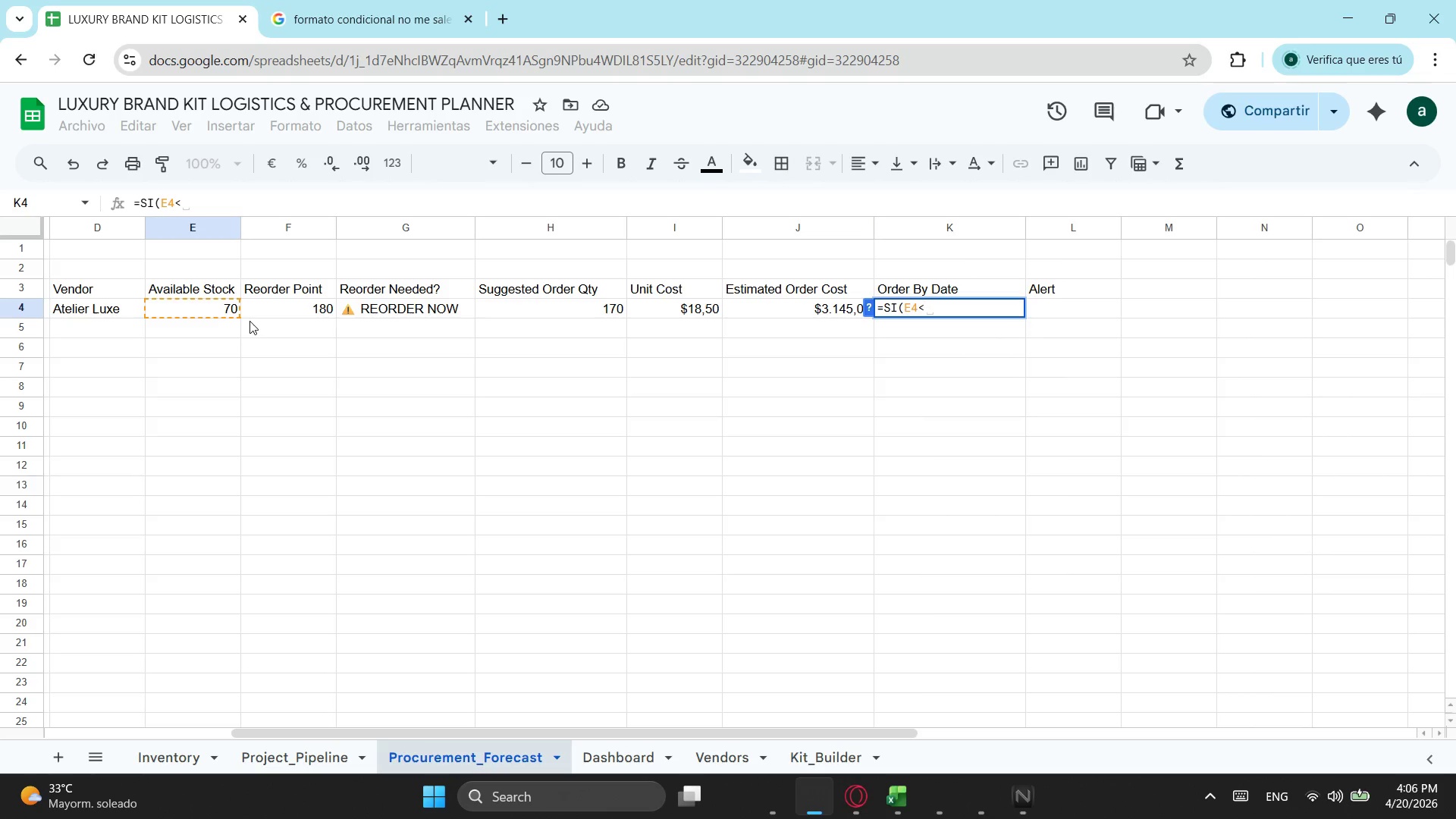 
key(Equal)
 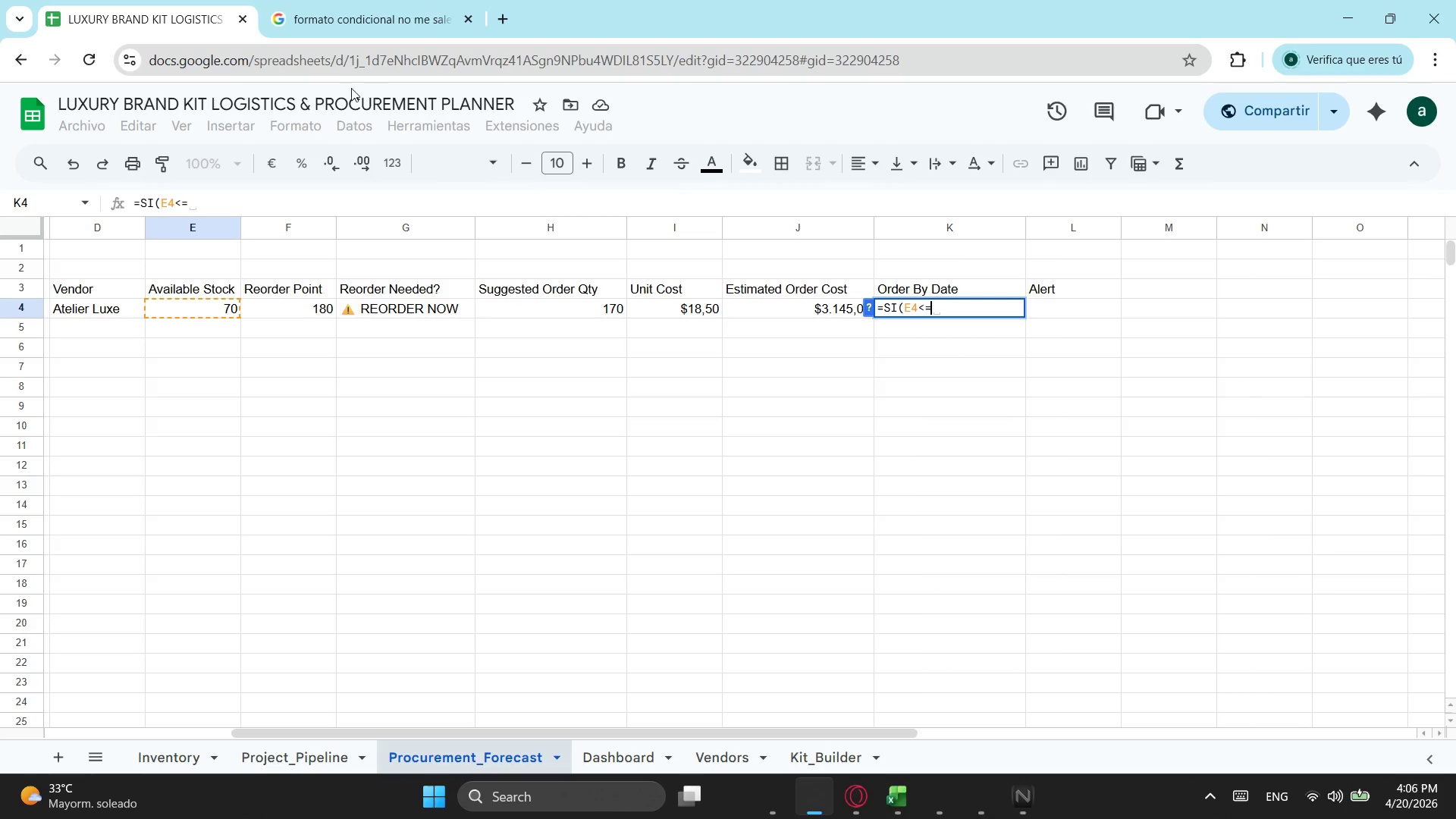 
wait(7.34)
 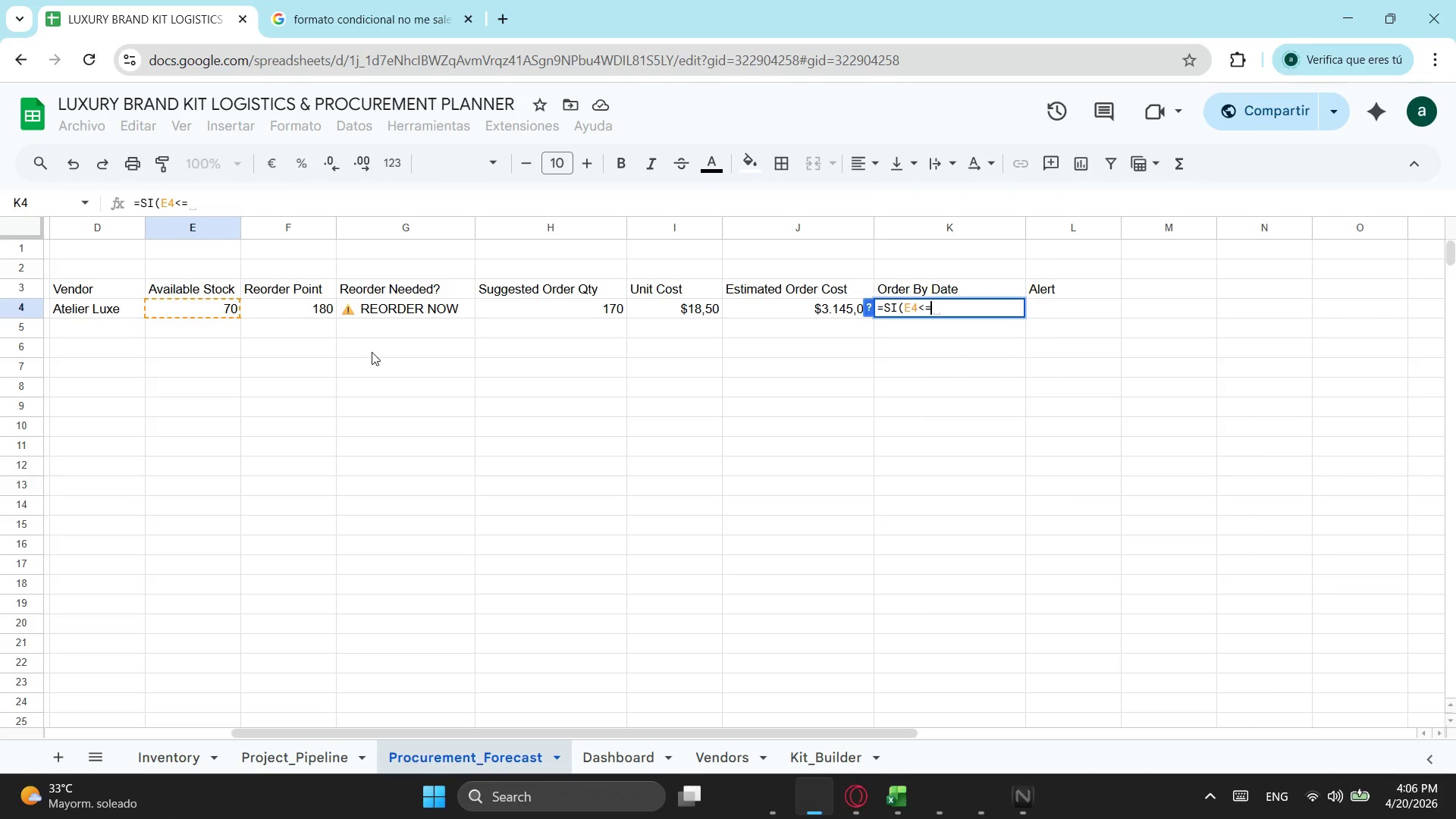 
left_click([309, 312])
 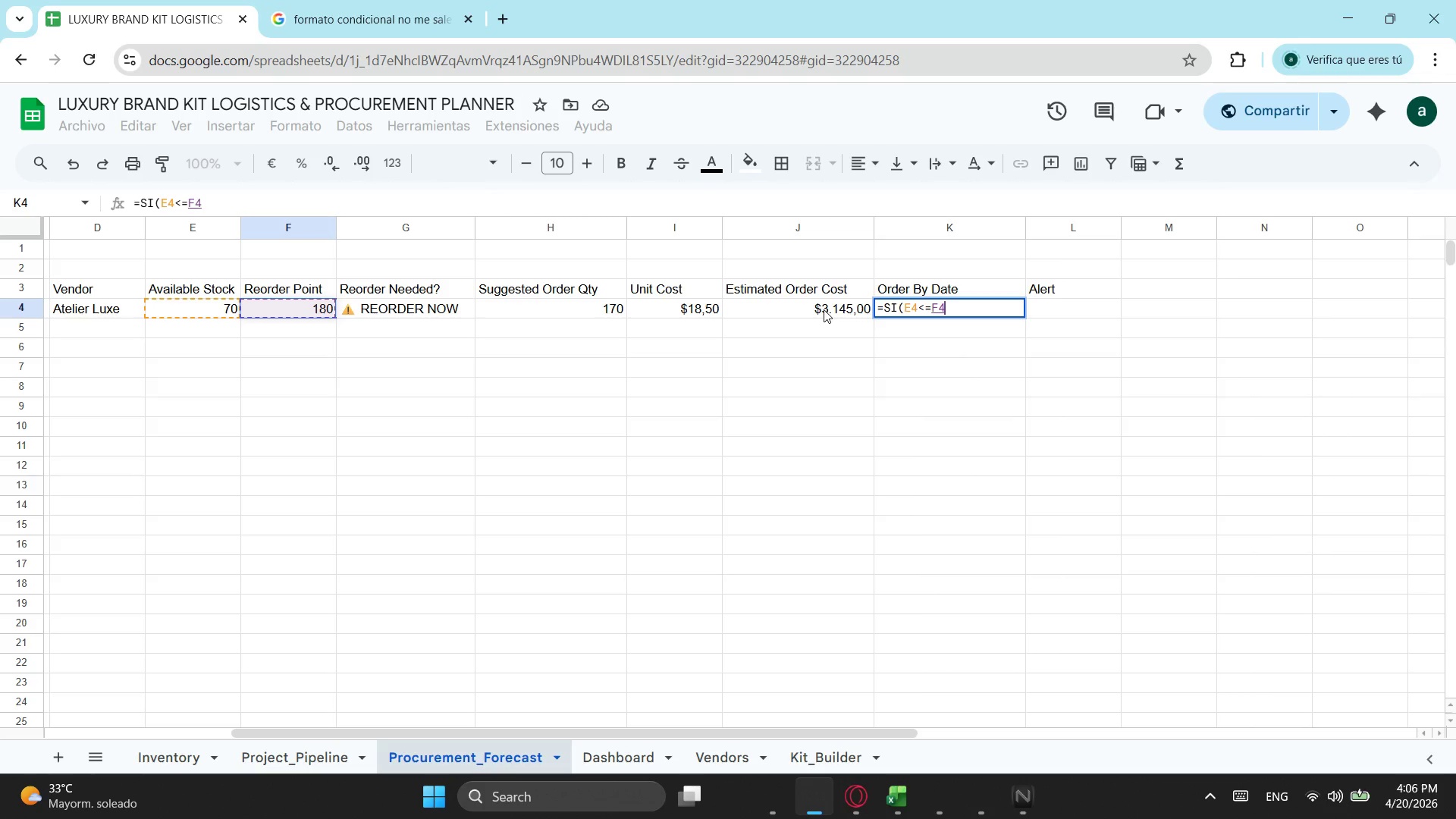 
type(;ho)
key(Tab)
type())
 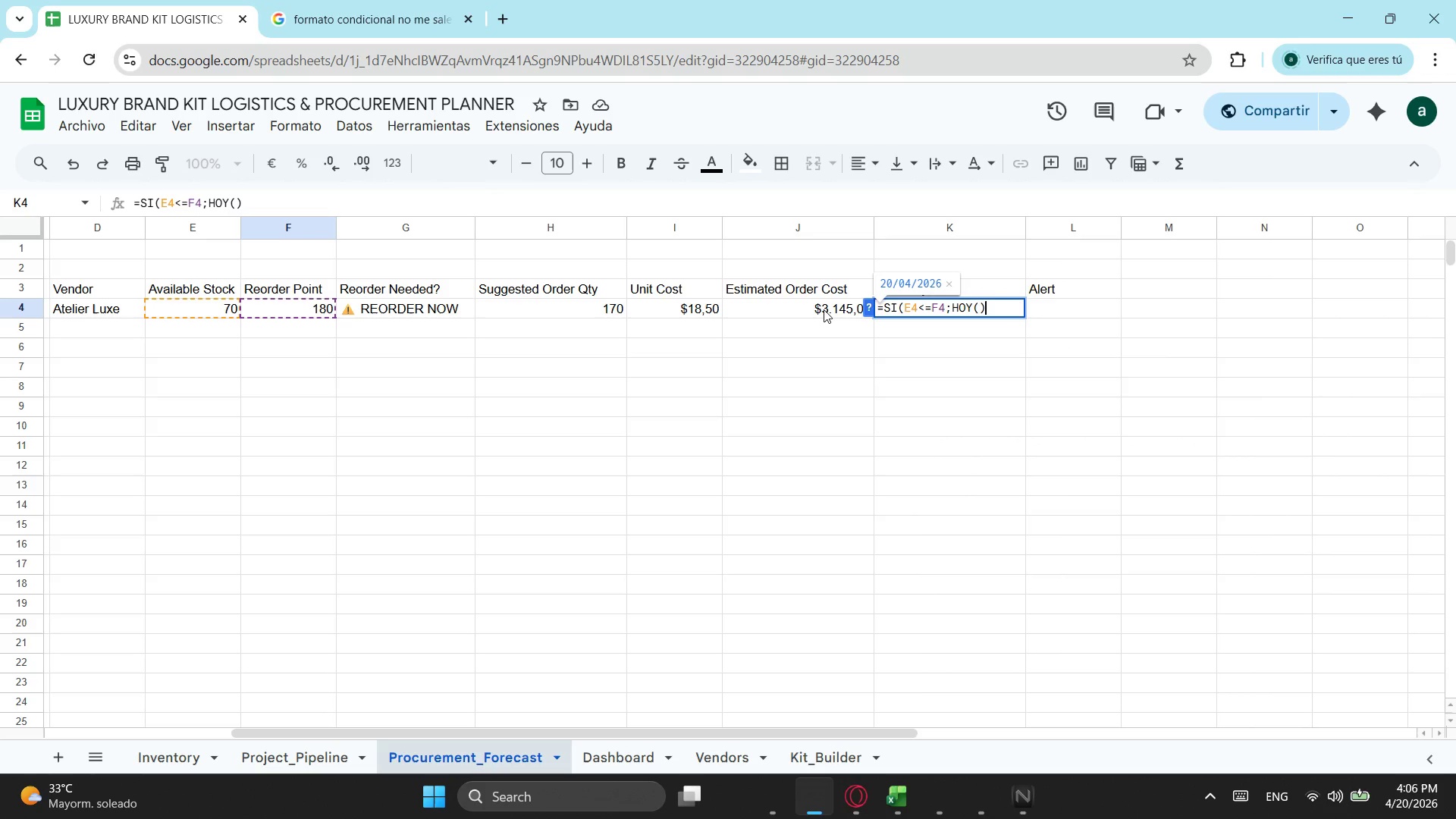 
type(+5;"No urgente)
 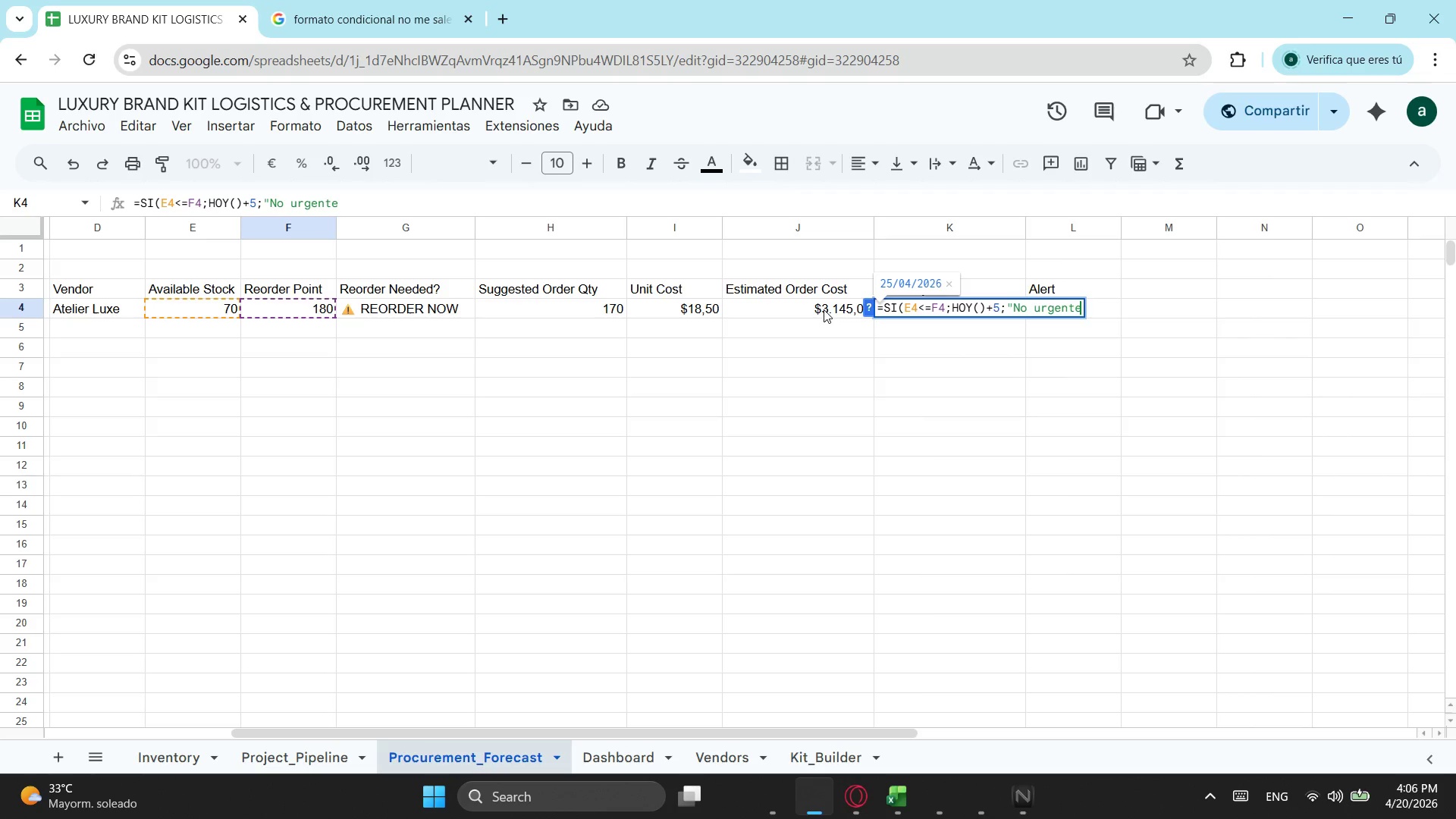 
key(Shift+Quote)
 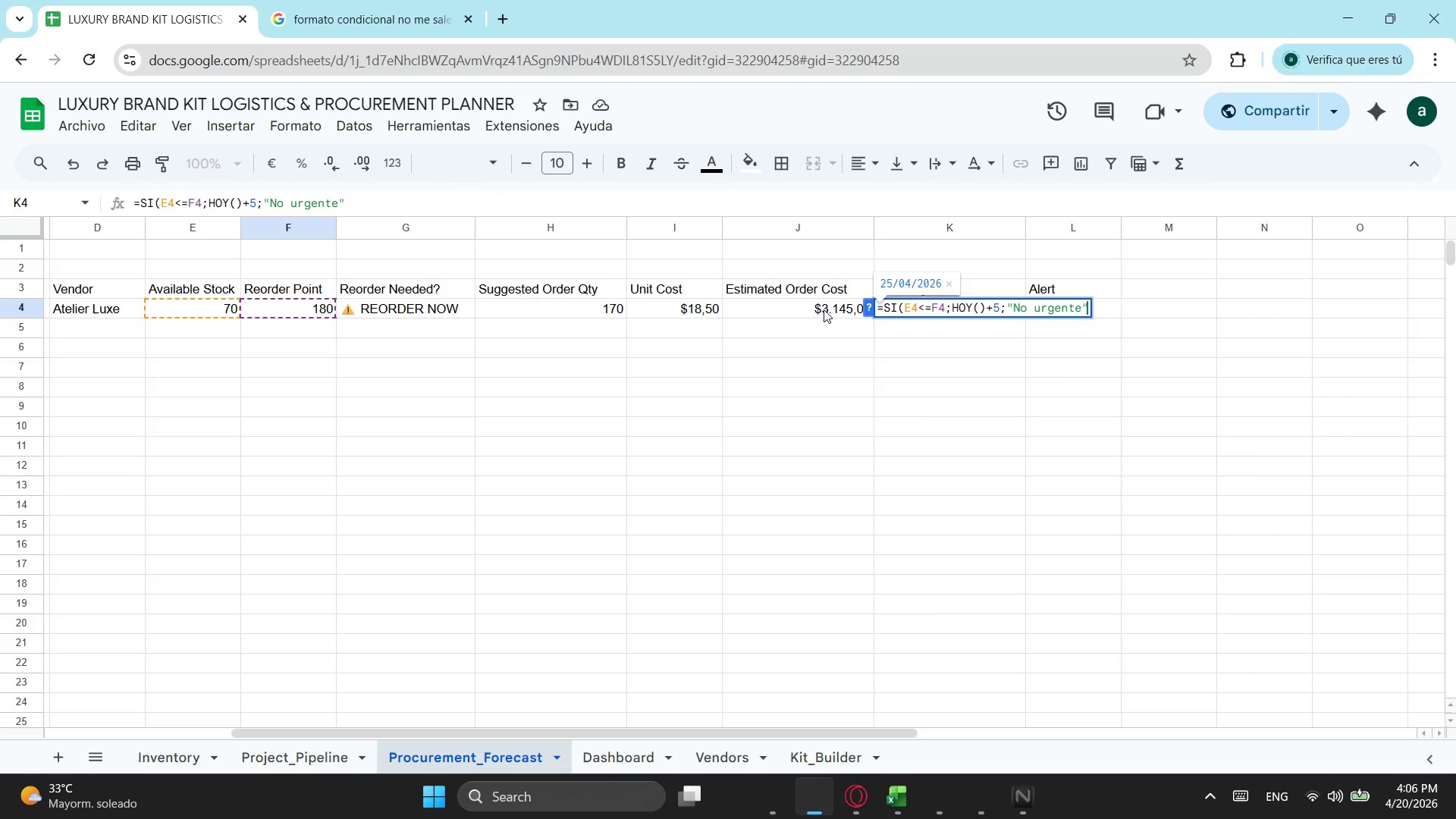 
key(Shift+0)
 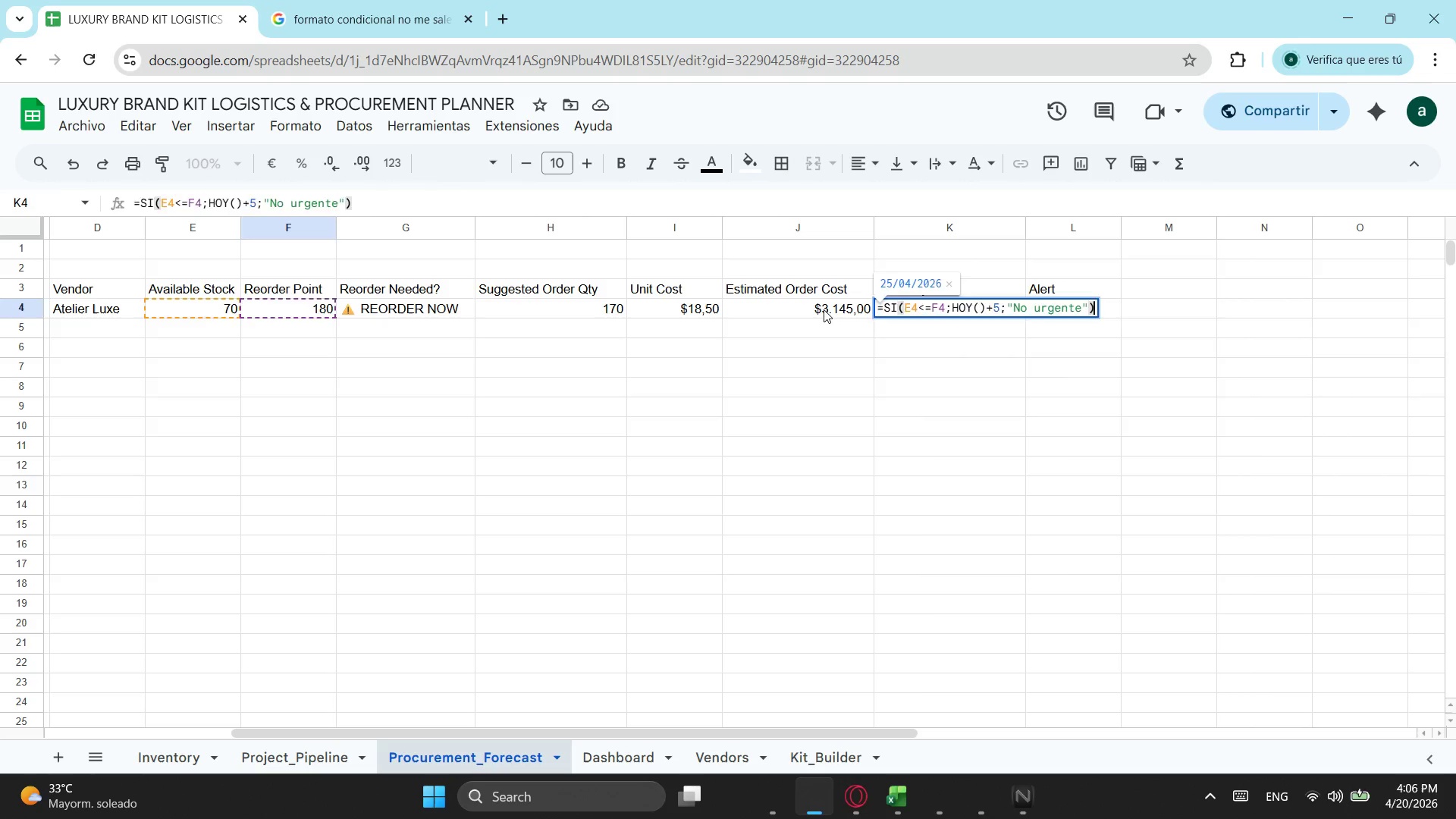 
key(Enter)
 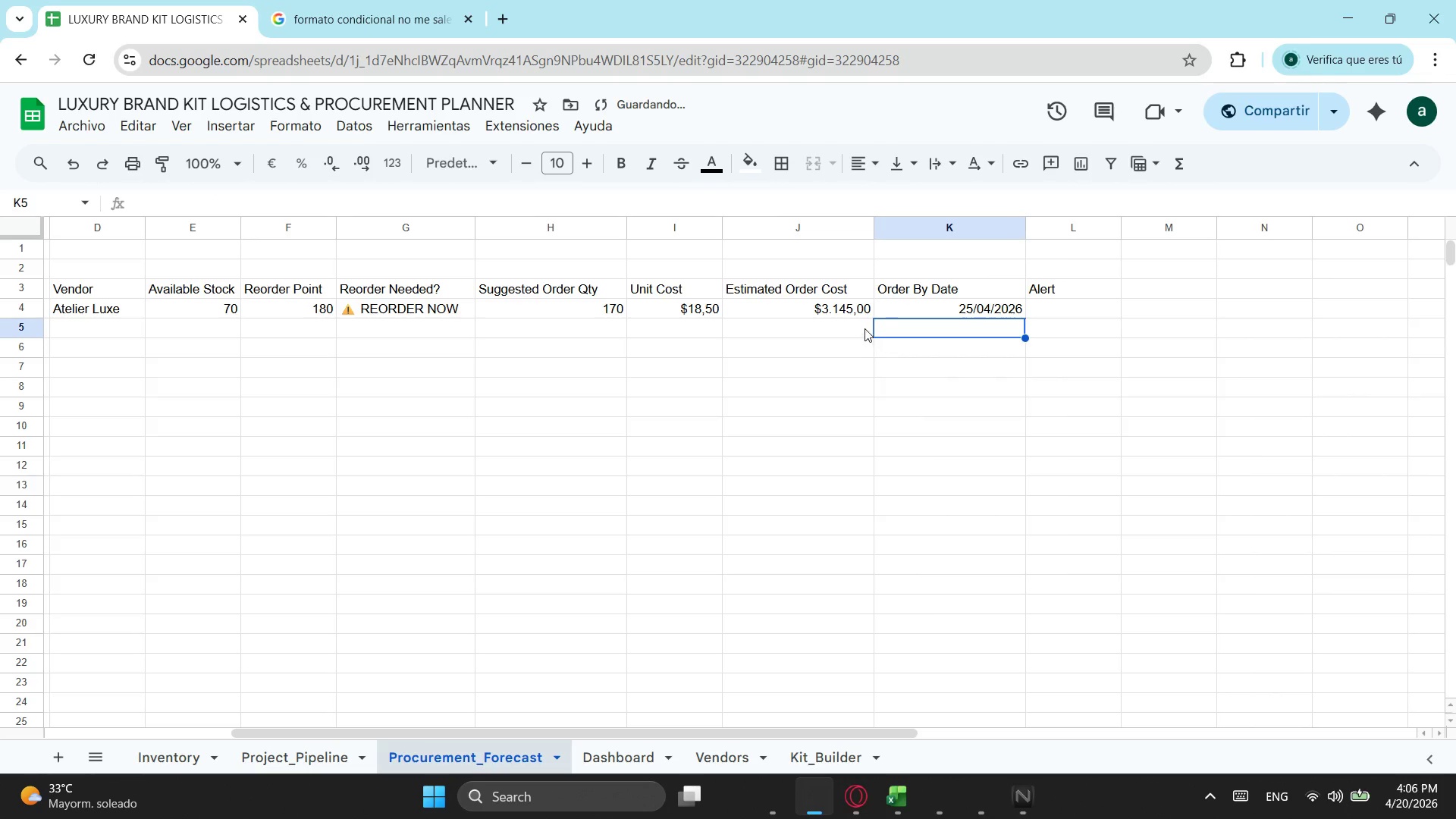 
left_click([908, 309])
 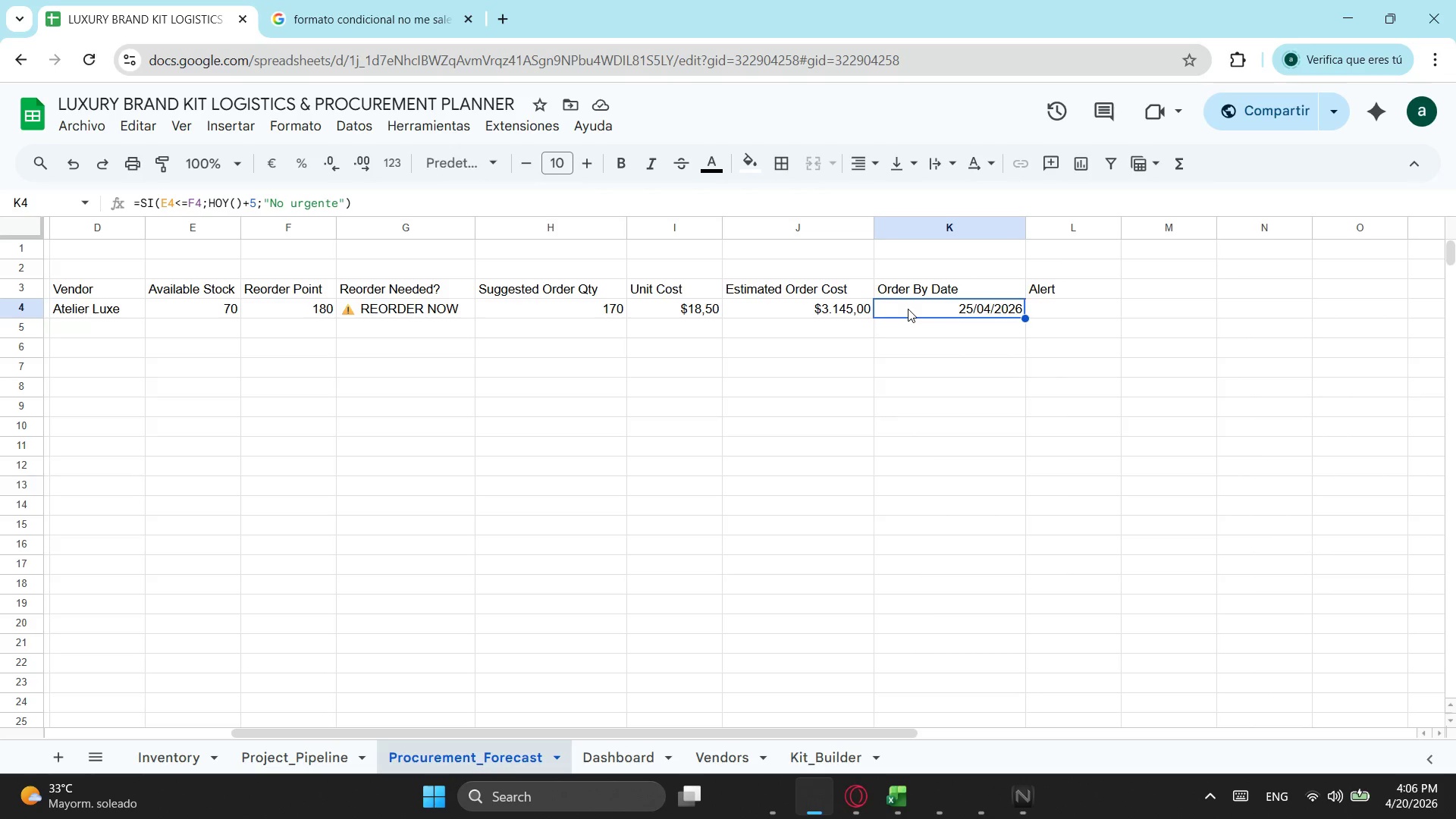 
wait(10.81)
 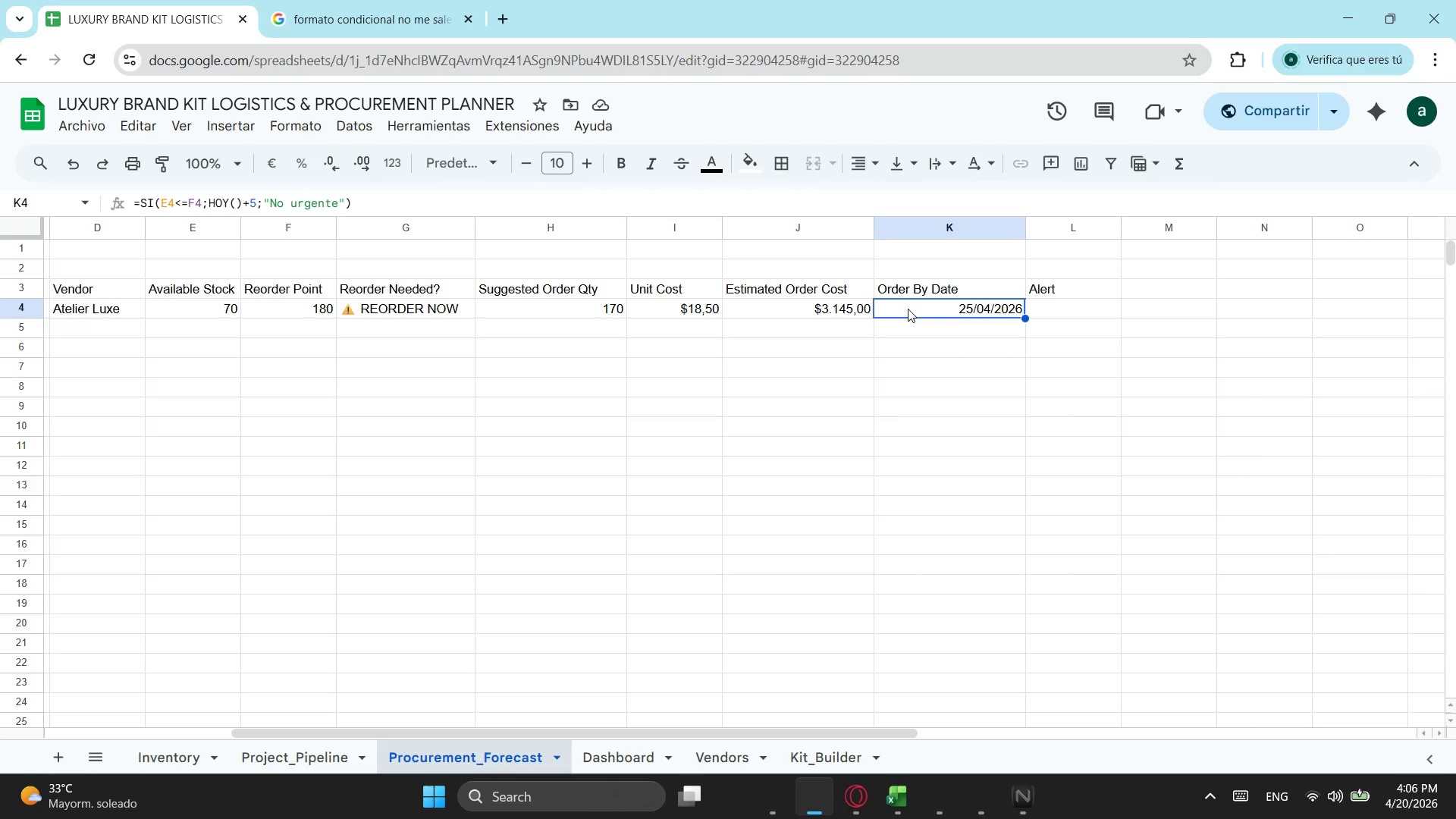 
left_click([1047, 309])
 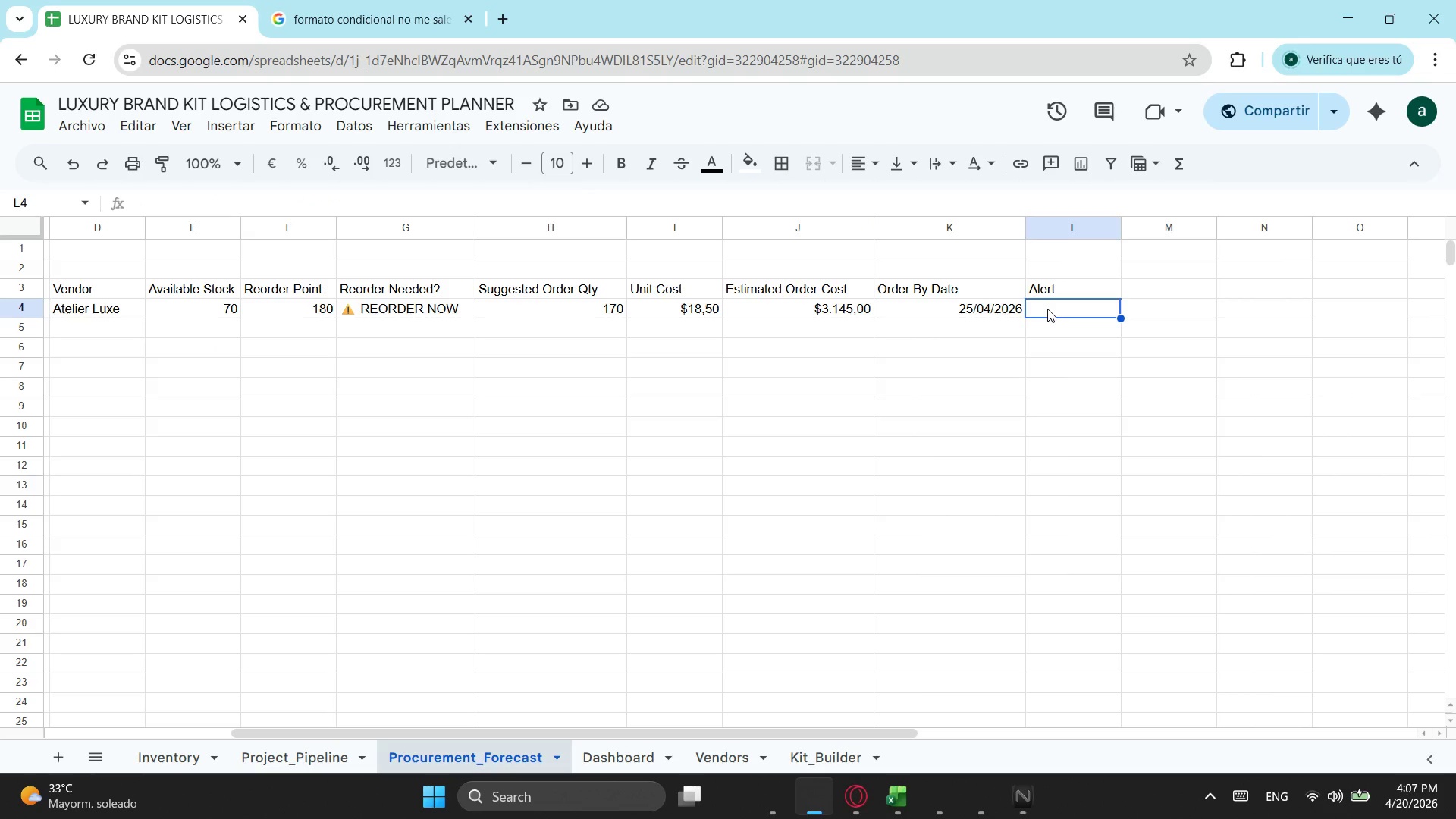 
wait(36.97)
 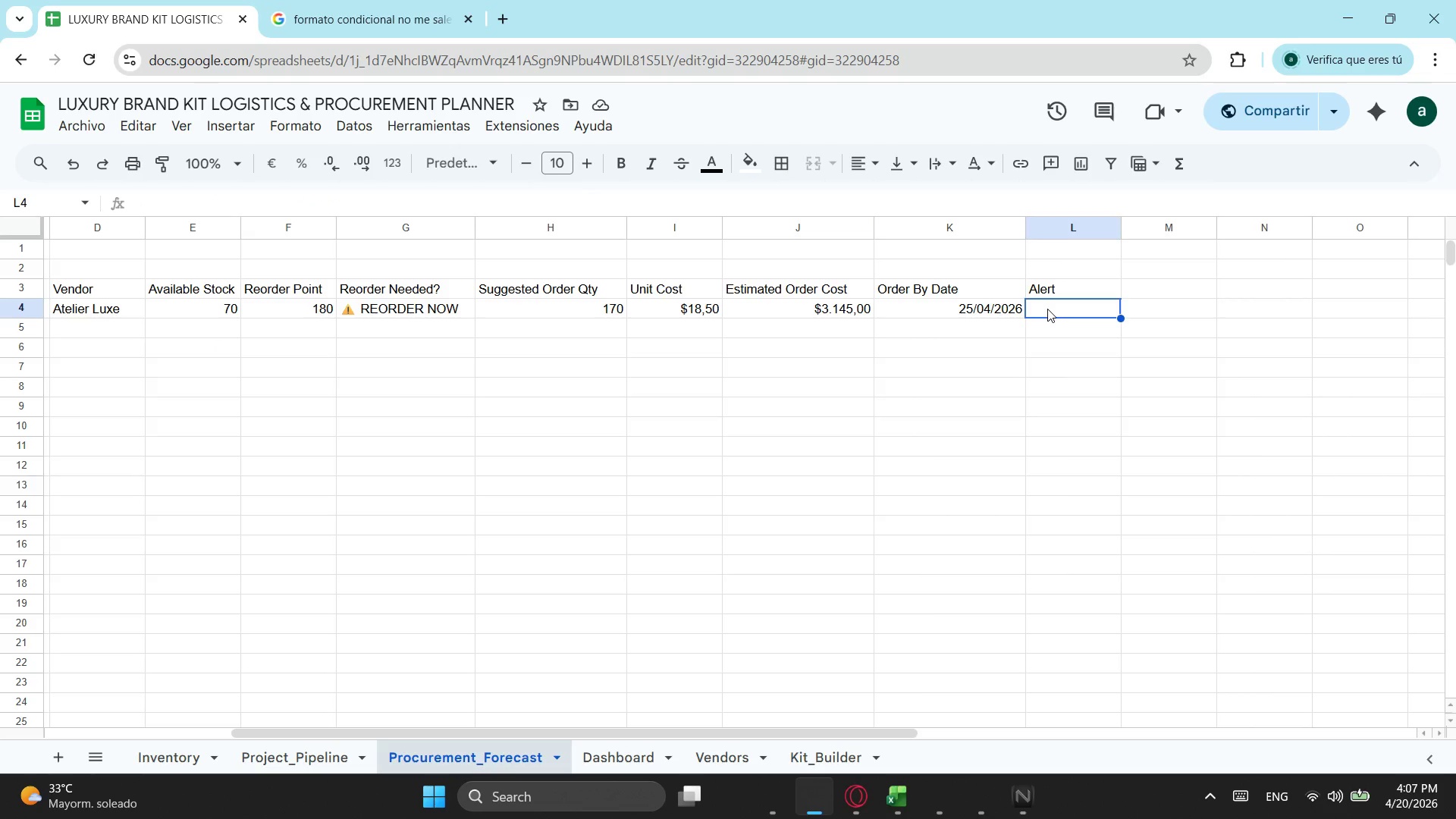 
double_click([240, 132])
 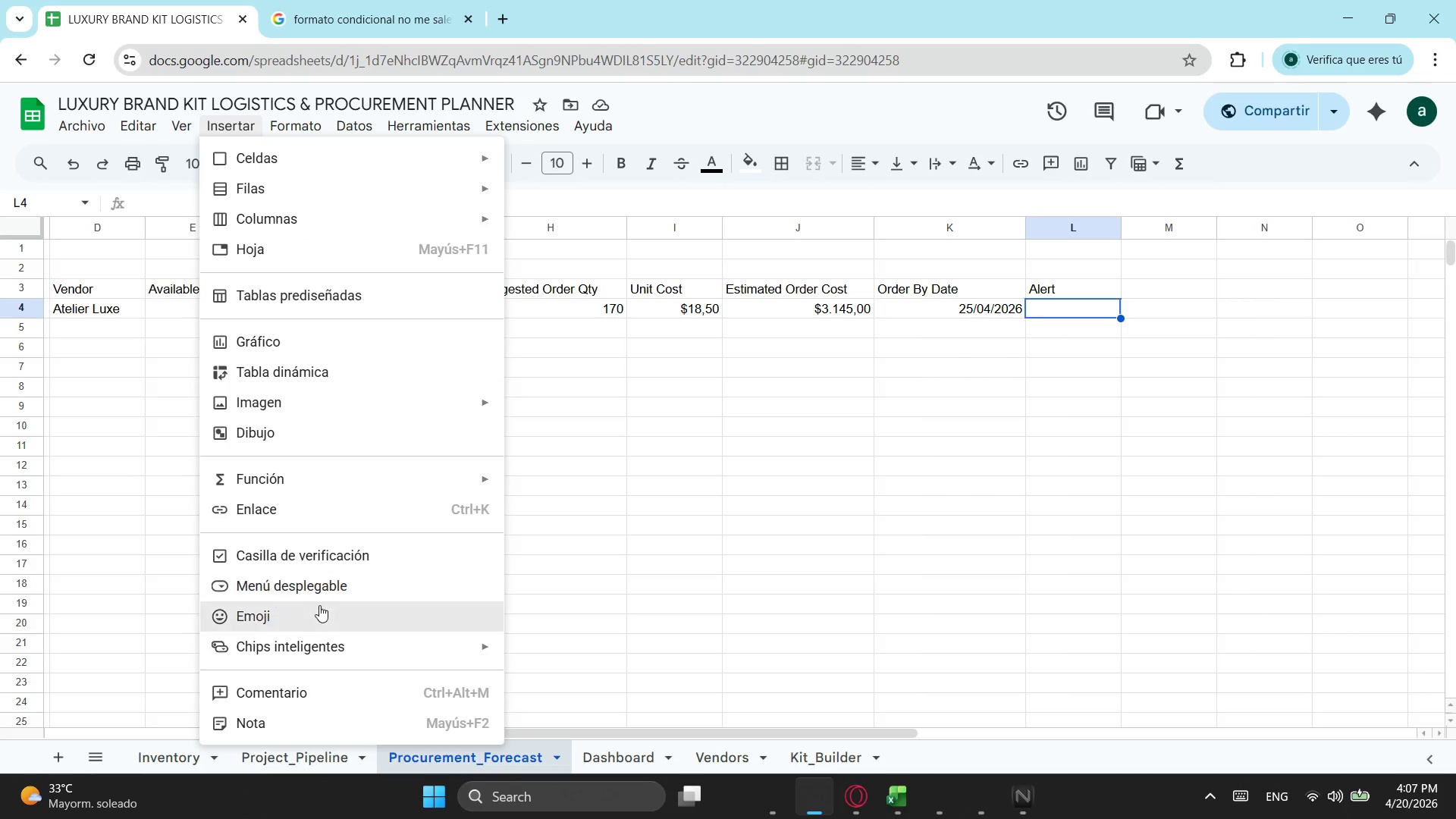 
left_click([317, 619])
 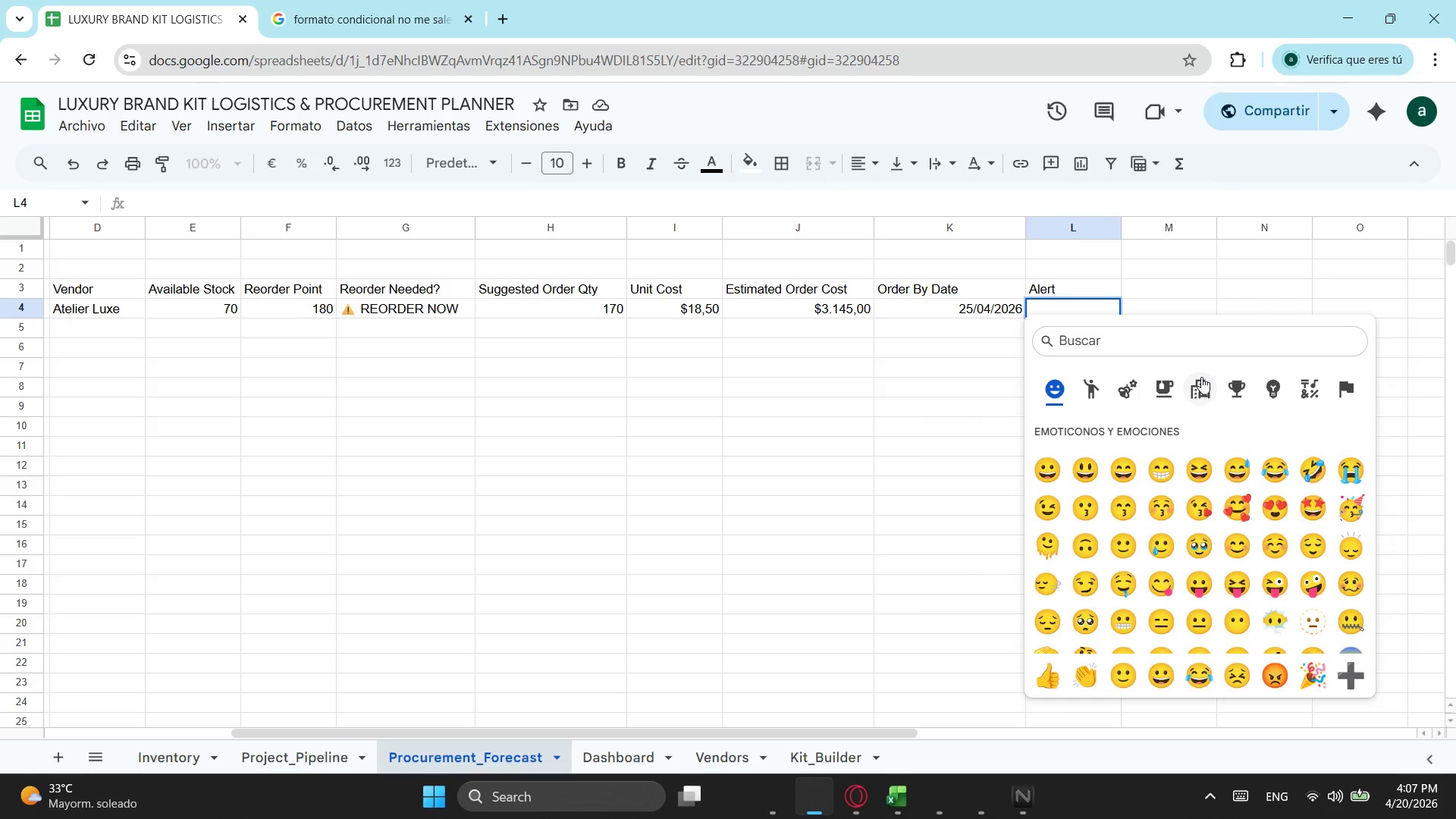 
wait(6.77)
 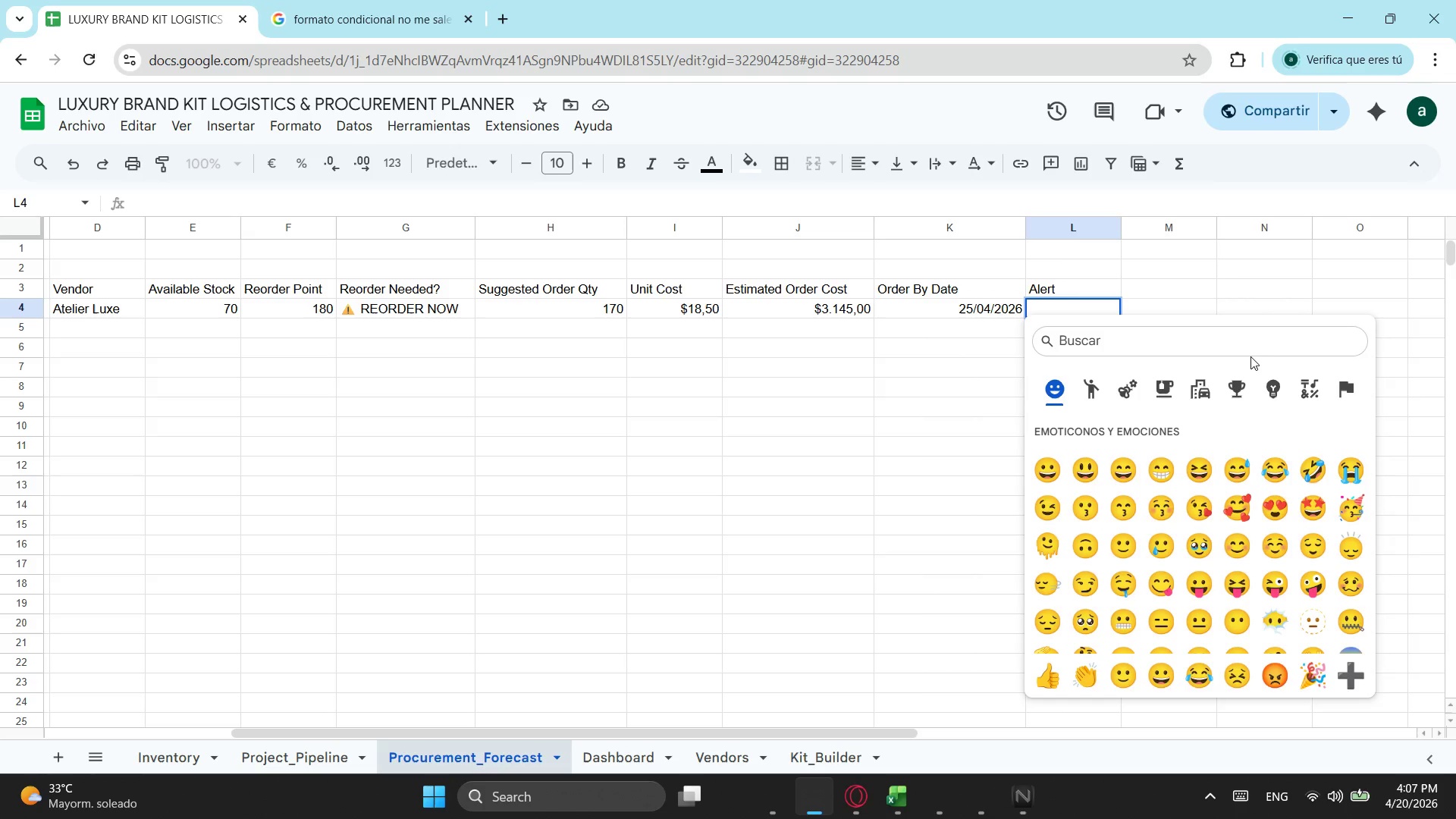 
type(sire)
key(Backspace)
key(Backspace)
key(Backspace)
key(Backspace)
key(Backspace)
type(lu)
 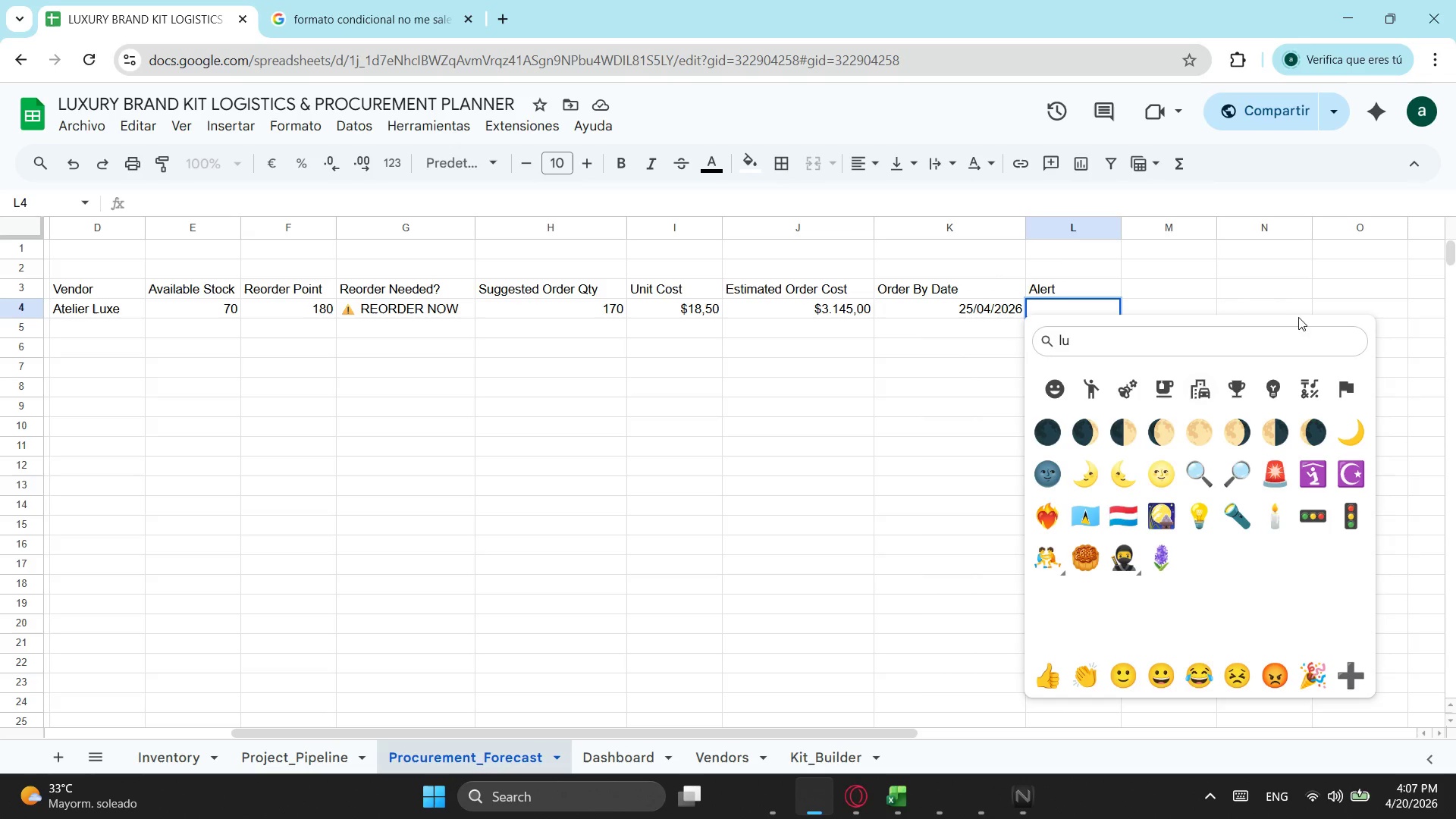 
left_click([1284, 472])
 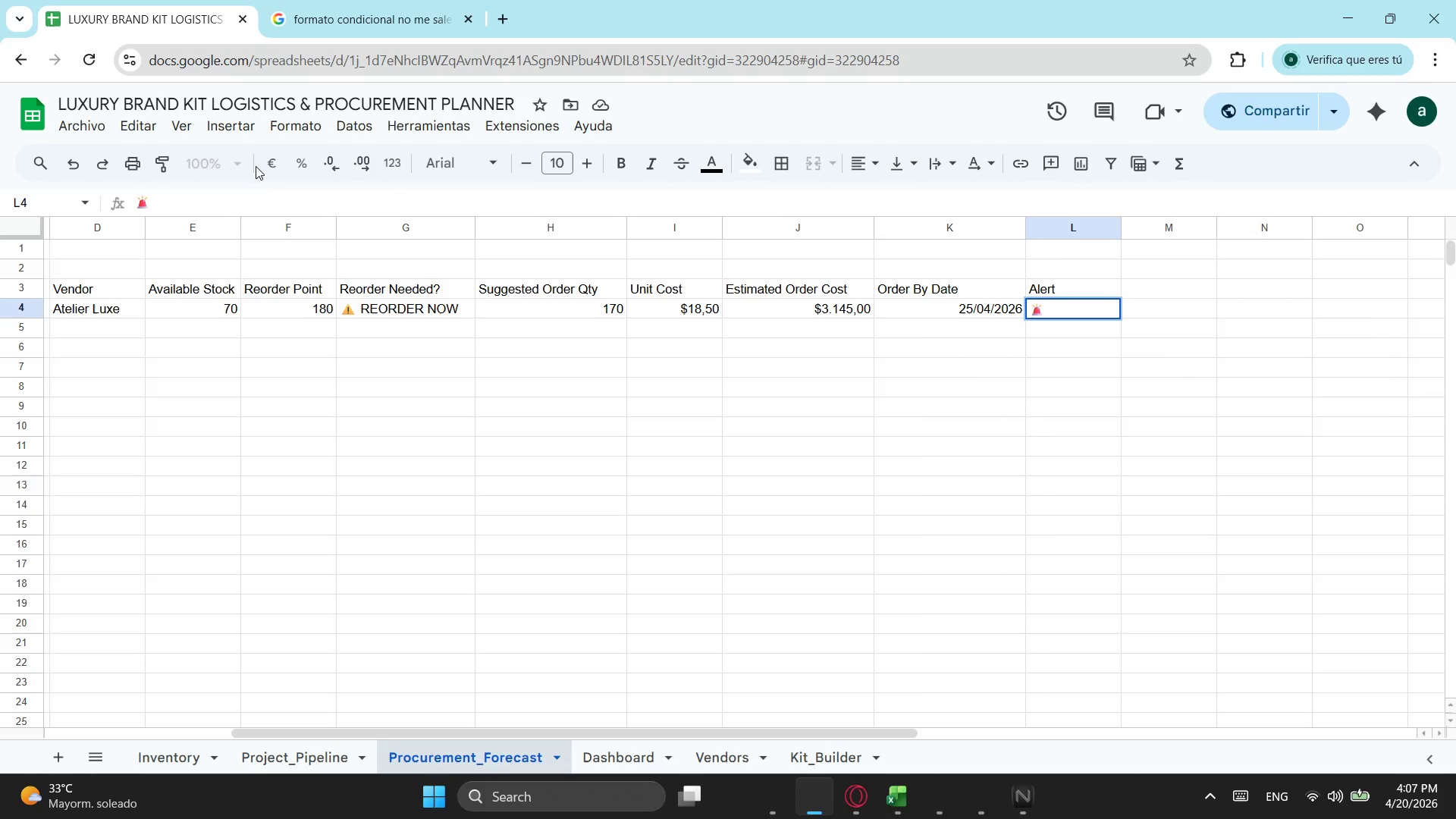 
wait(7.94)
 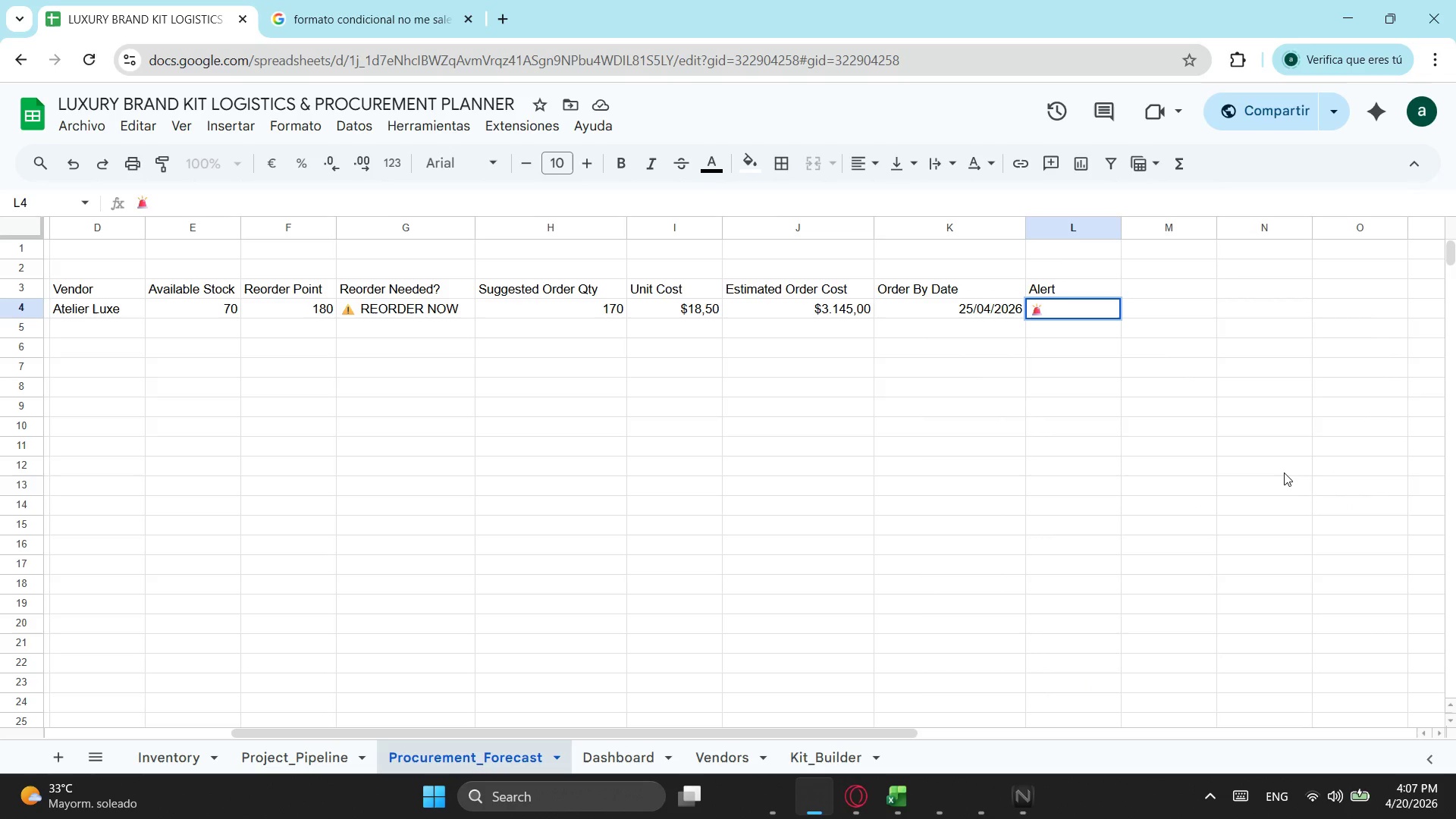 
left_click([223, 127])
 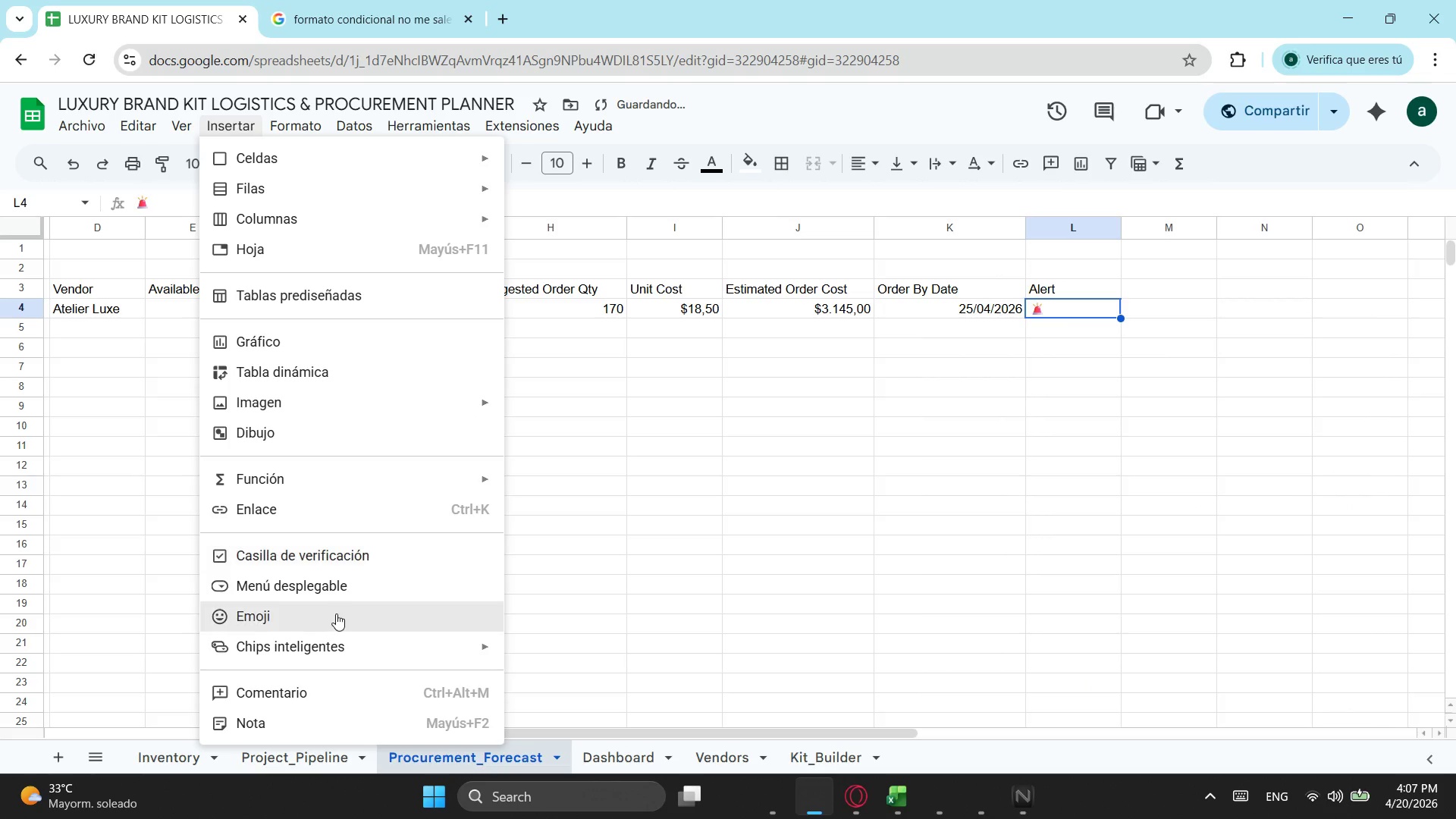 
left_click([330, 617])
 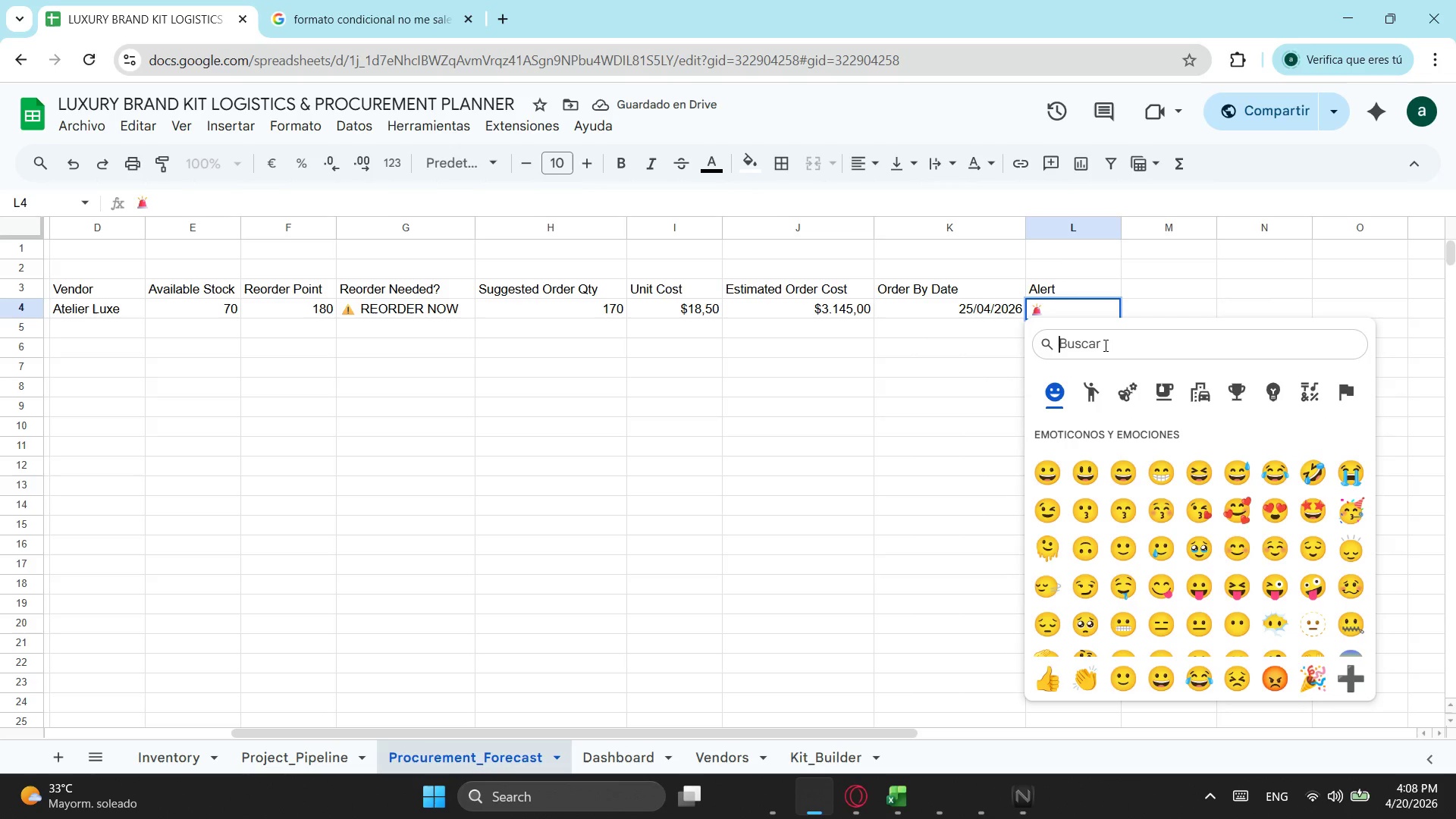 
type(al)
key(Backspace)
type(dv)
 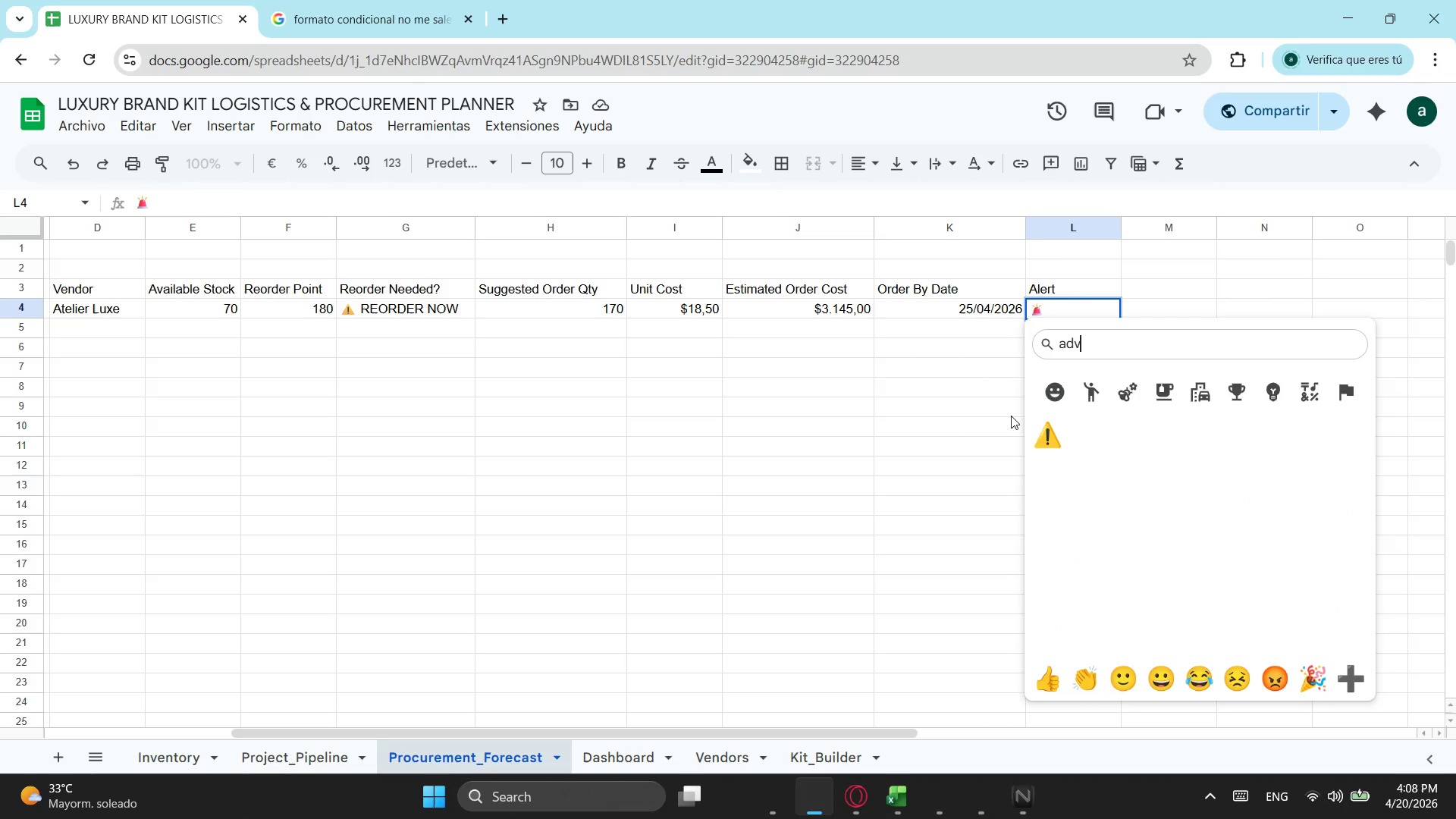 
left_click([1039, 430])
 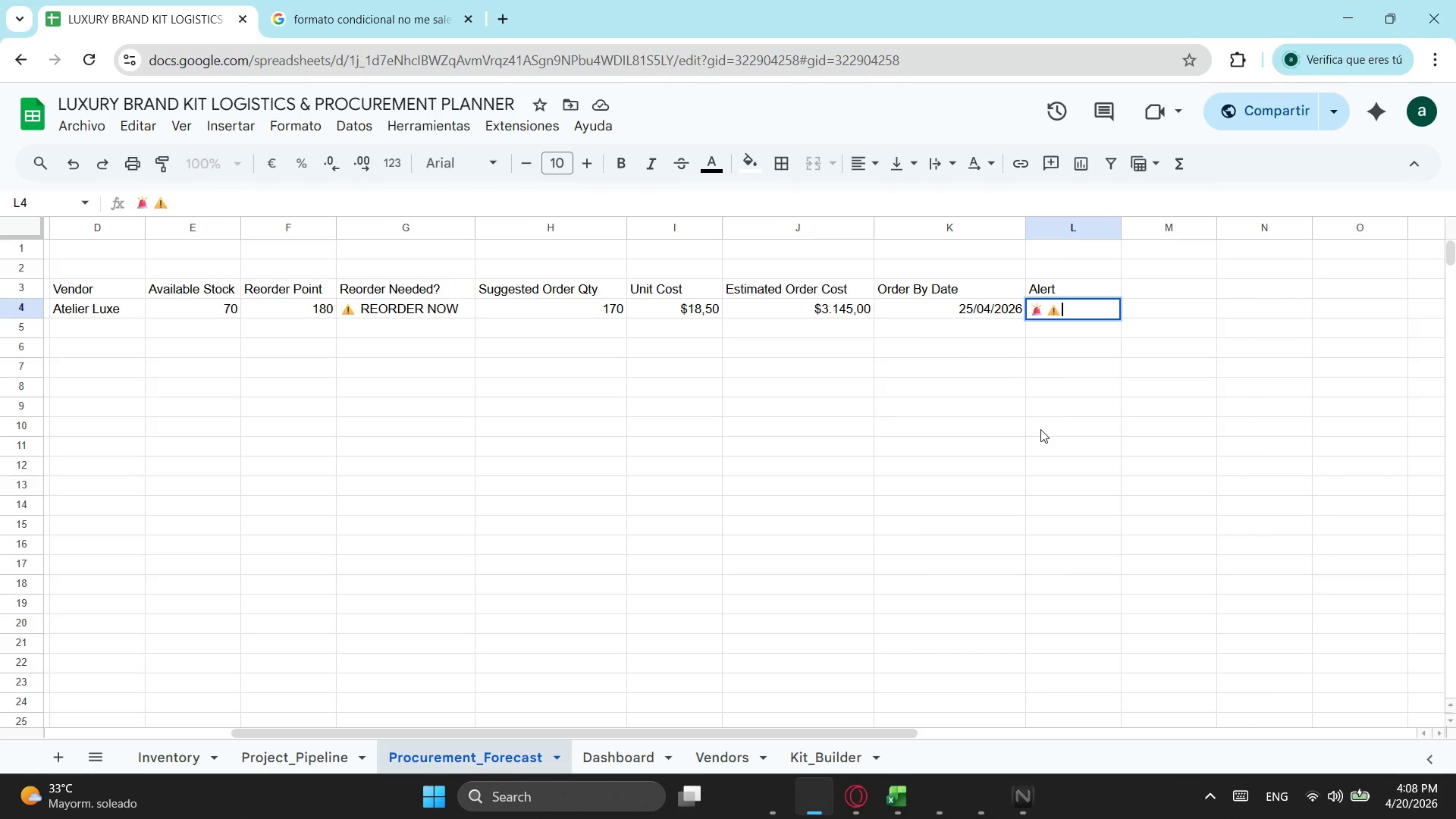 
wait(9.5)
 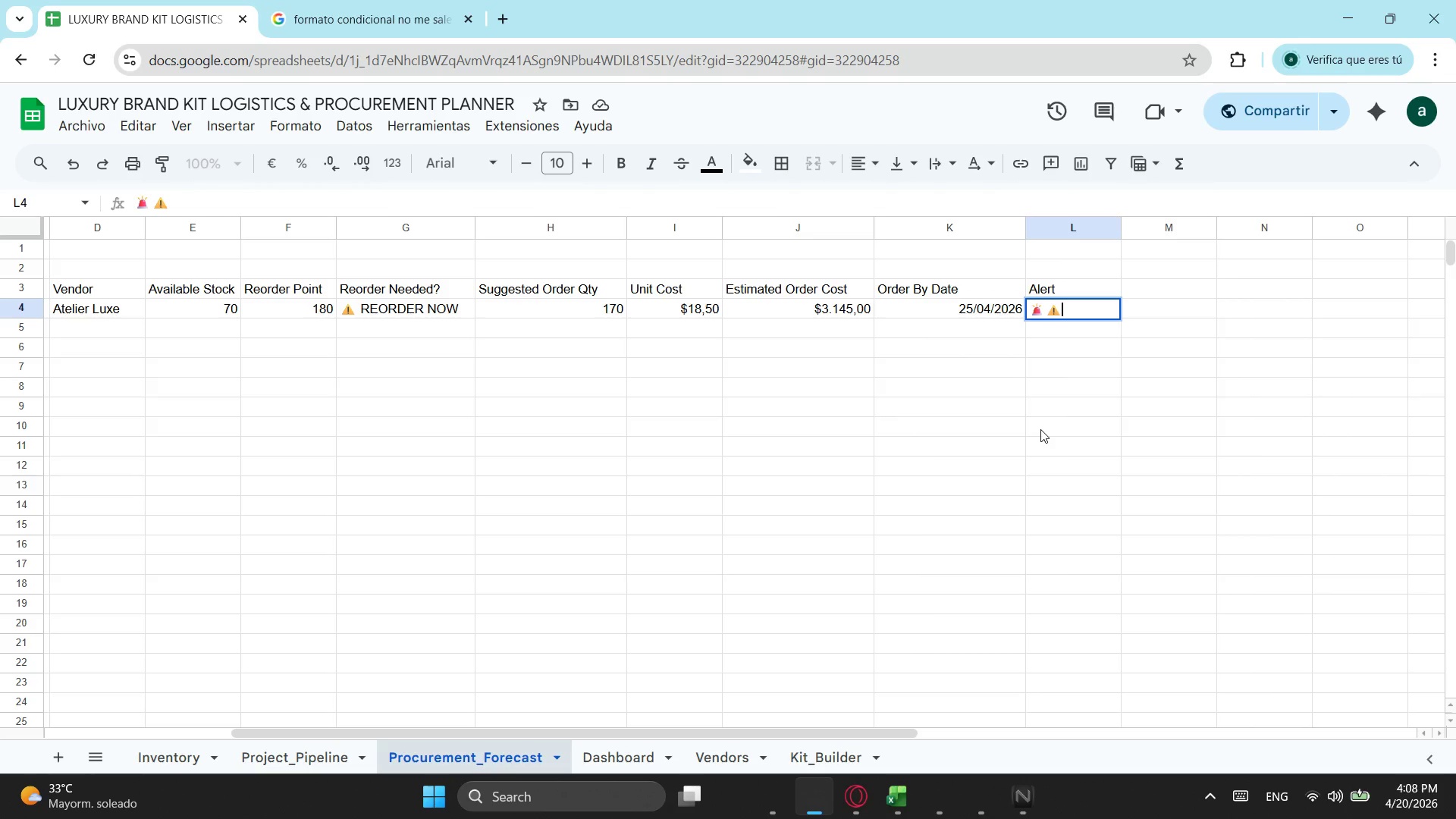 
left_click([218, 127])
 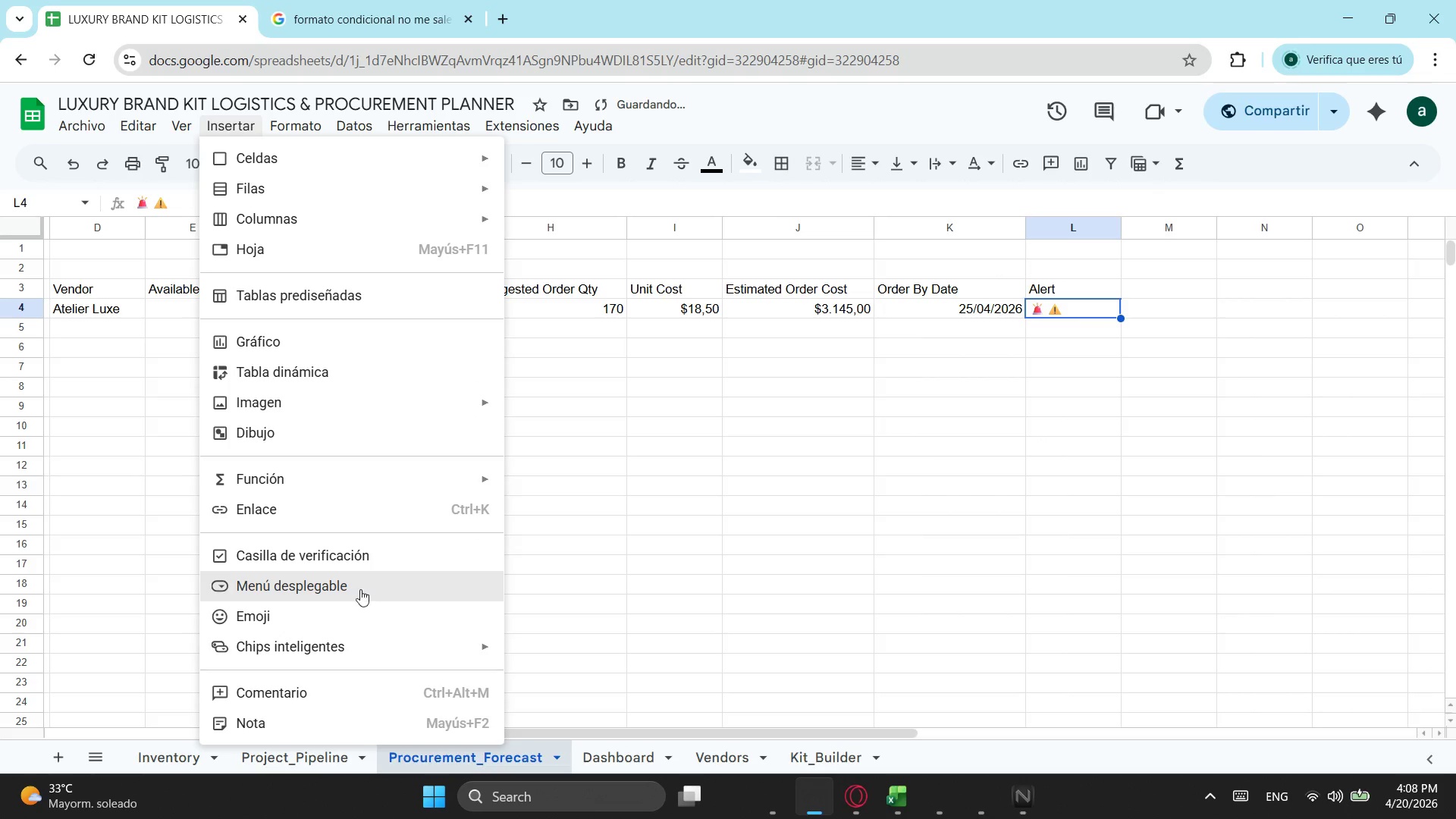 
left_click([350, 613])
 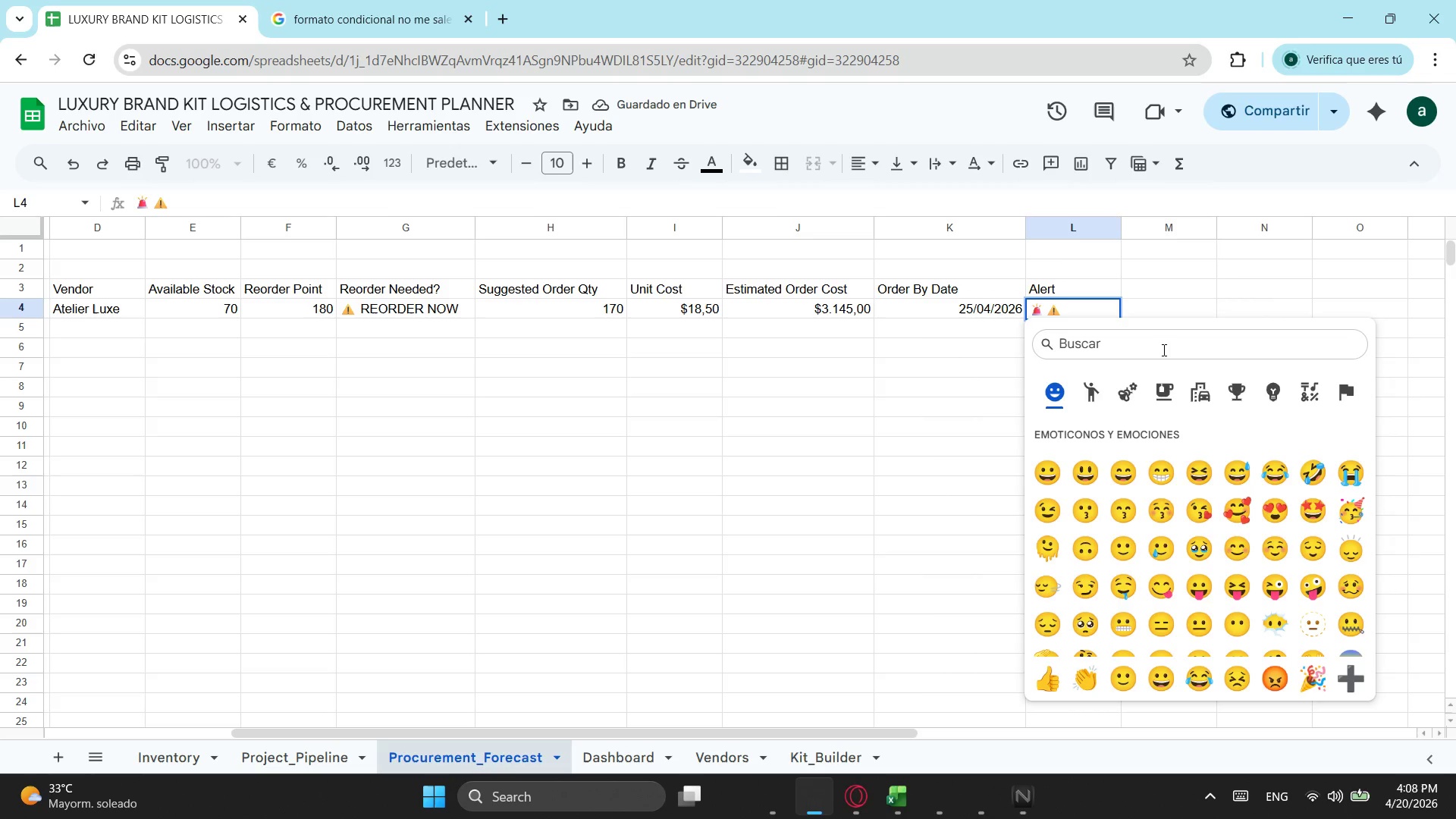 
type(pape)
key(Backspace)
key(Backspace)
key(Backspace)
key(Backspace)
type(carp)
key(Backspace)
key(Backspace)
key(Backspace)
key(Backspace)
key(Backspace)
 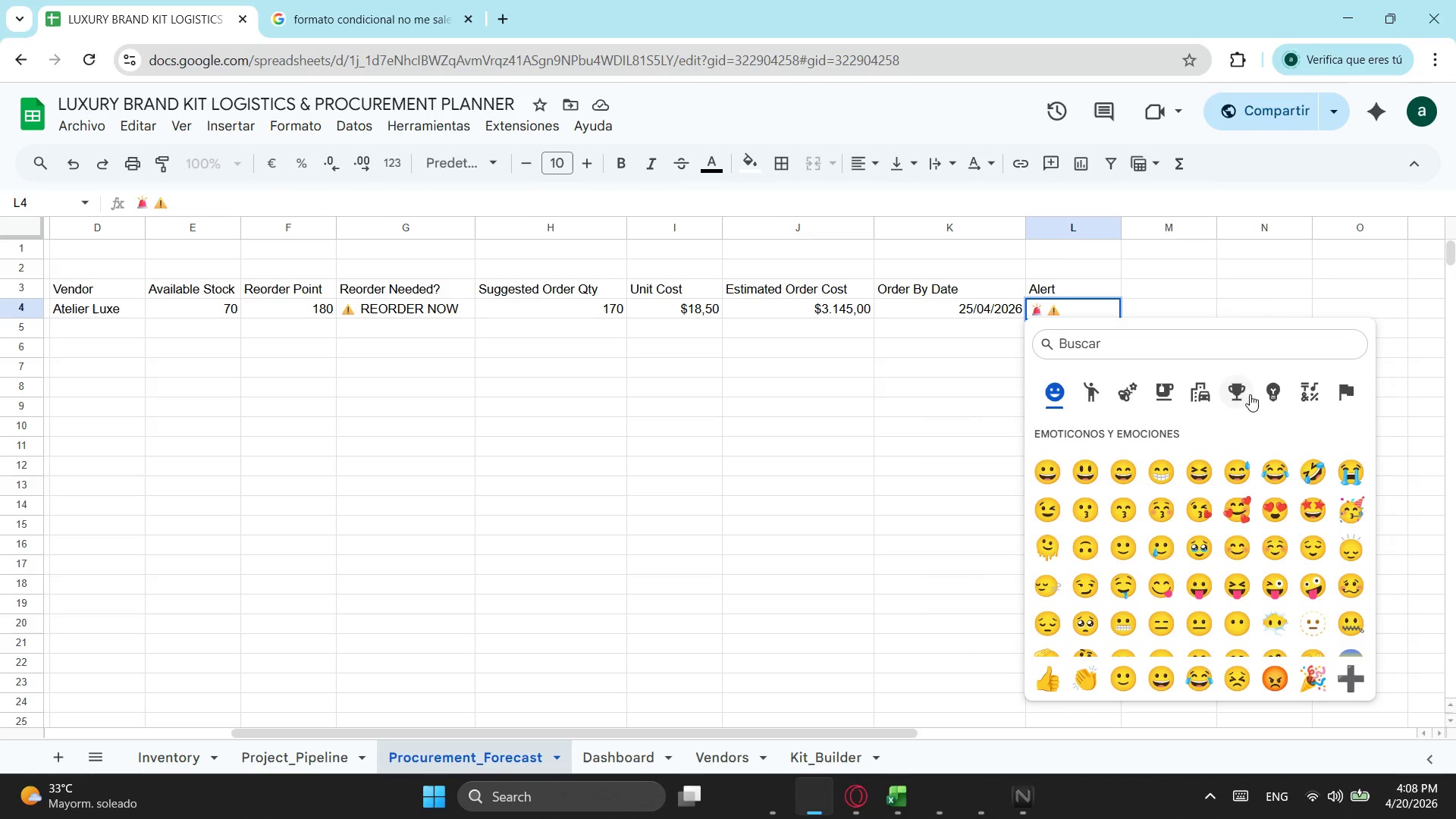 
left_click([1227, 389])
 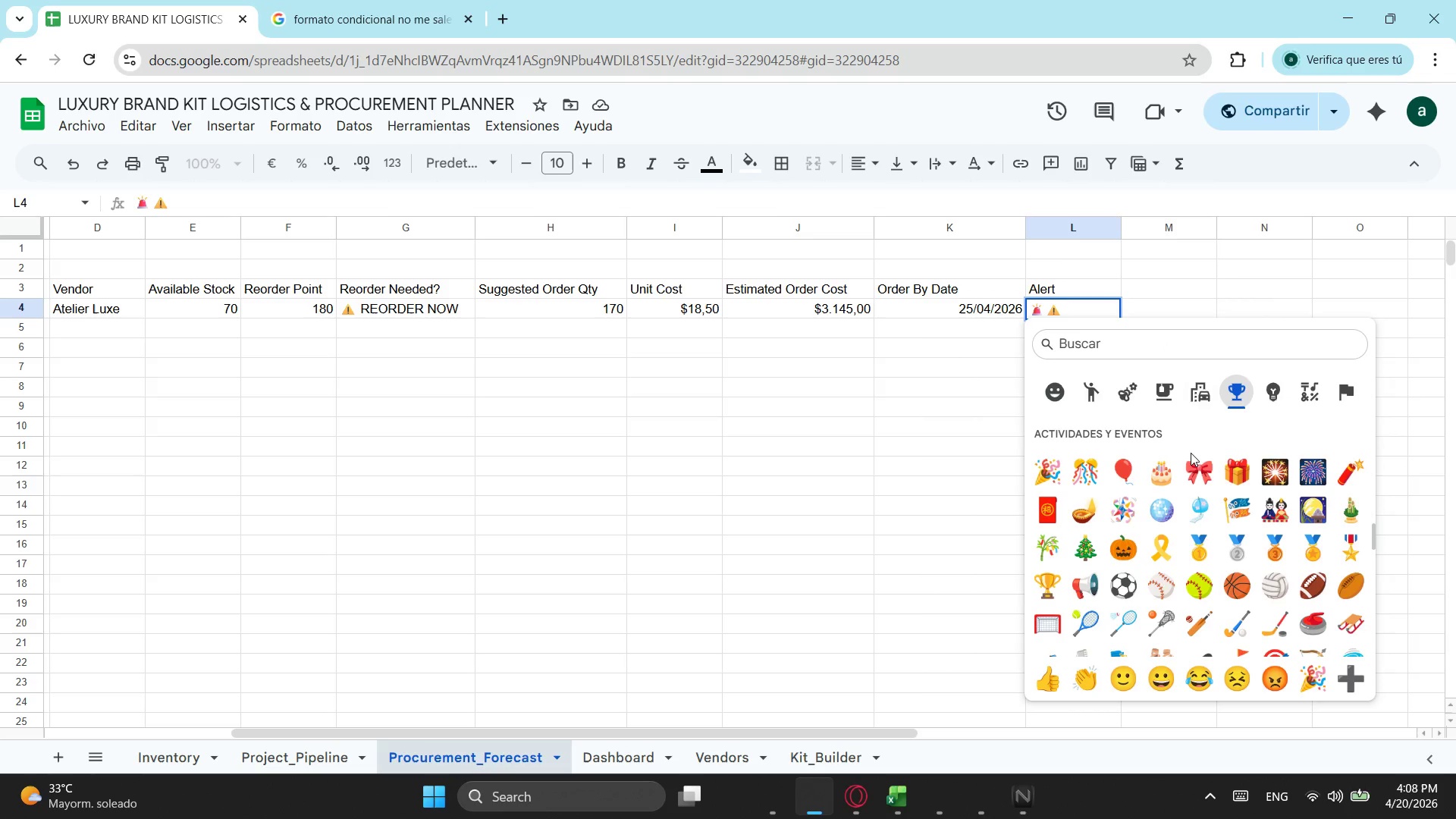 
scroll: coordinate [1219, 527], scroll_direction: down, amount: 6.0
 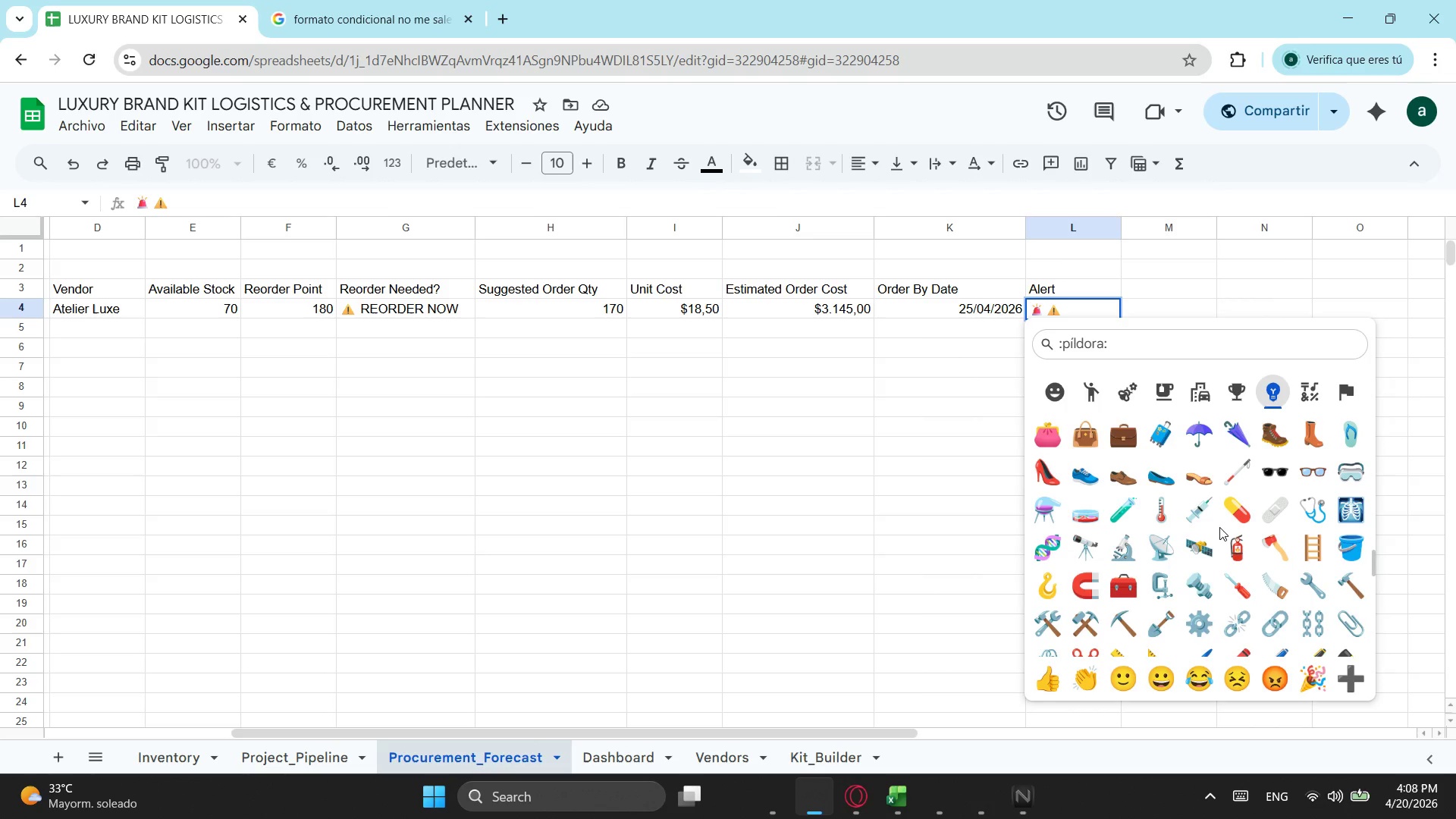 
scroll: coordinate [1219, 527], scroll_direction: down, amount: 1.0
 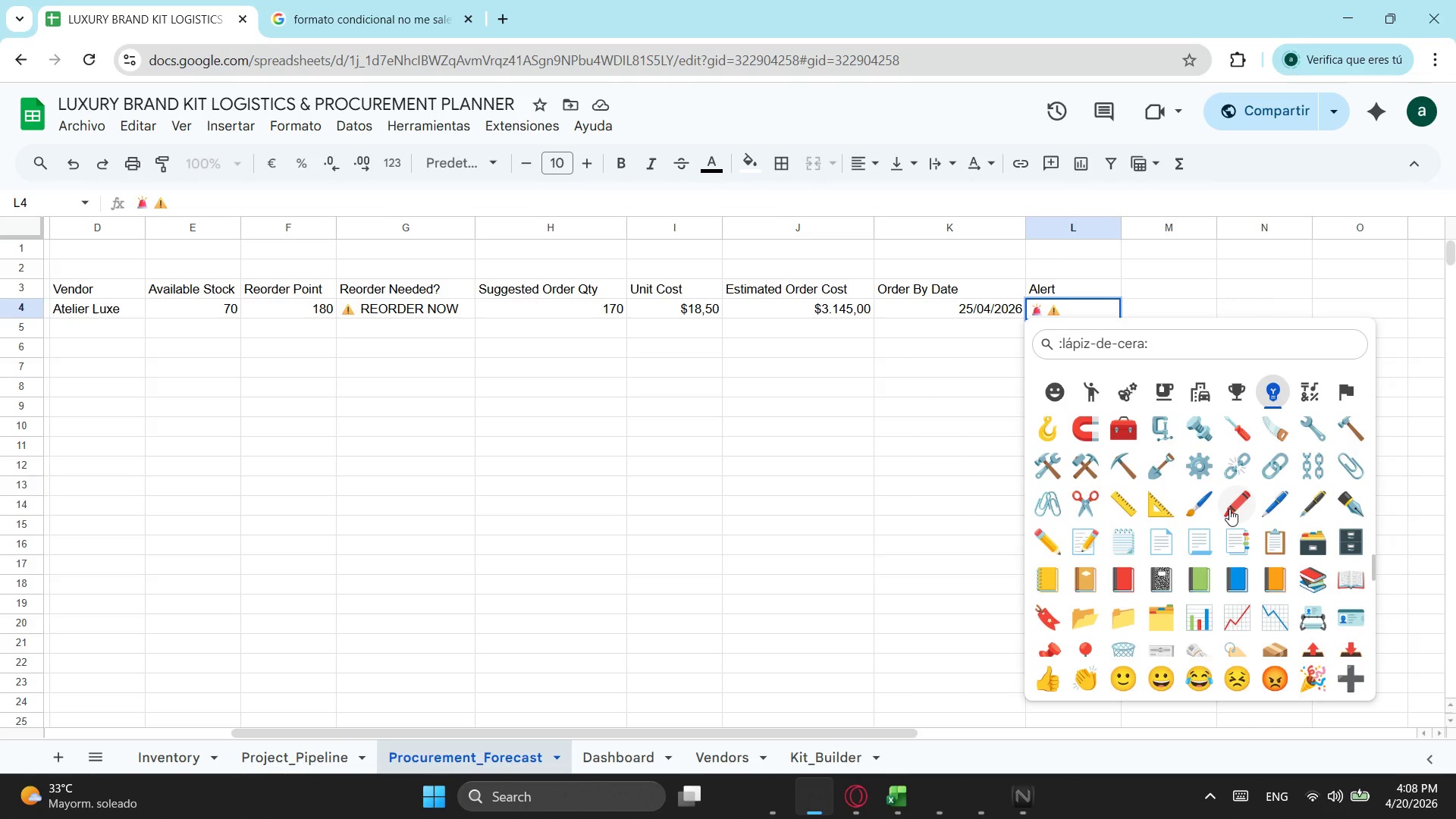 
wait(5.3)
 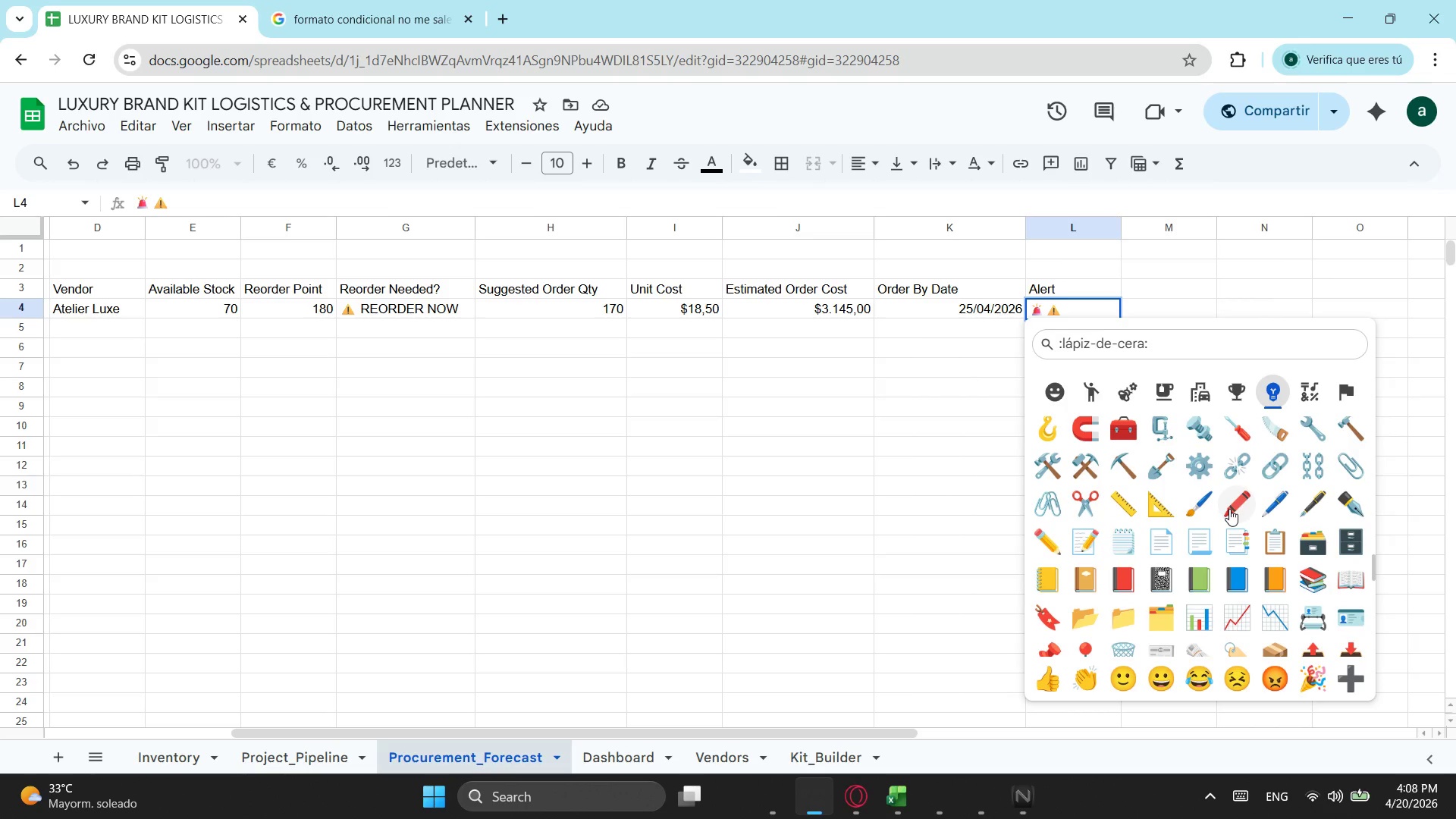 
scroll: coordinate [1197, 514], scroll_direction: down, amount: 1.0
 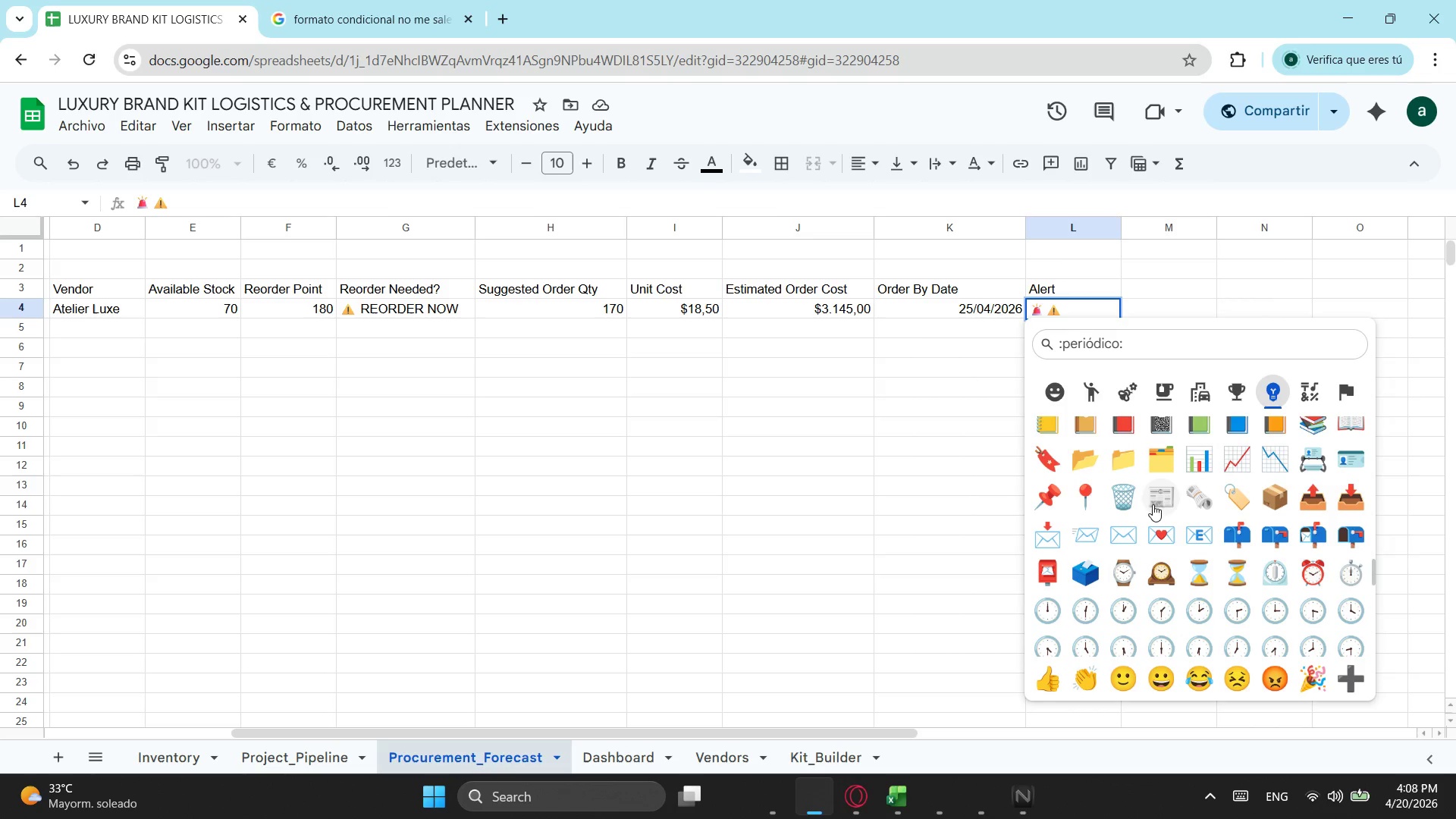 
scroll: coordinate [1260, 533], scroll_direction: up, amount: 8.0
 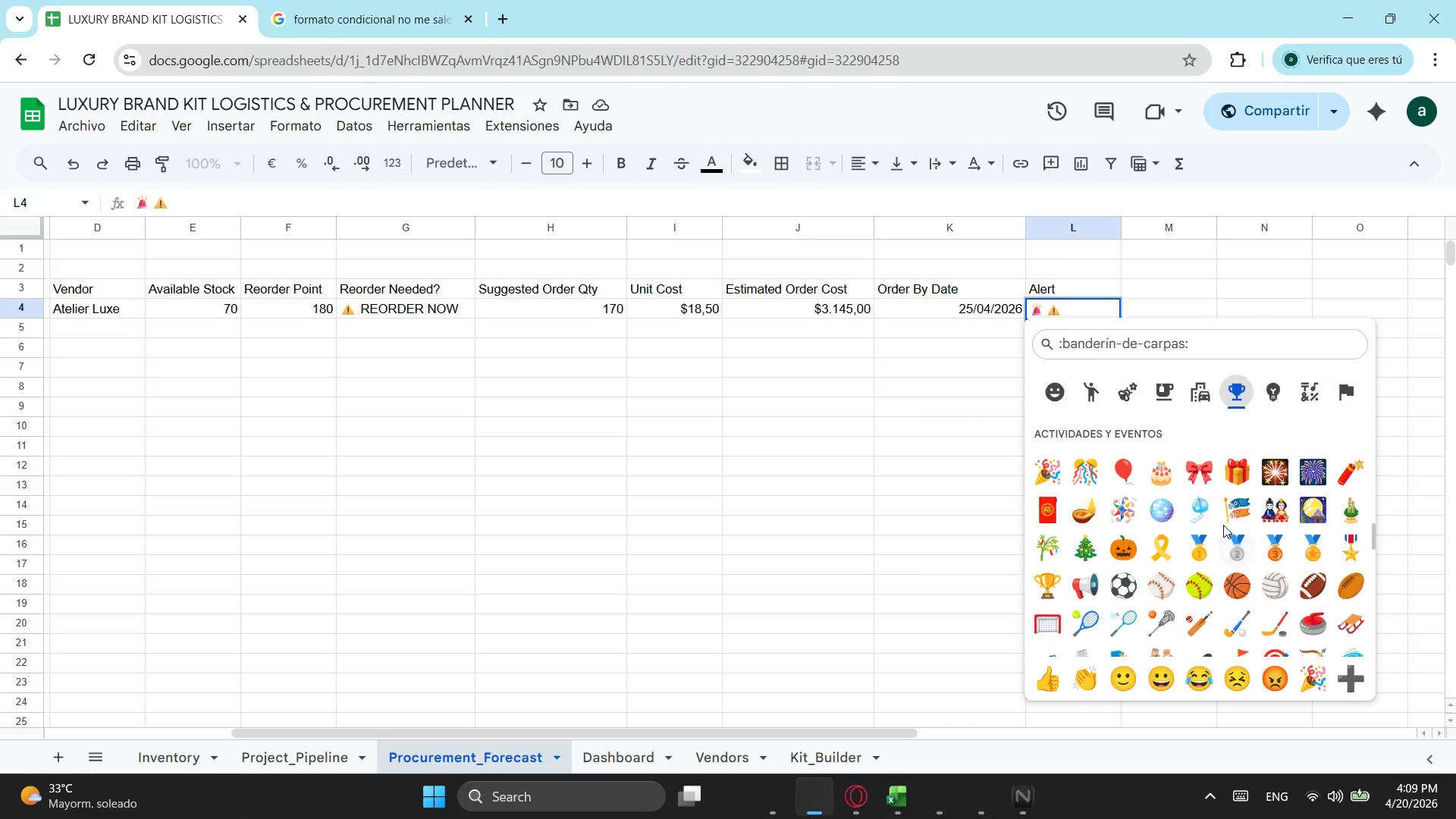 
scroll: coordinate [1221, 544], scroll_direction: up, amount: 21.0
 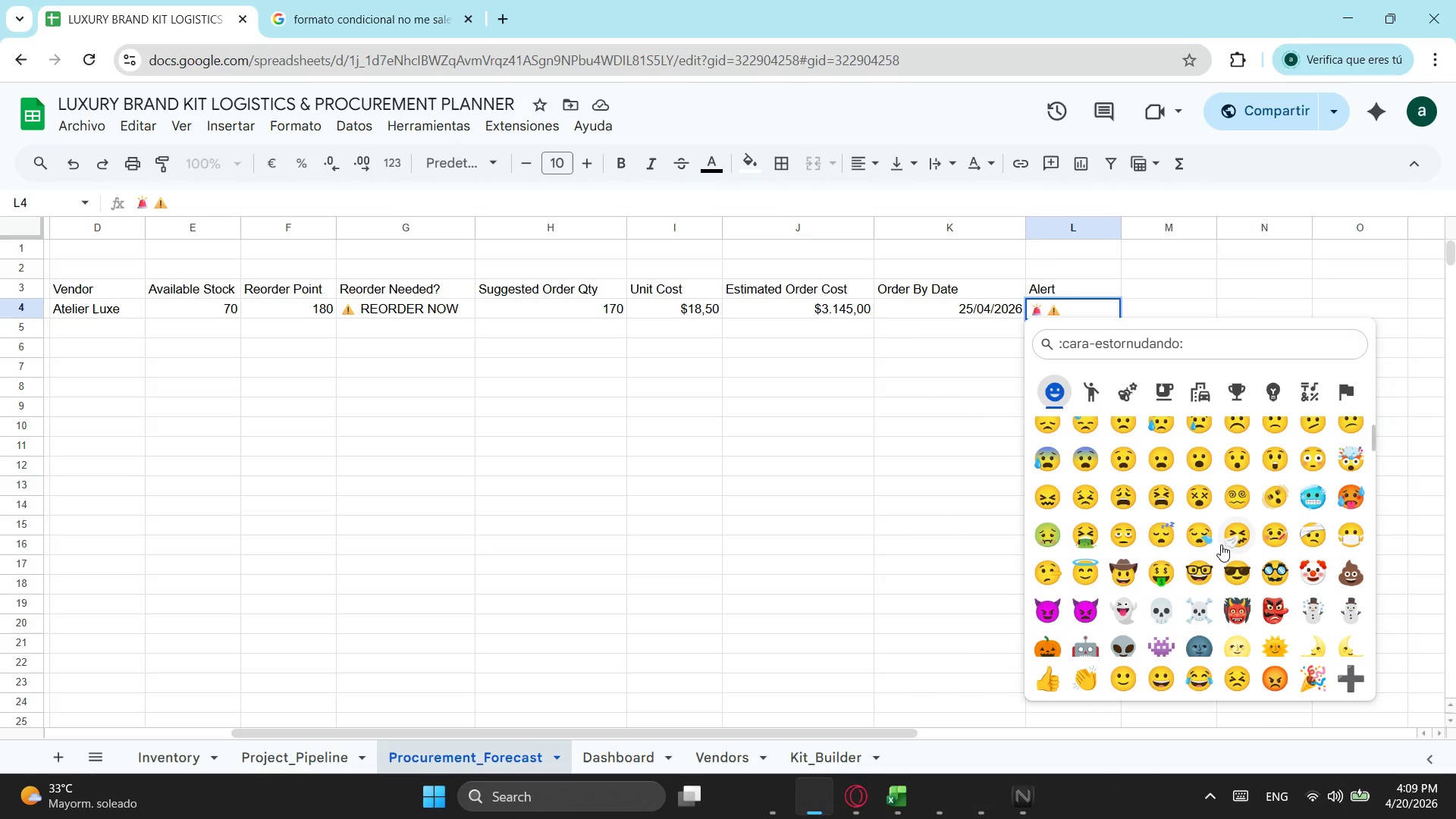 
scroll: coordinate [1221, 544], scroll_direction: down, amount: 9.0
 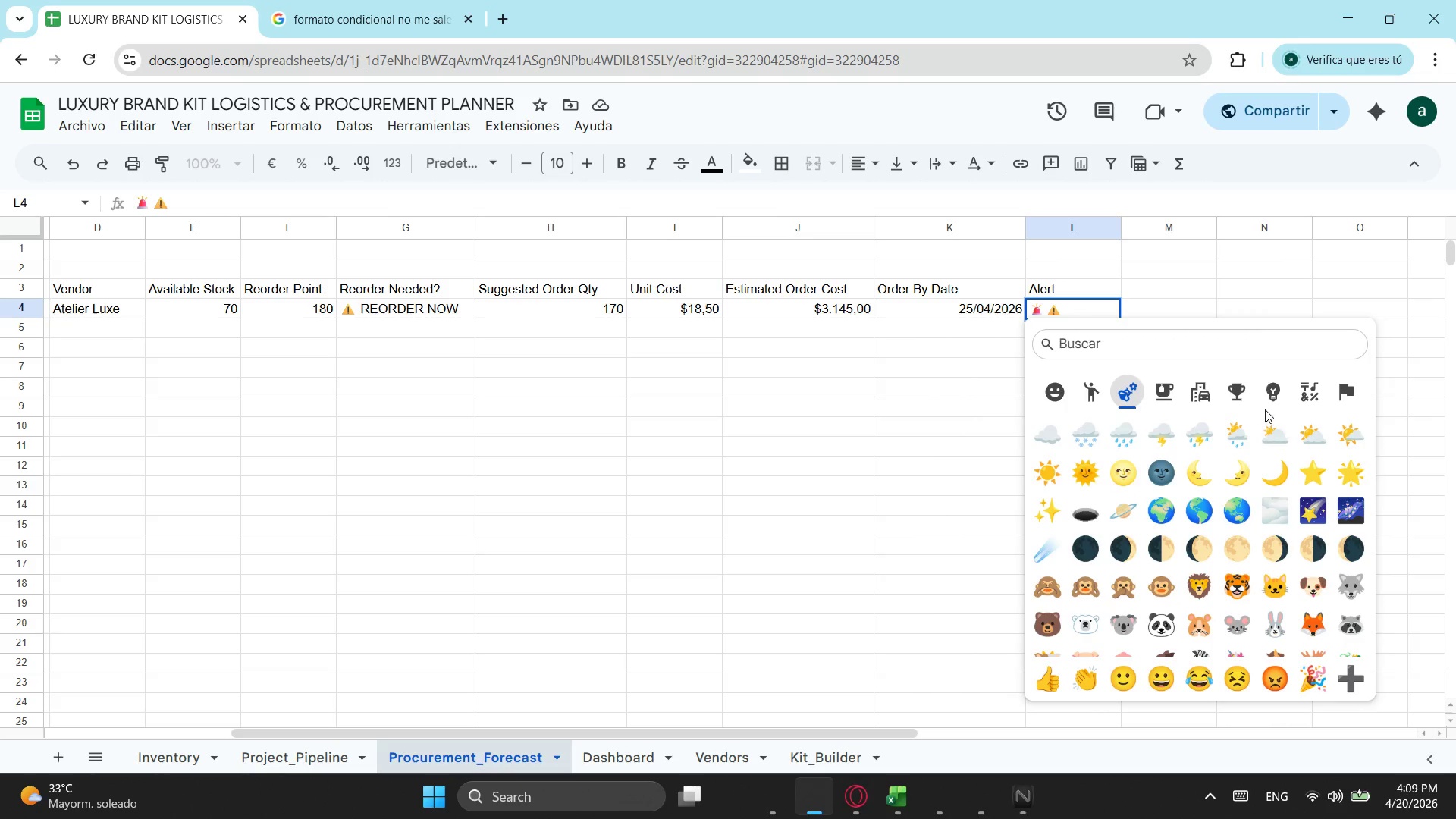 
left_click([1238, 394])
 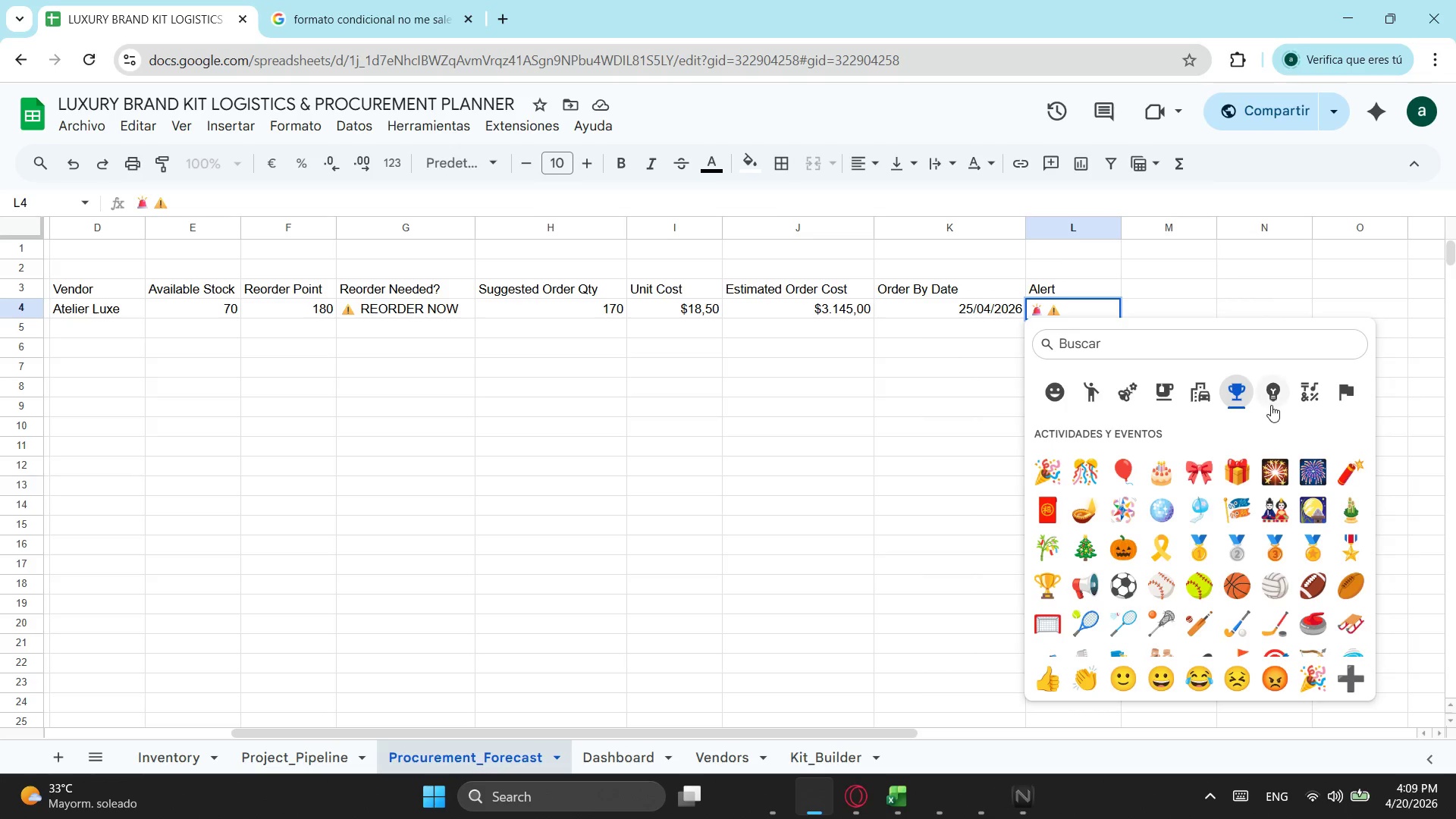 
scroll: coordinate [1240, 539], scroll_direction: down, amount: 4.0
 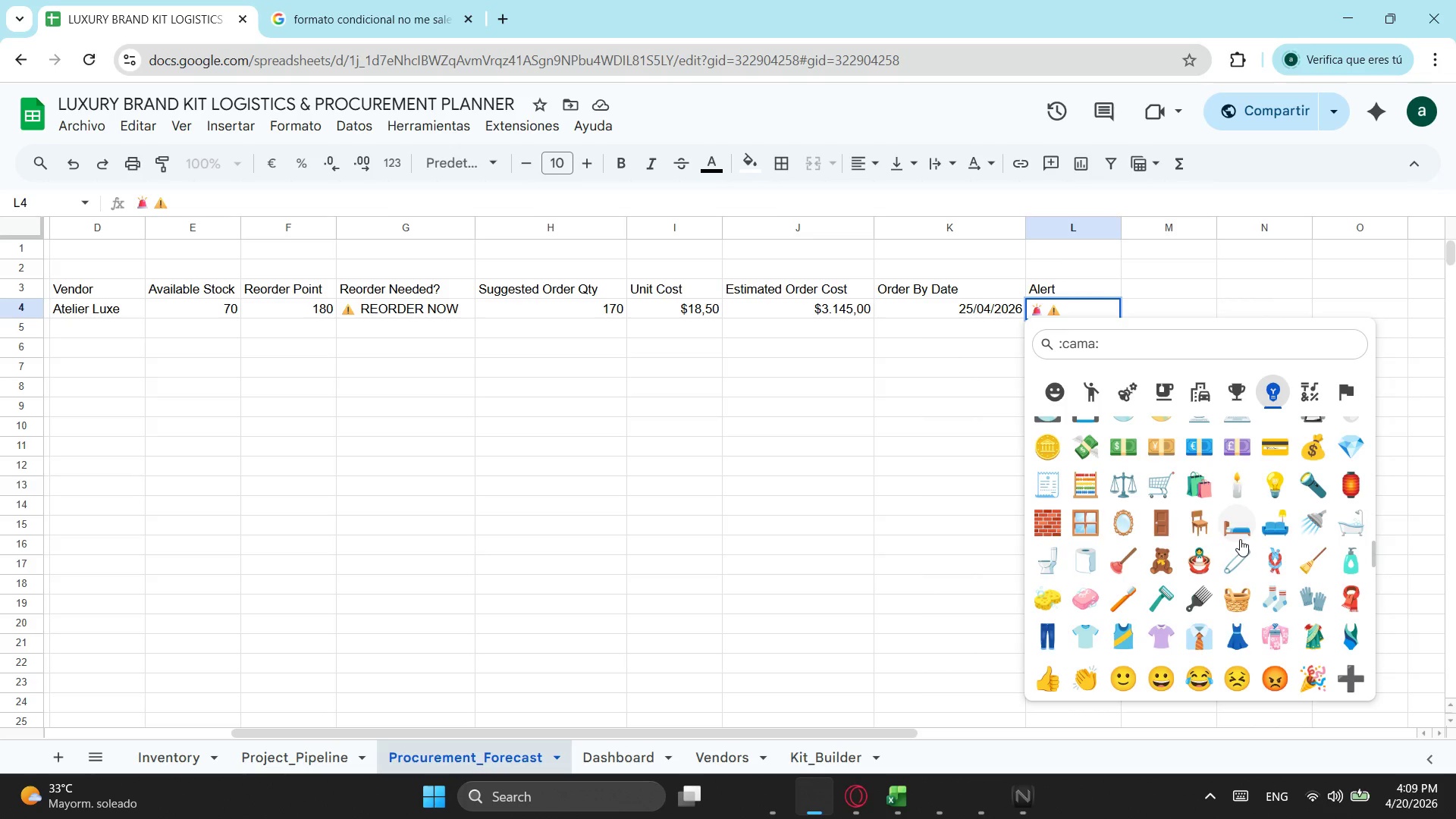 
scroll: coordinate [1240, 539], scroll_direction: up, amount: 1.0
 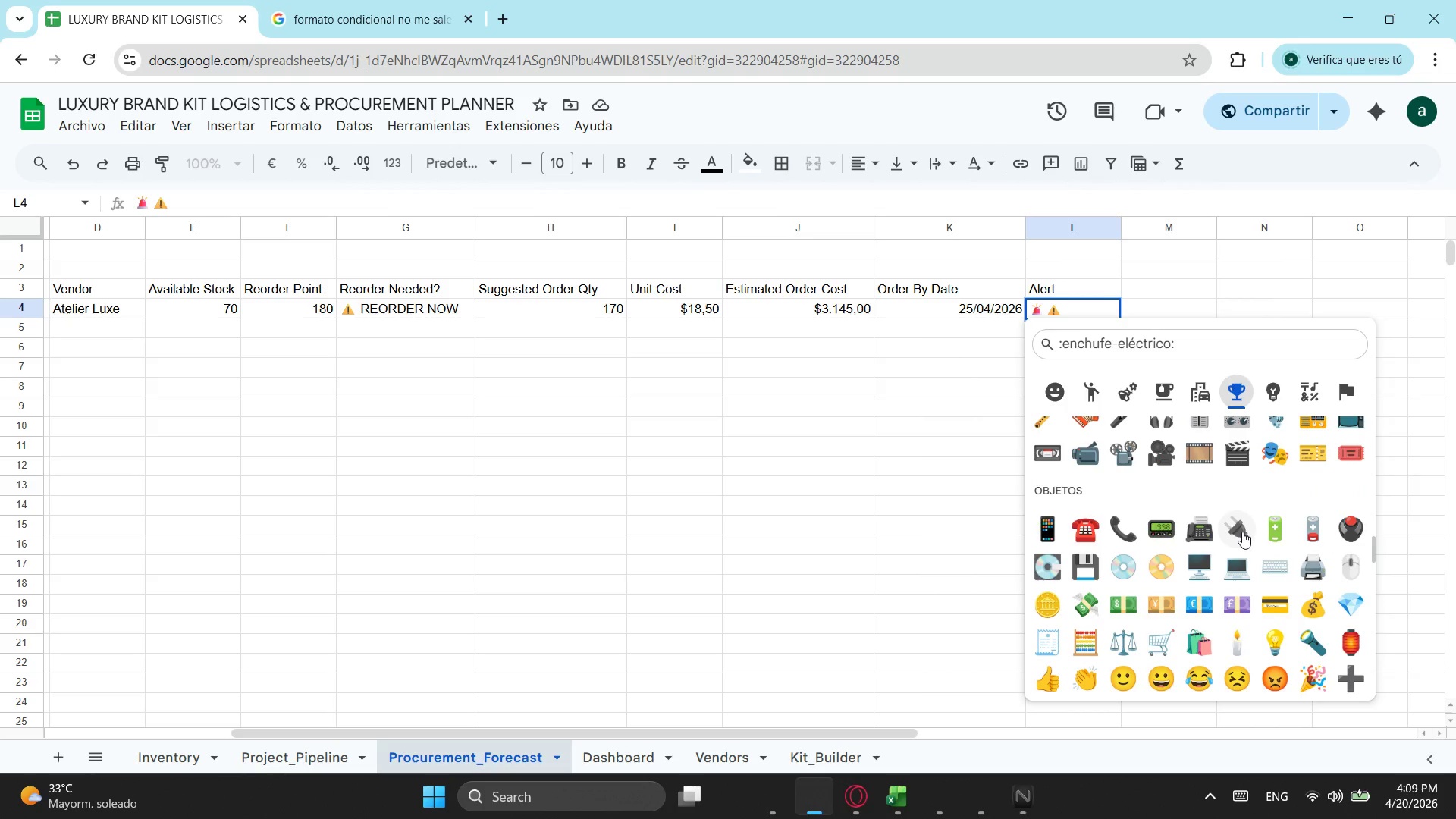 
scroll: coordinate [1224, 530], scroll_direction: down, amount: 4.0
 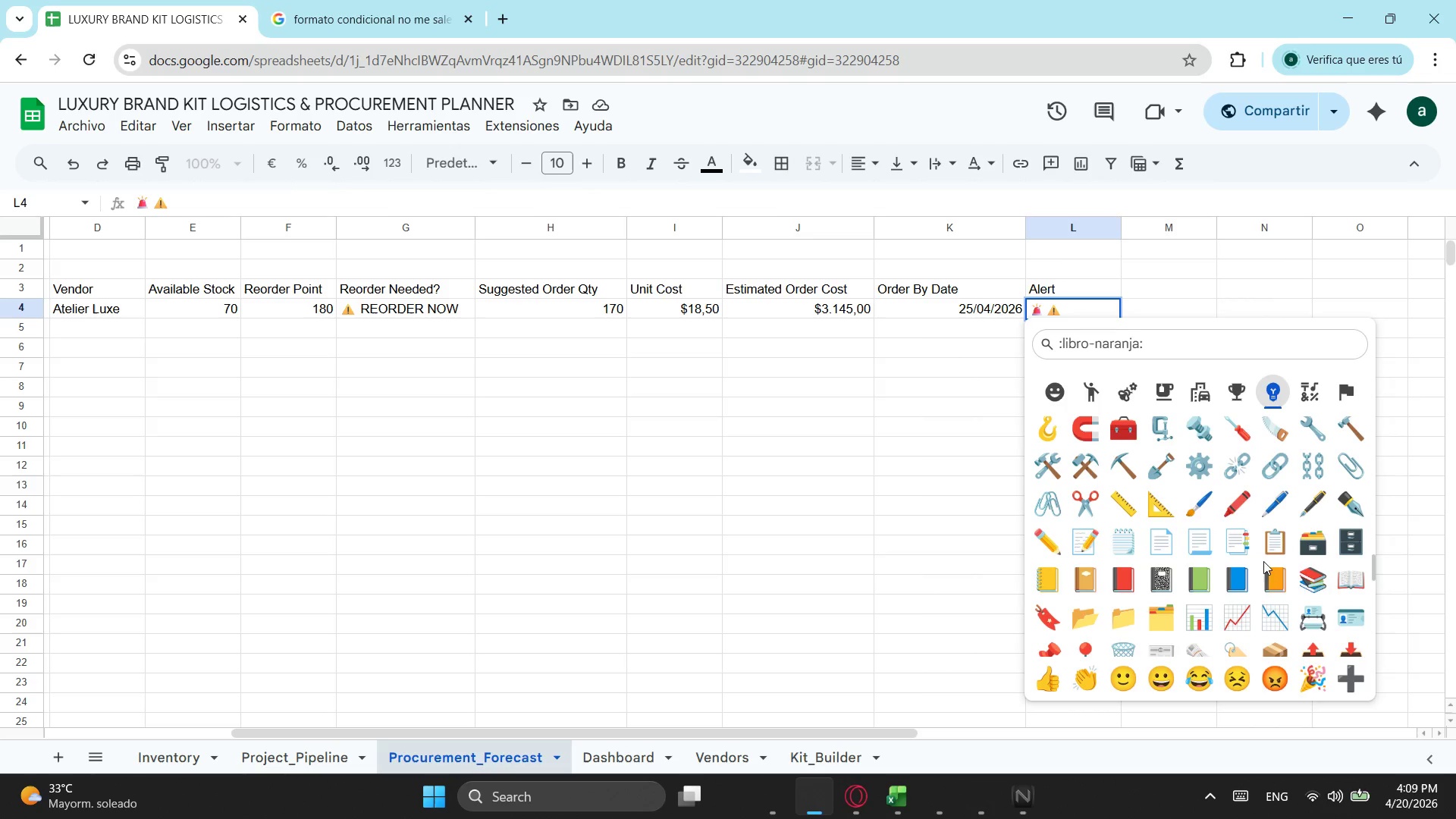 
left_click_drag(start_coordinate=[1280, 548], to_coordinate=[1280, 554])
 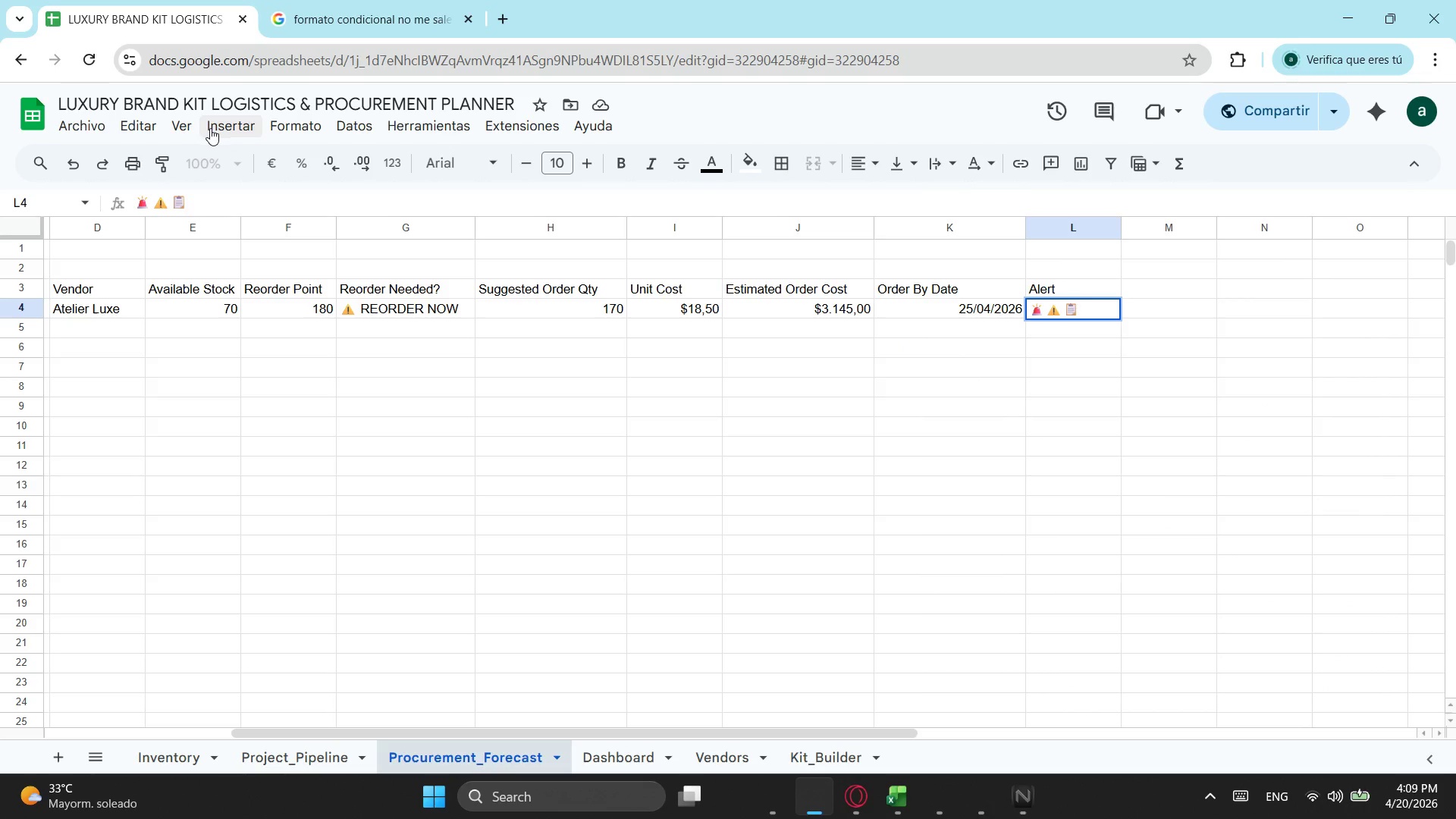 
left_click([217, 131])
 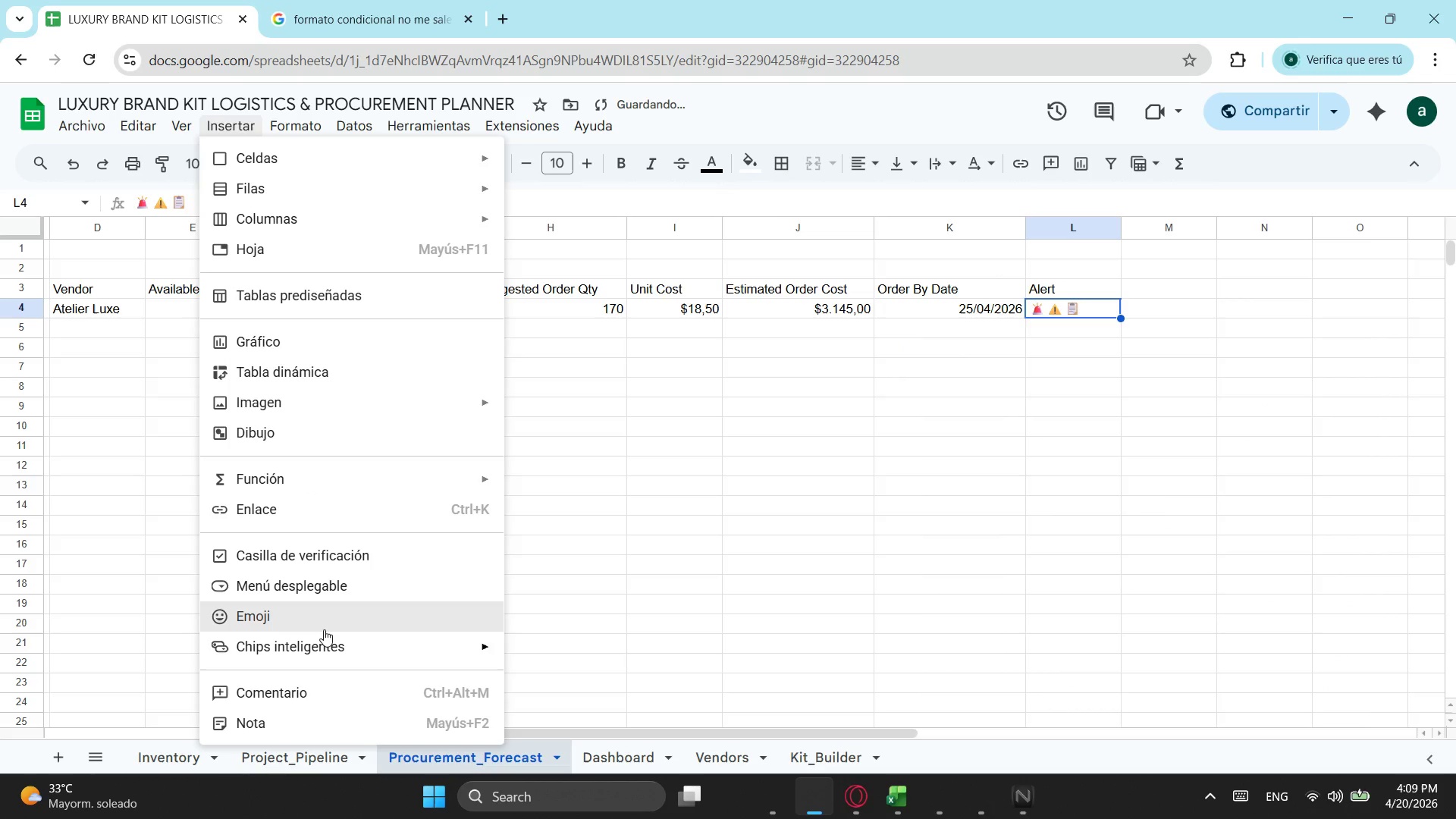 
left_click([328, 628])
 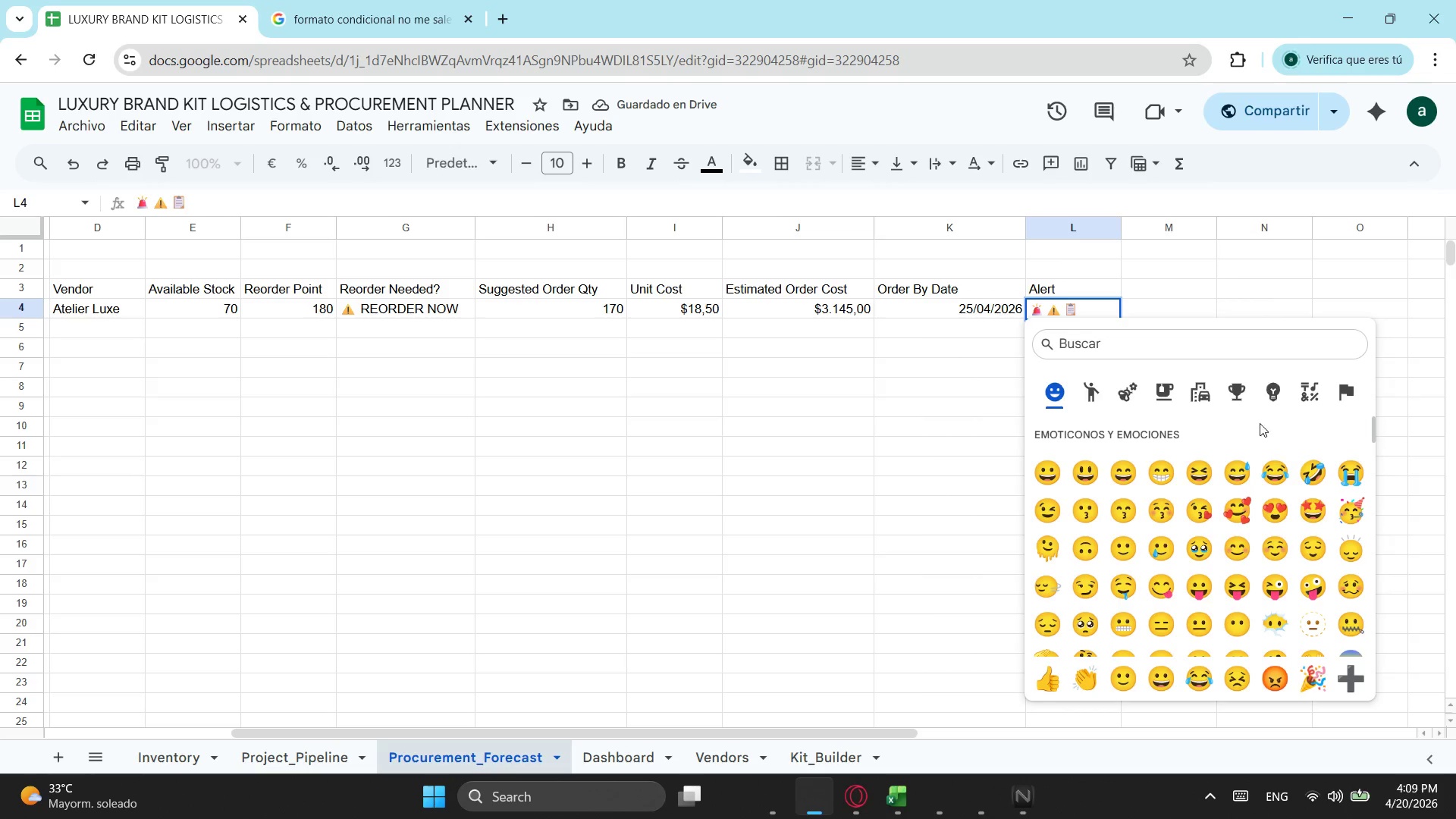 
left_click([1316, 382])
 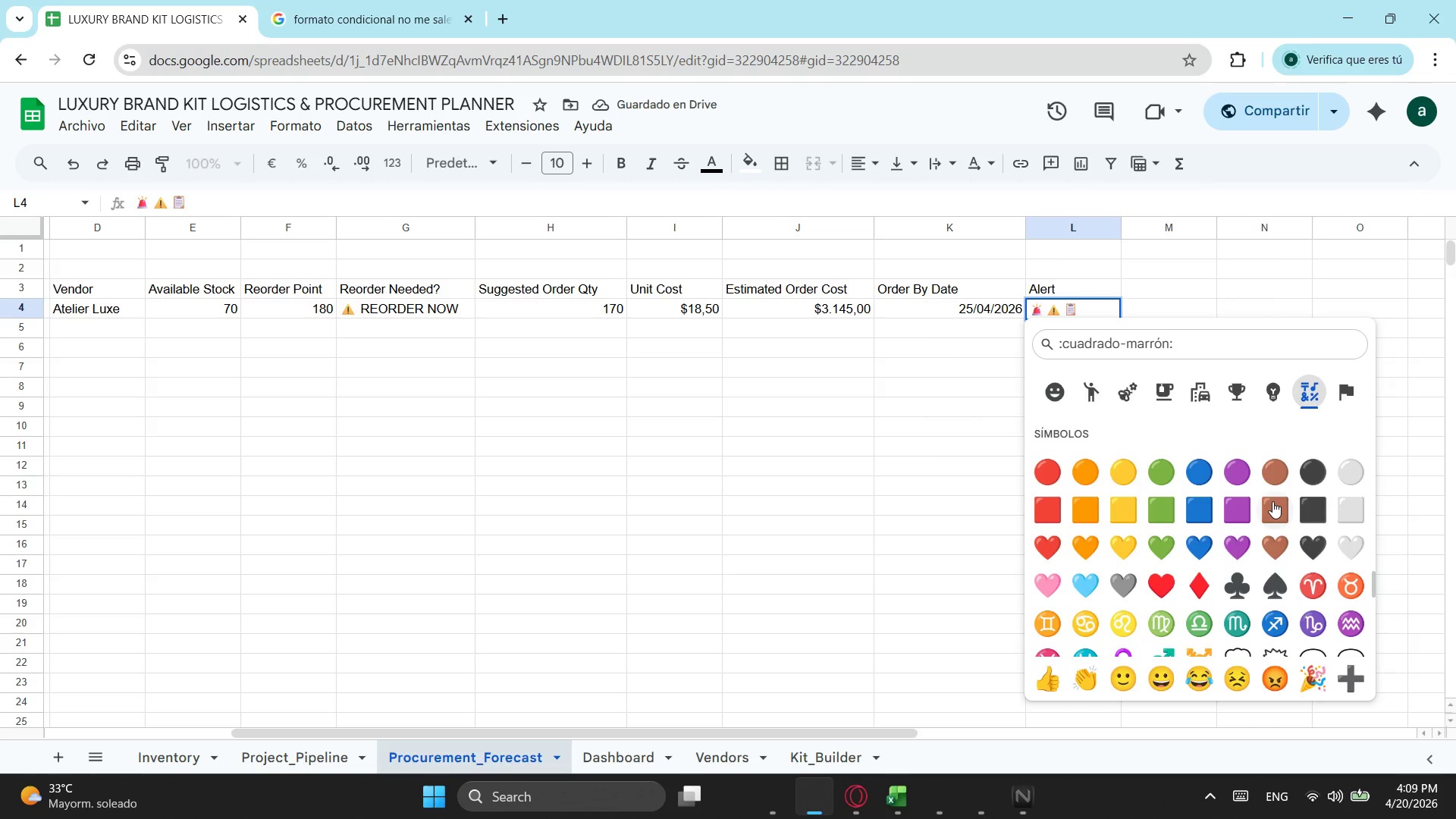 
scroll: coordinate [1228, 519], scroll_direction: down, amount: 3.0
 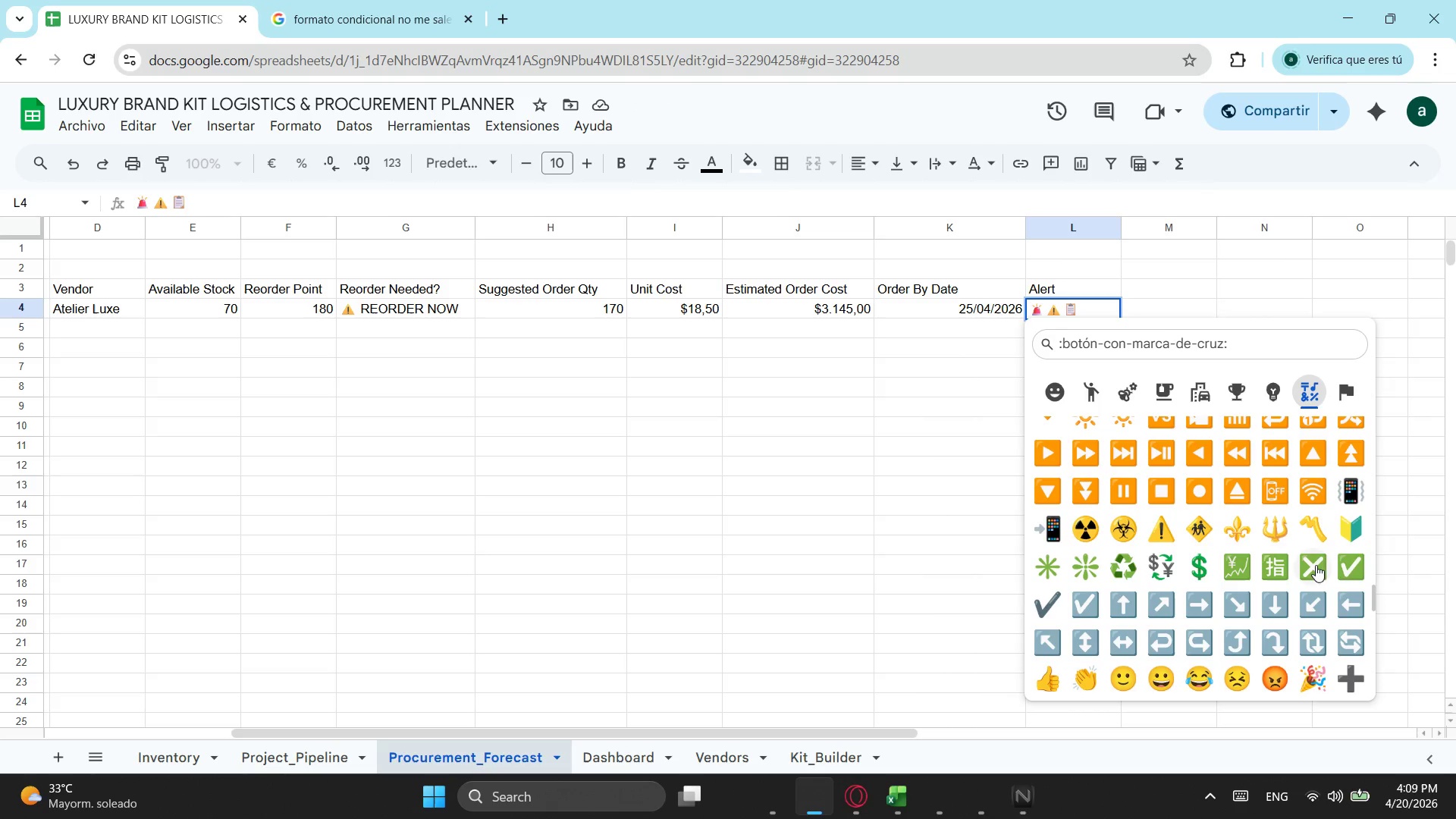 
left_click([1350, 568])
 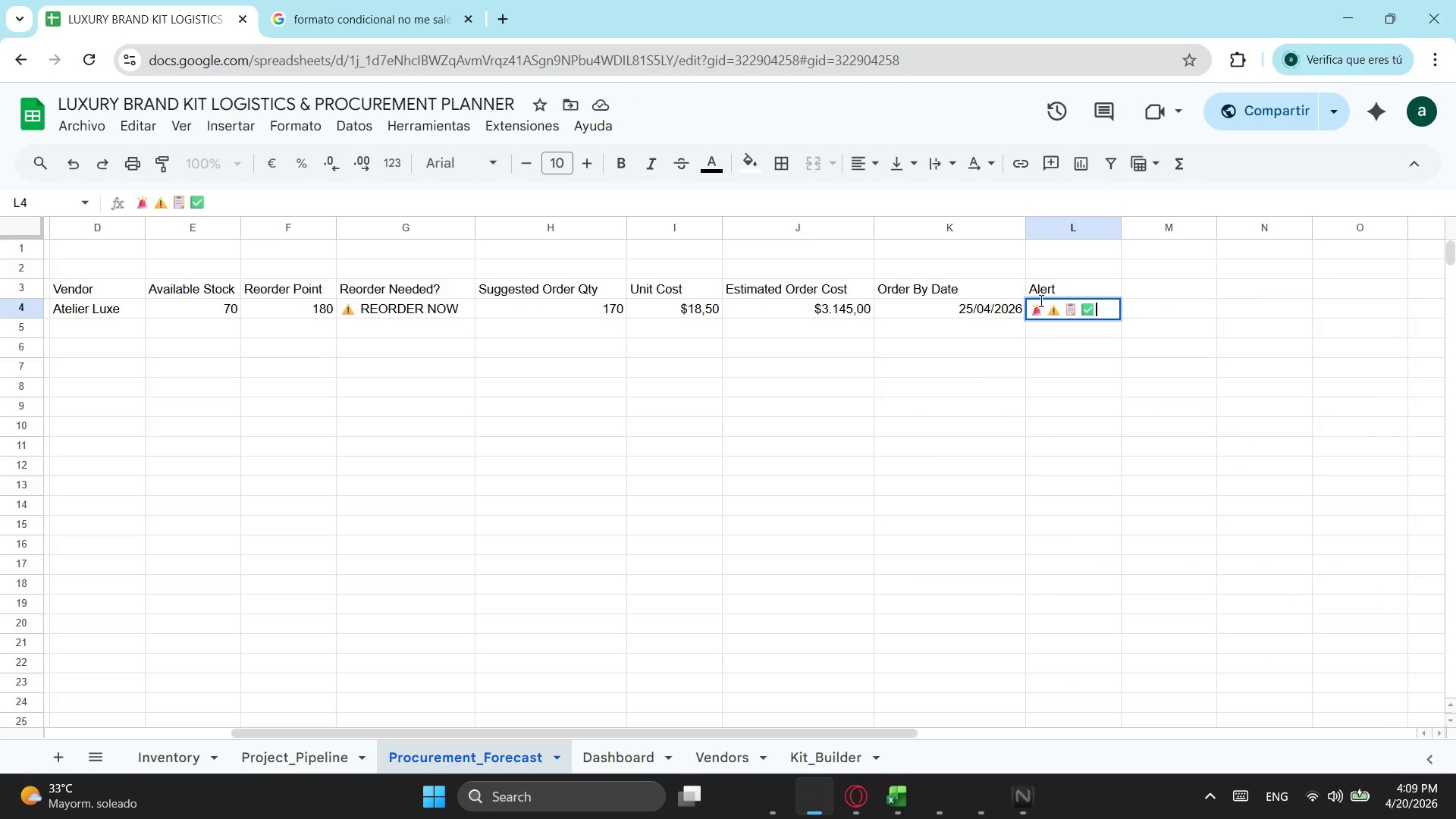 
left_click_drag(start_coordinate=[1037, 310], to_coordinate=[1117, 312])
 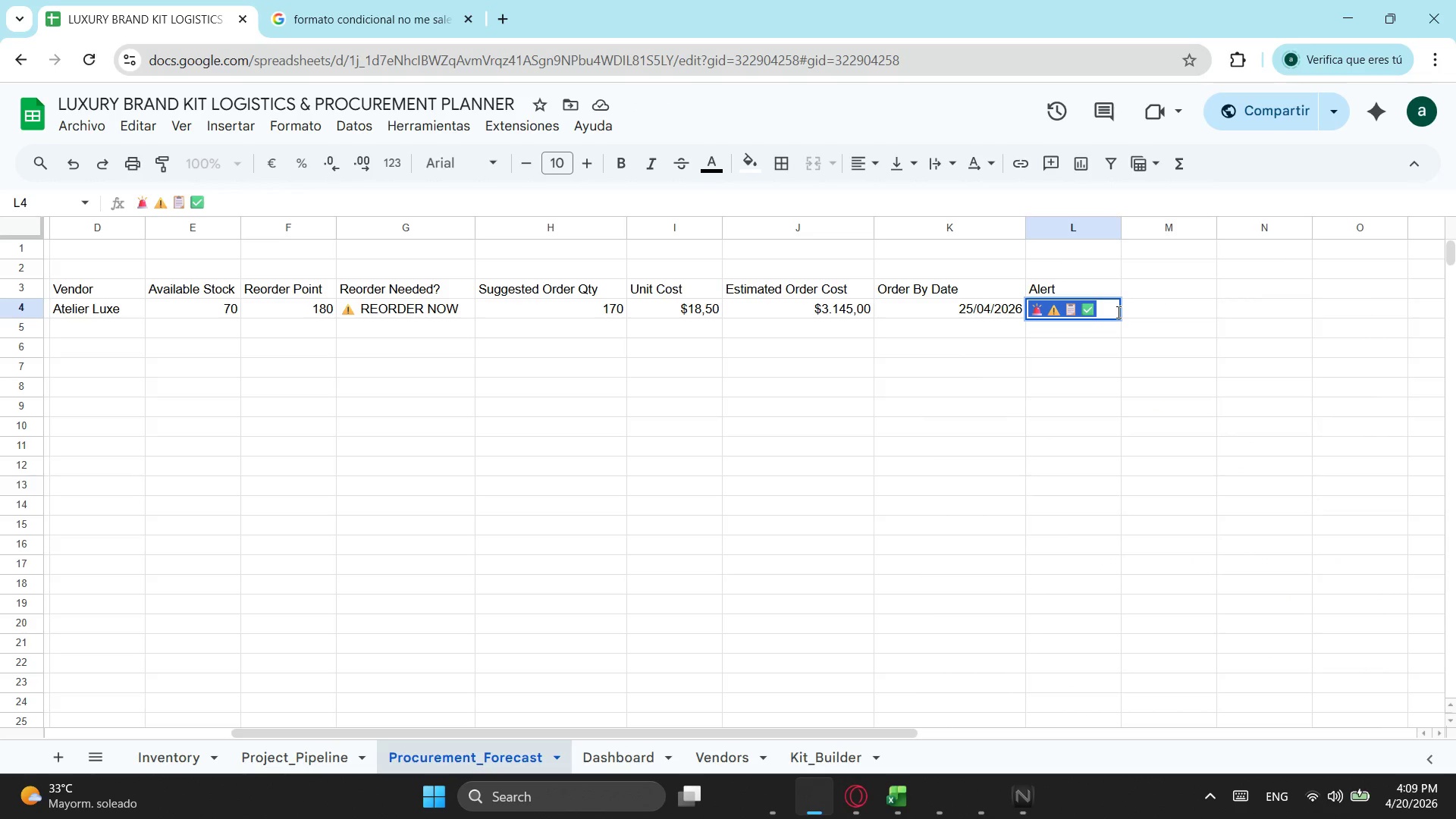 
key(Control+X)
 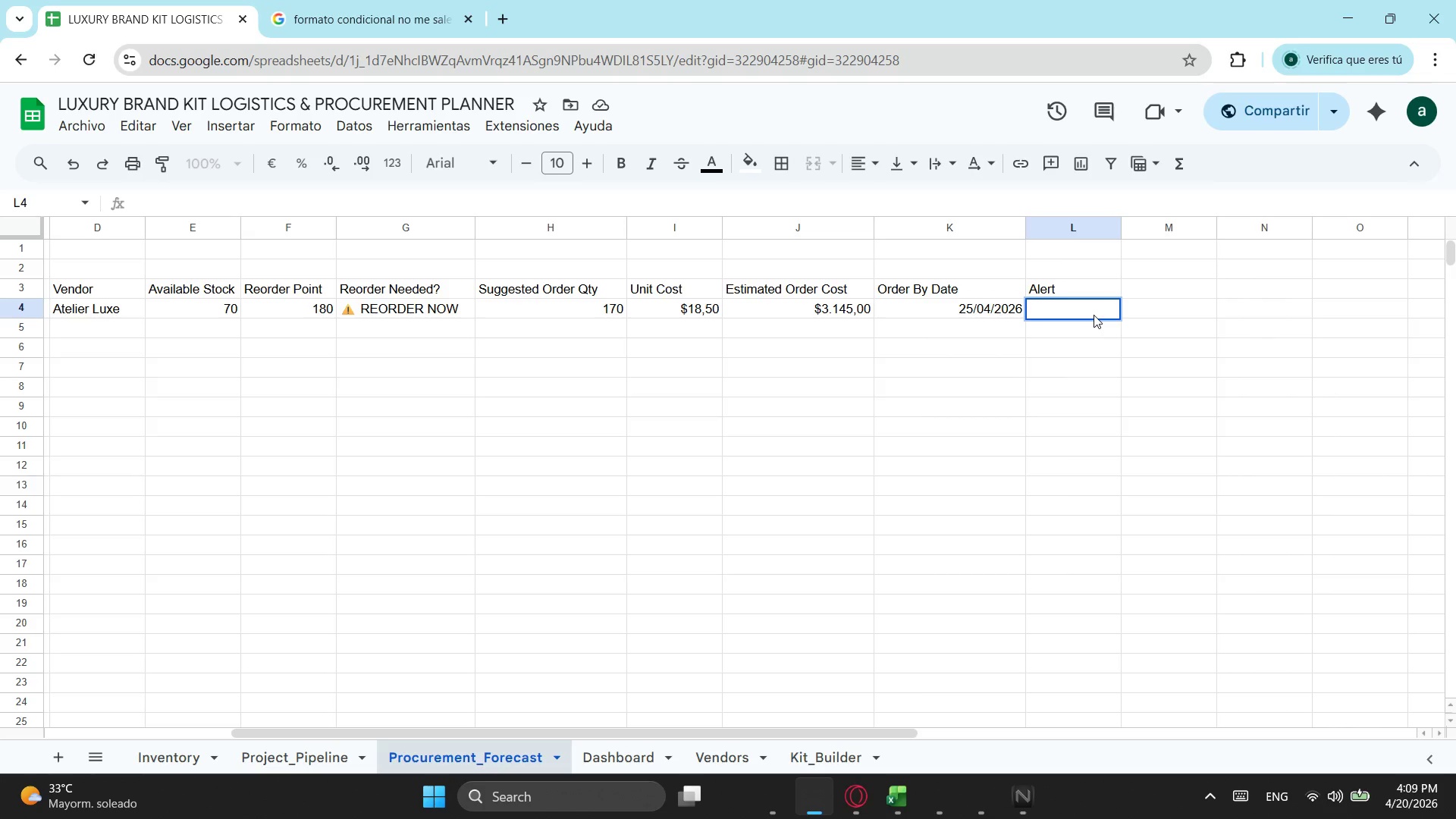 
type(si)
key(Backspace)
key(Backspace)
key(Backspace)
type(=si)
key(Tab)
type(E3<):)
 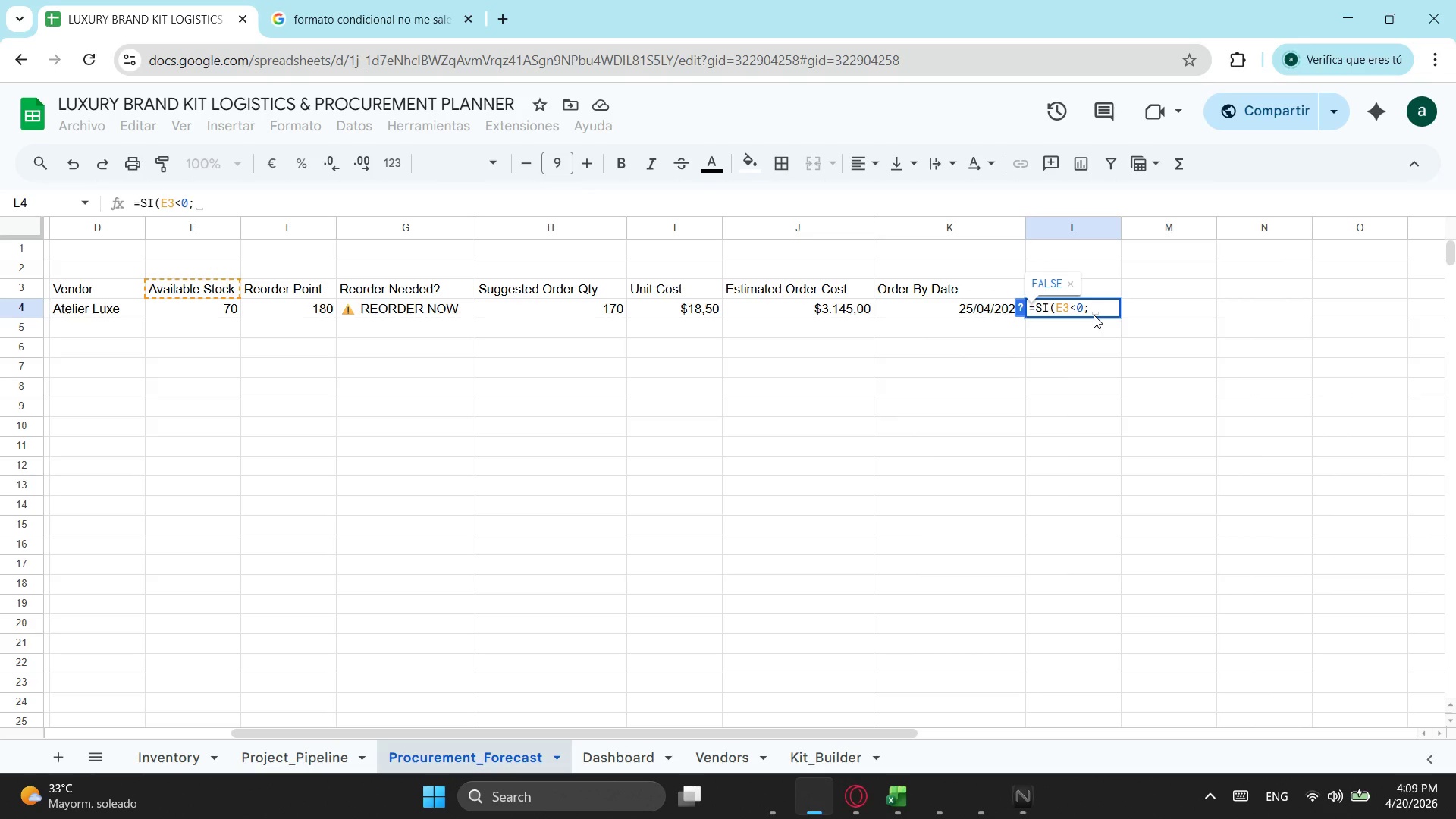 
key(Shift+Quote)
 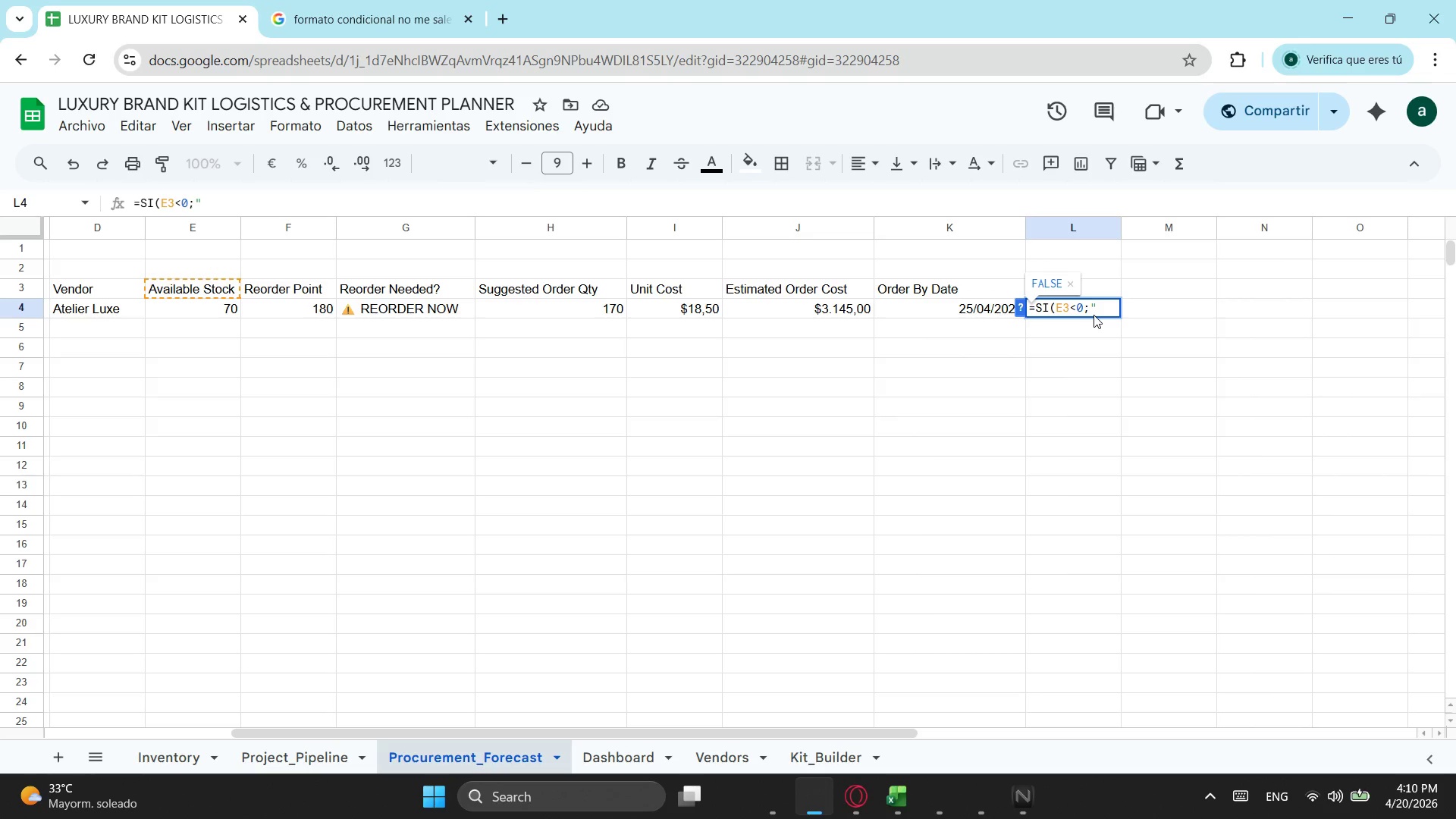 
key(Control+V)
 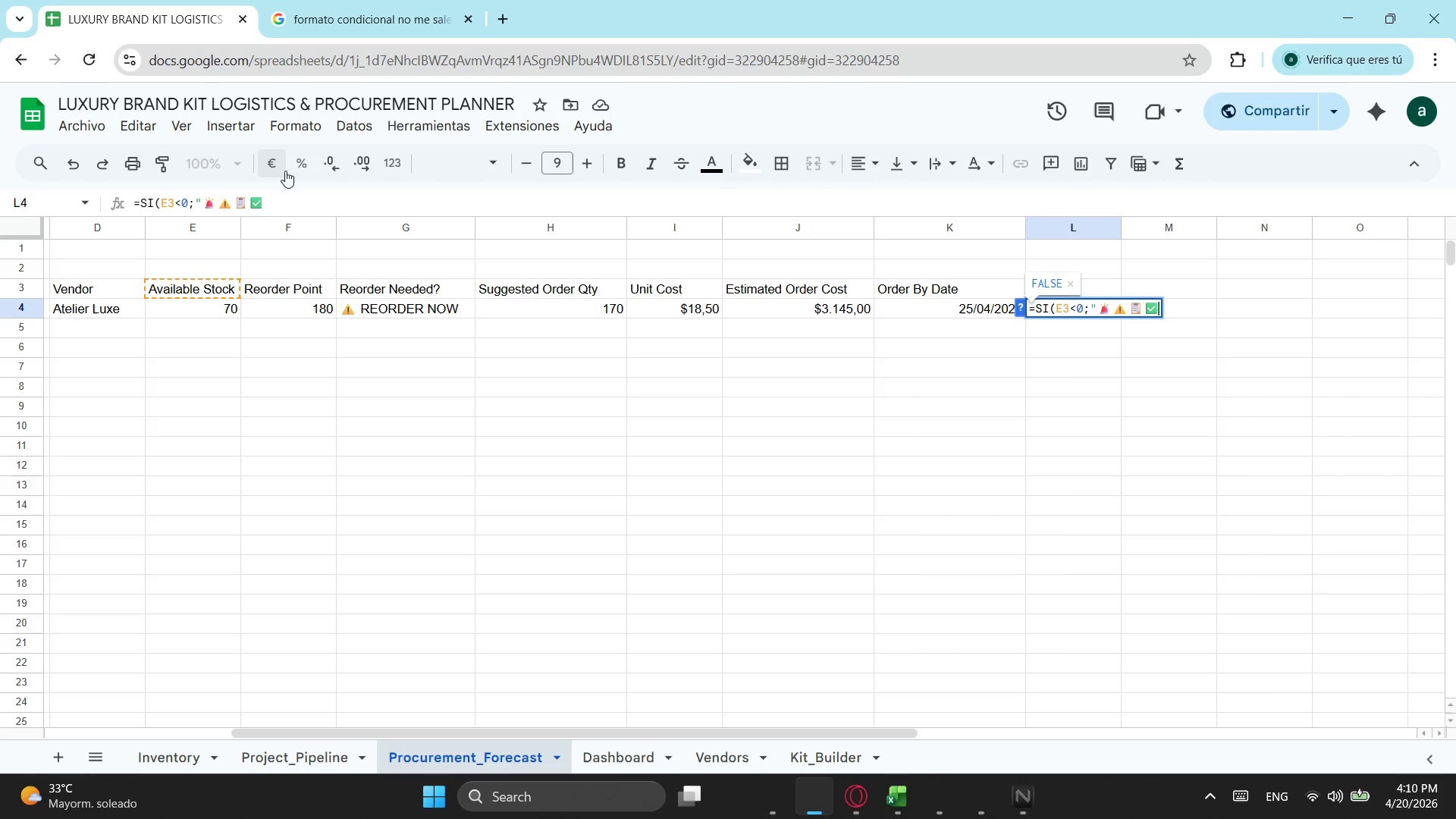 
left_click_drag(start_coordinate=[271, 197], to_coordinate=[215, 199])
 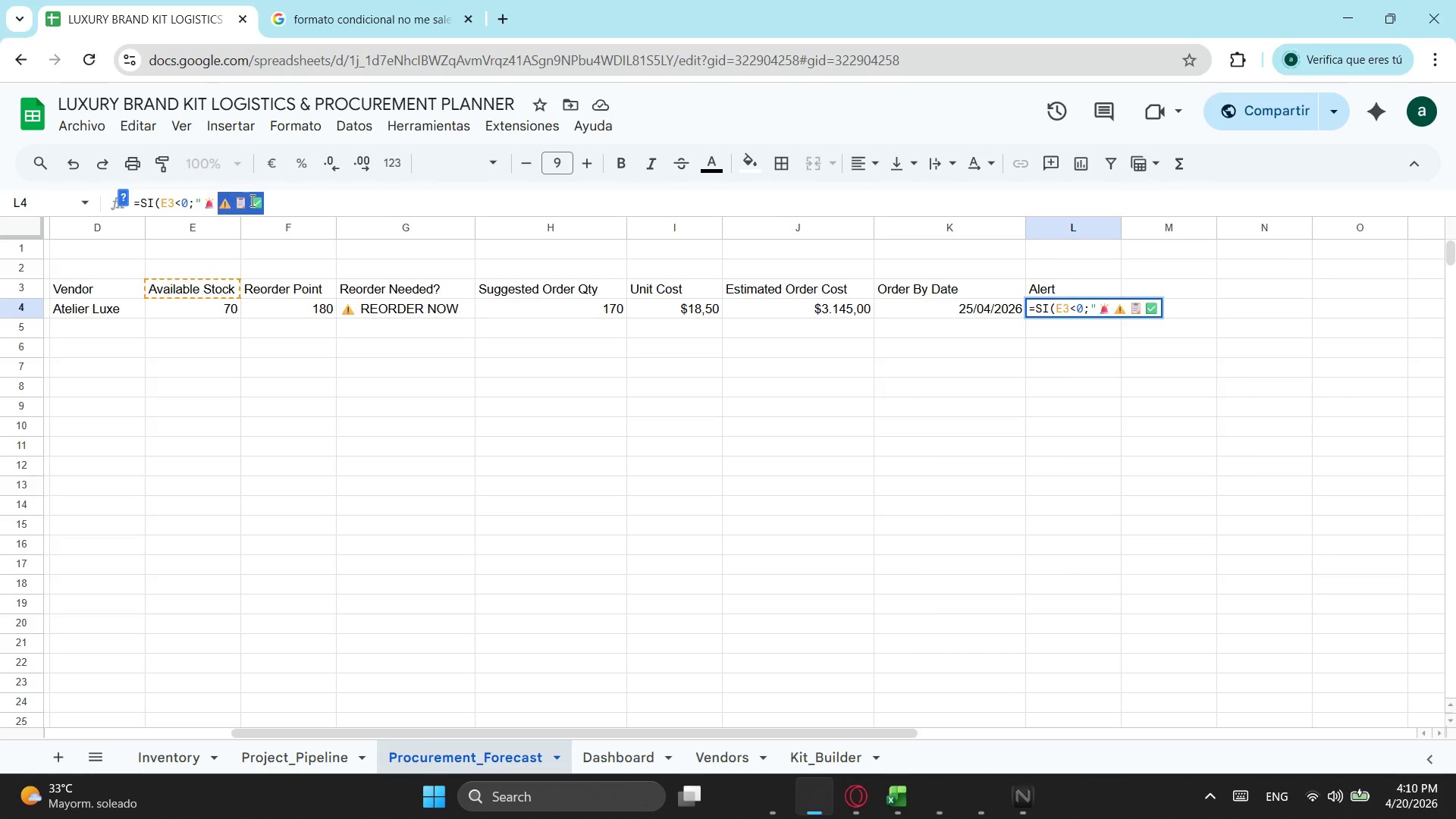 
key(Control+ControlLeft)
 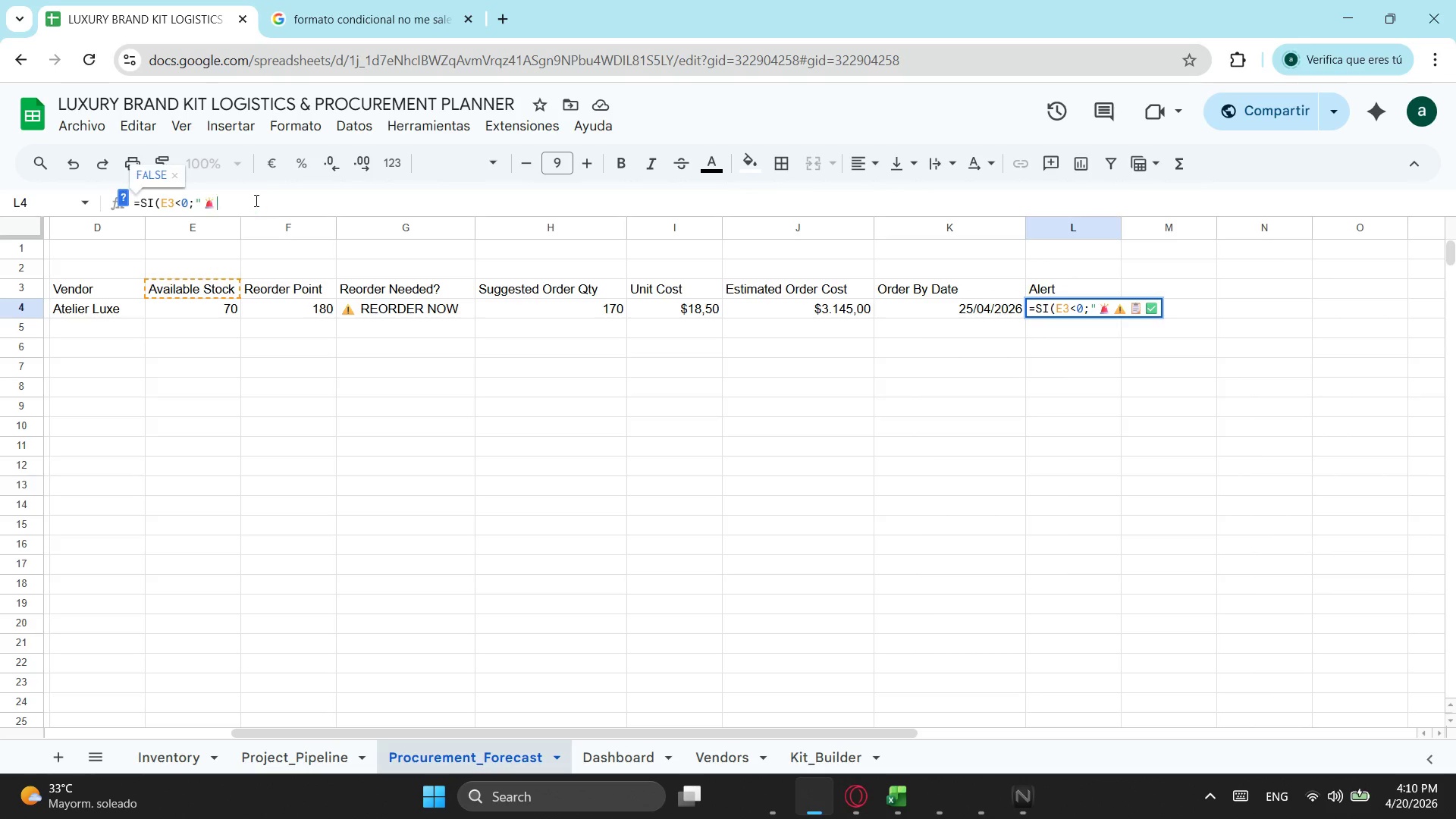 
key(Control+X)
 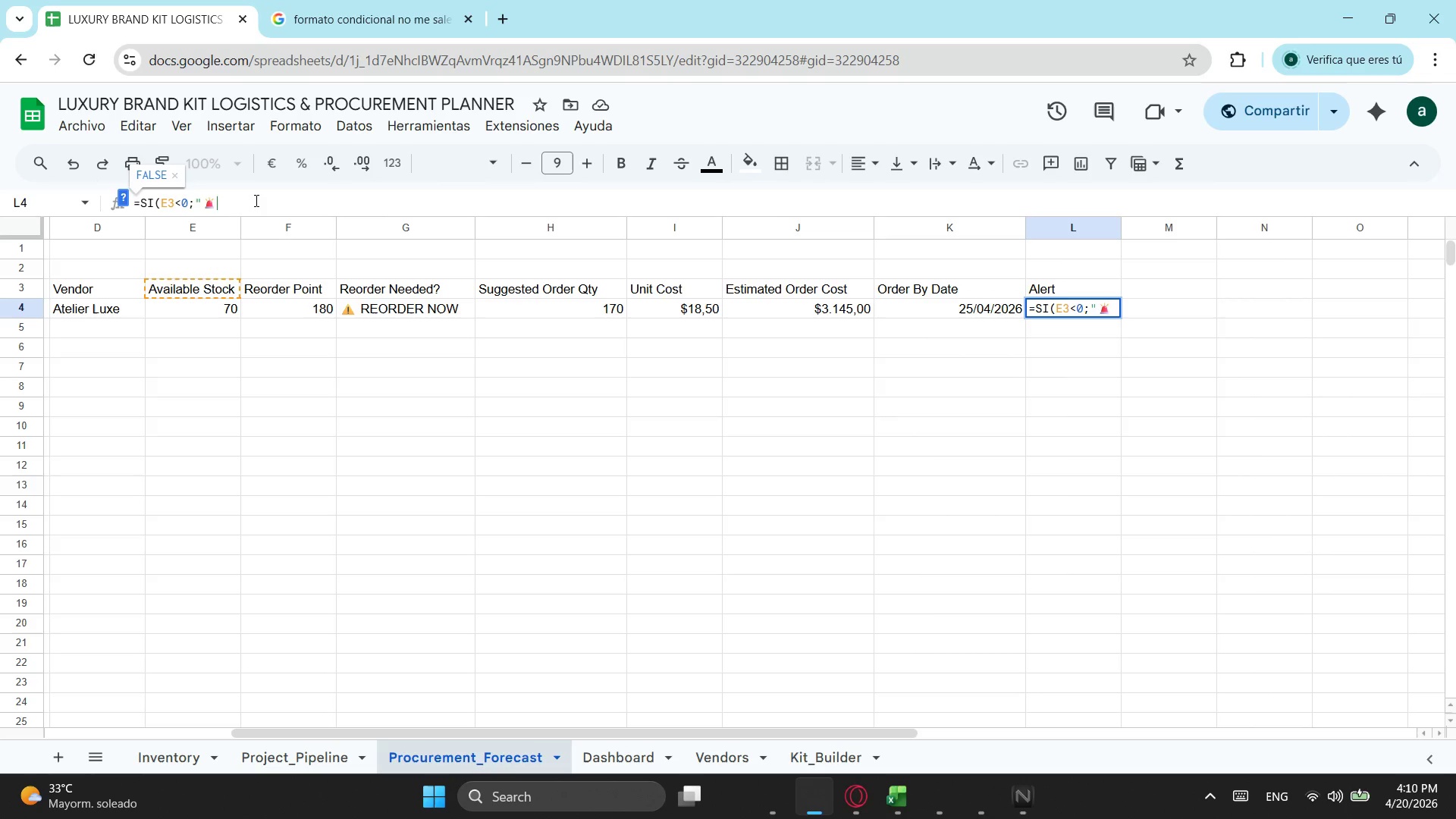 
key(Control+Space)
 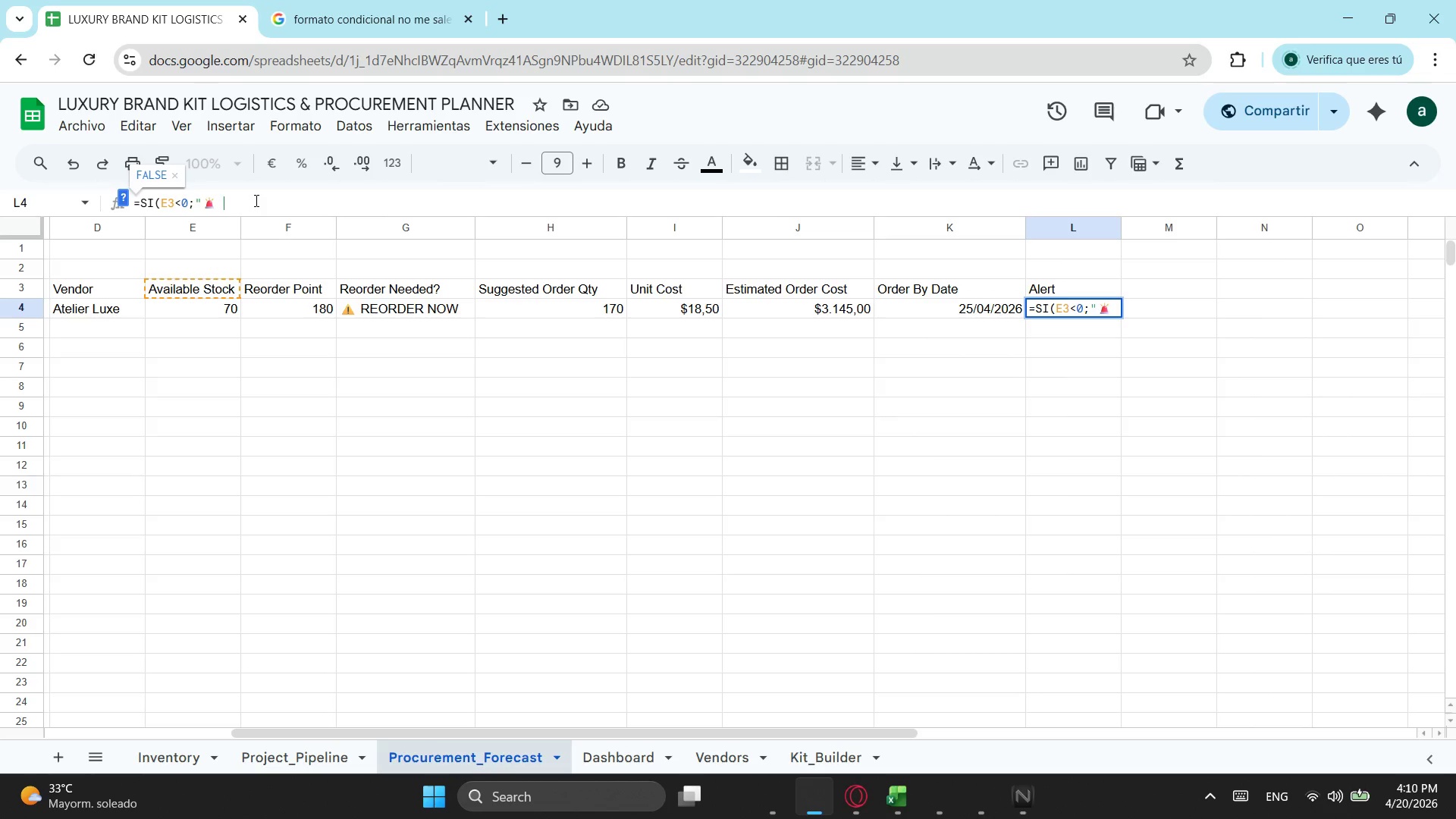 
key(Control+Shift+ShiftLeft)
 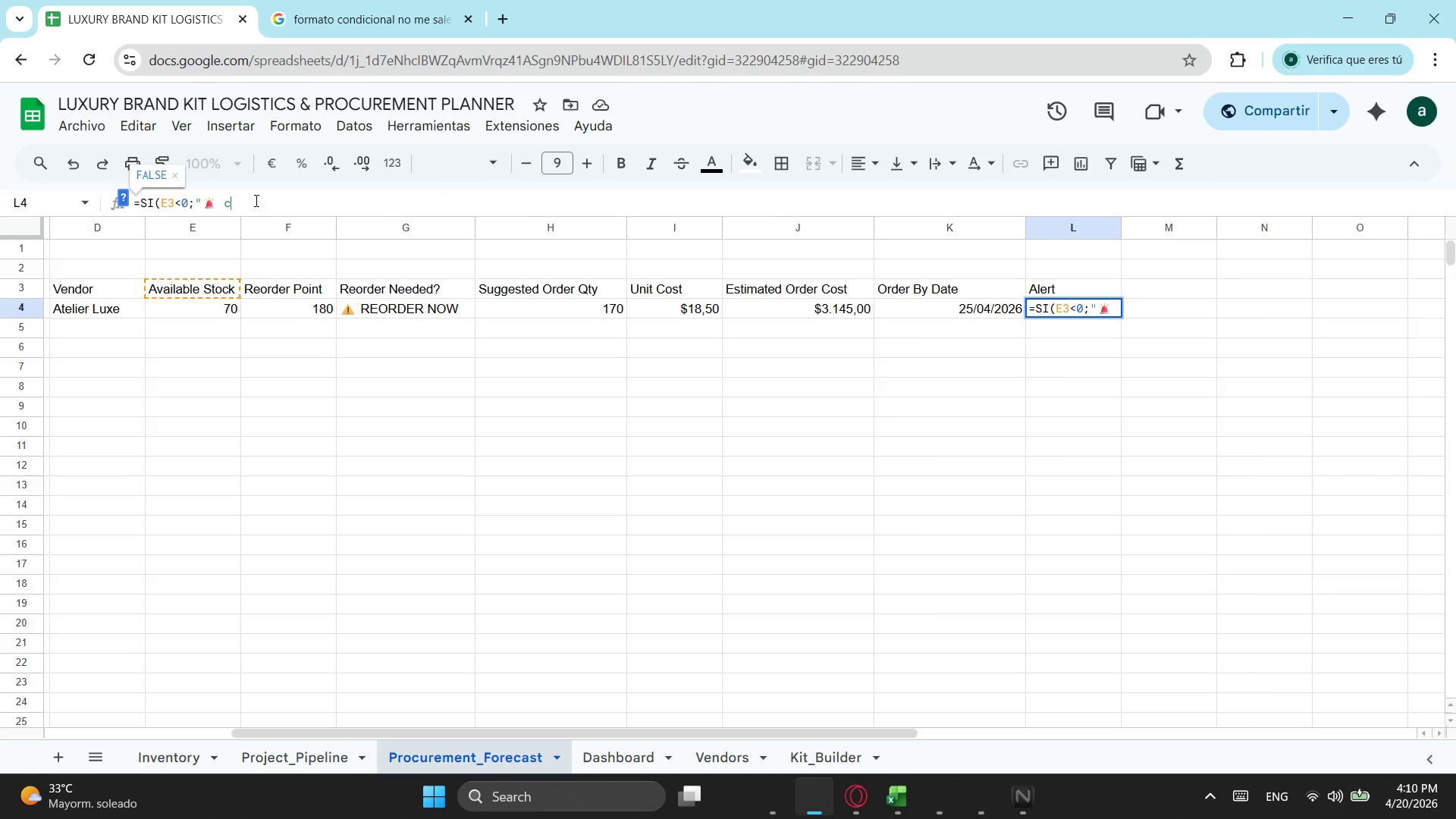 
key(Control+Shift+C)
 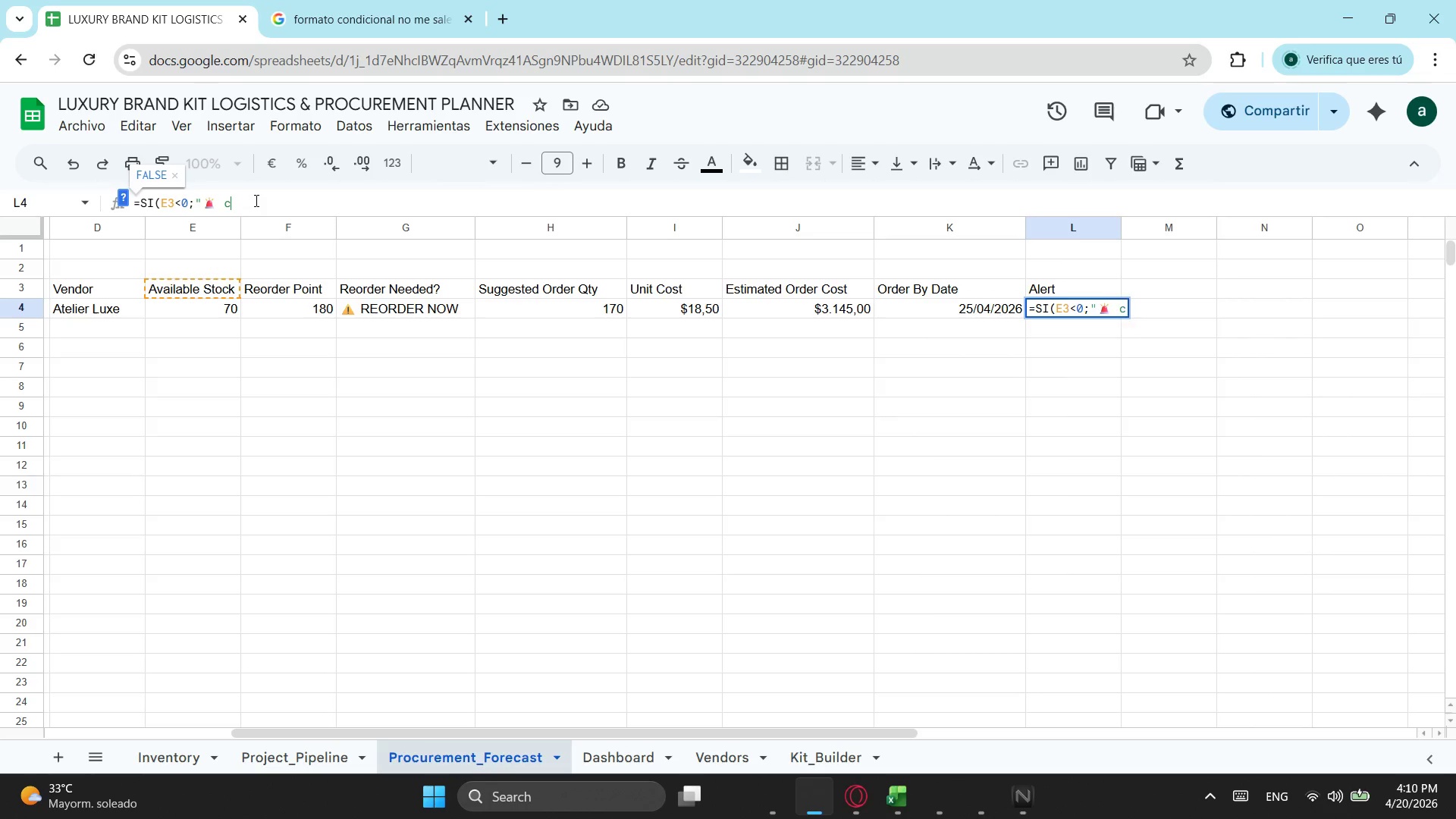 
key(Control+R)
 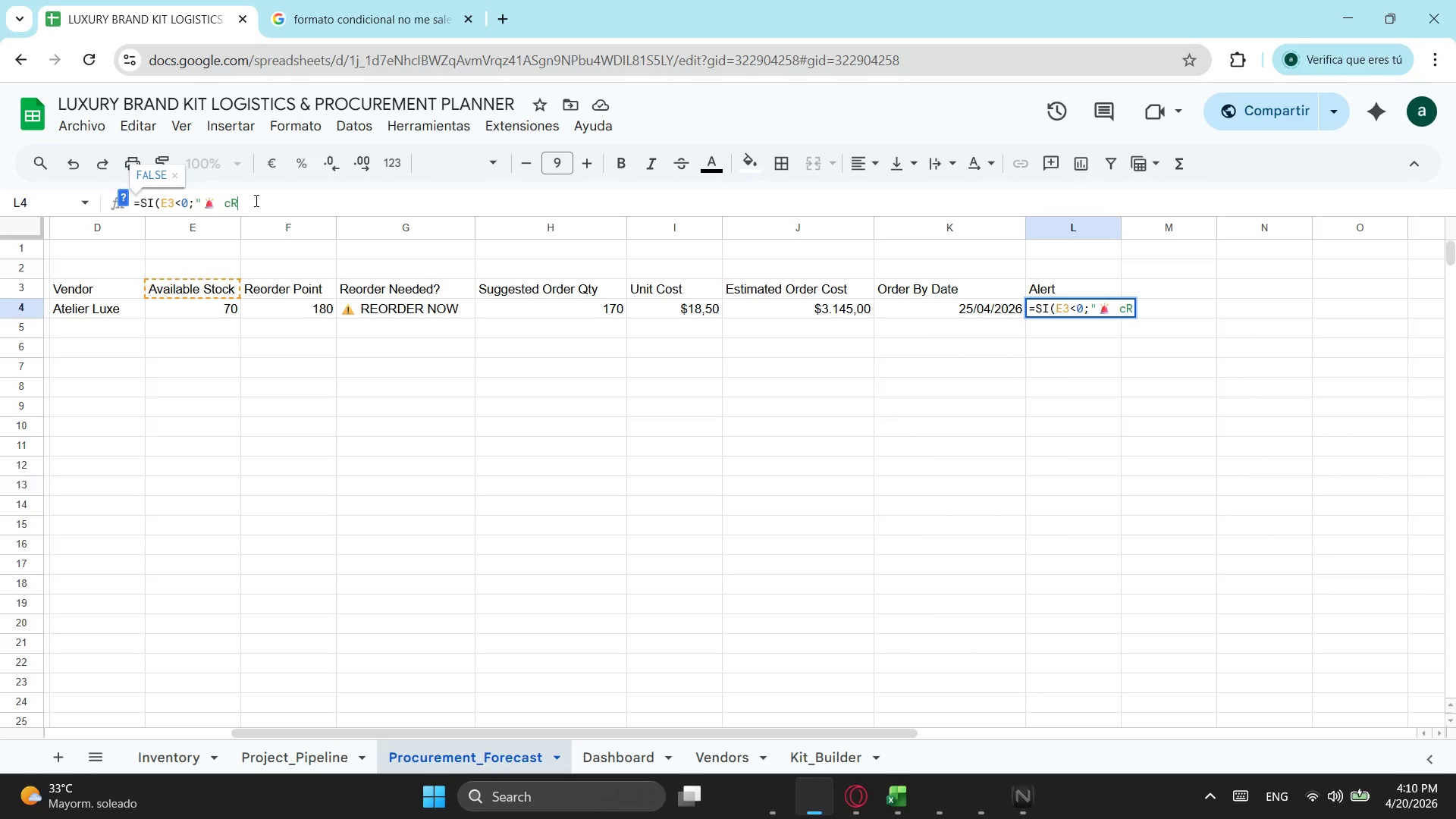 
key(Backspace)
key(Backspace)
type(CRITICAL )
key(Backspace)
type(: sTOCK DE)
key(Backspace)
key(Backspace)
type(Stock deficit - contact )
 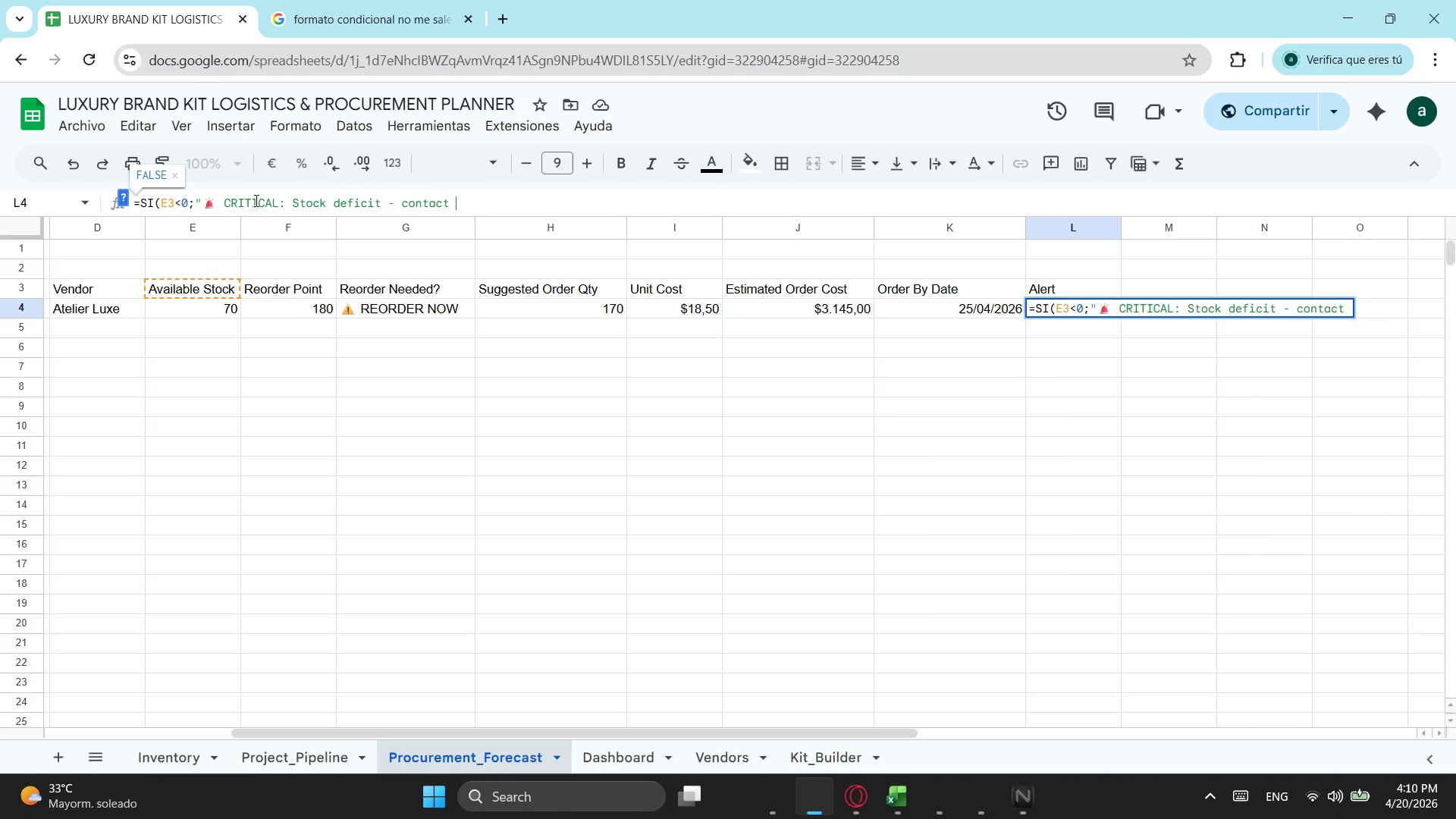 
wait(7.34)
 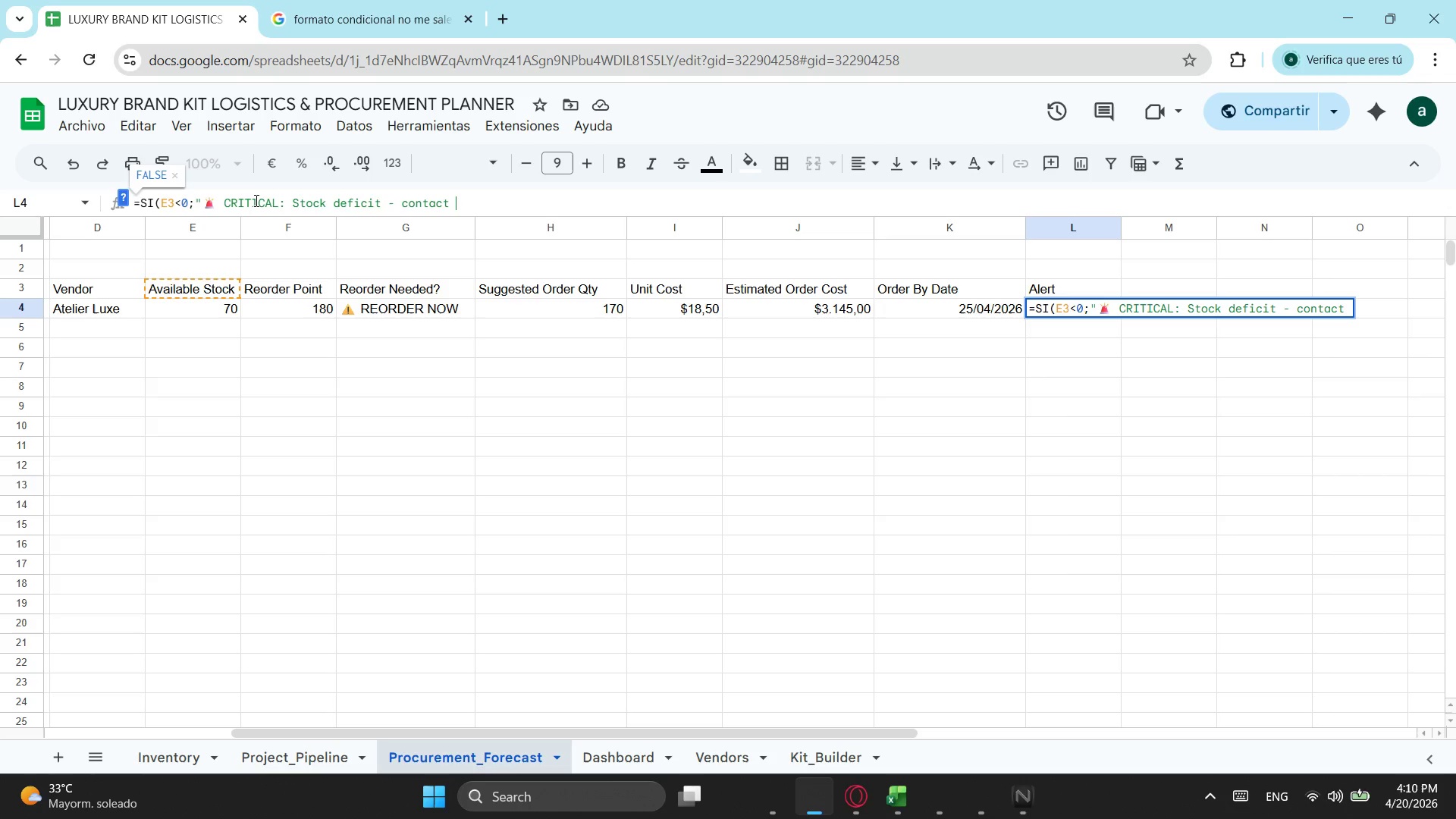 
type(vendor TODAY)
 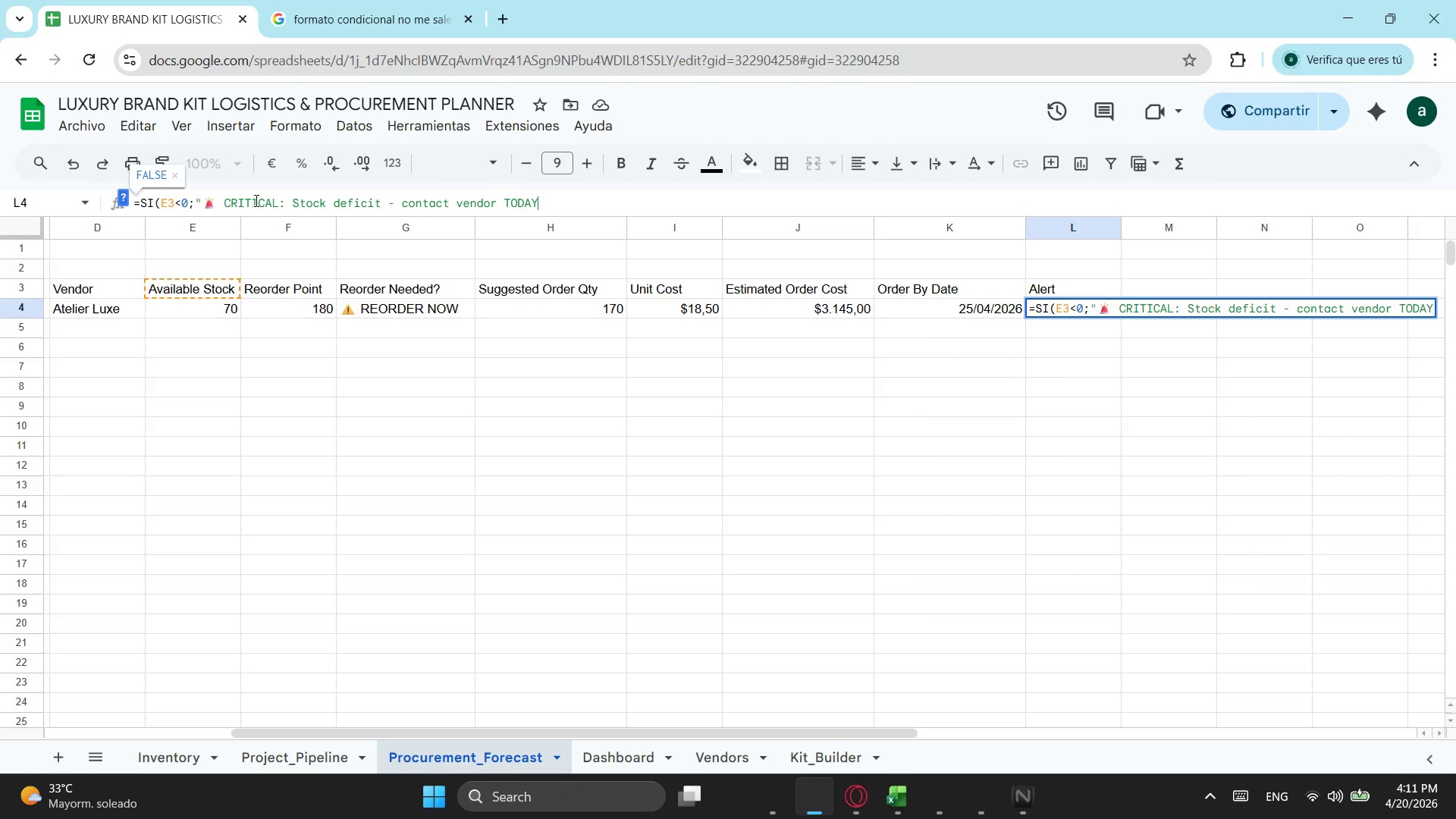 
key(Shift+Quote)
 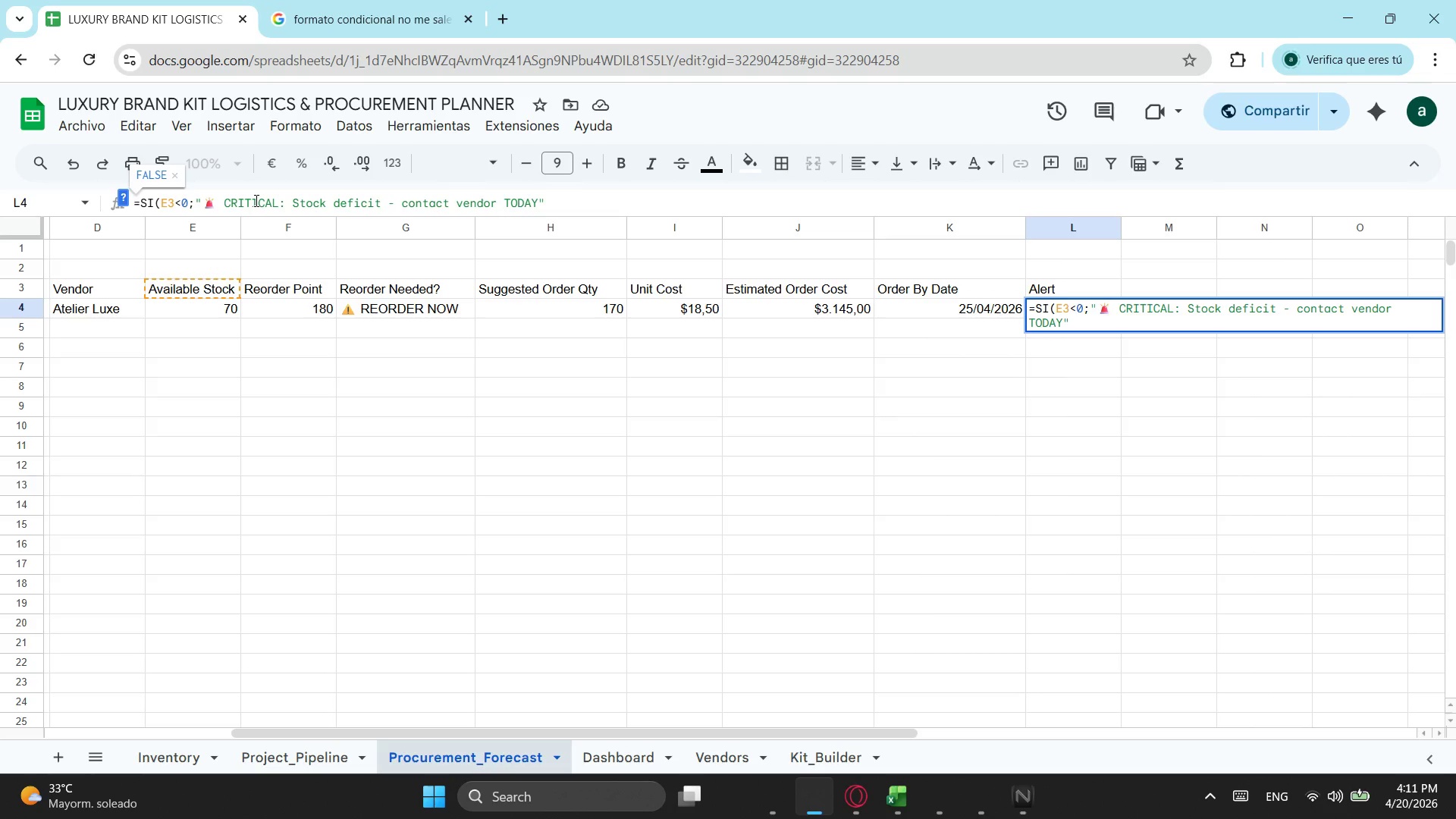 
wait(5.39)
 